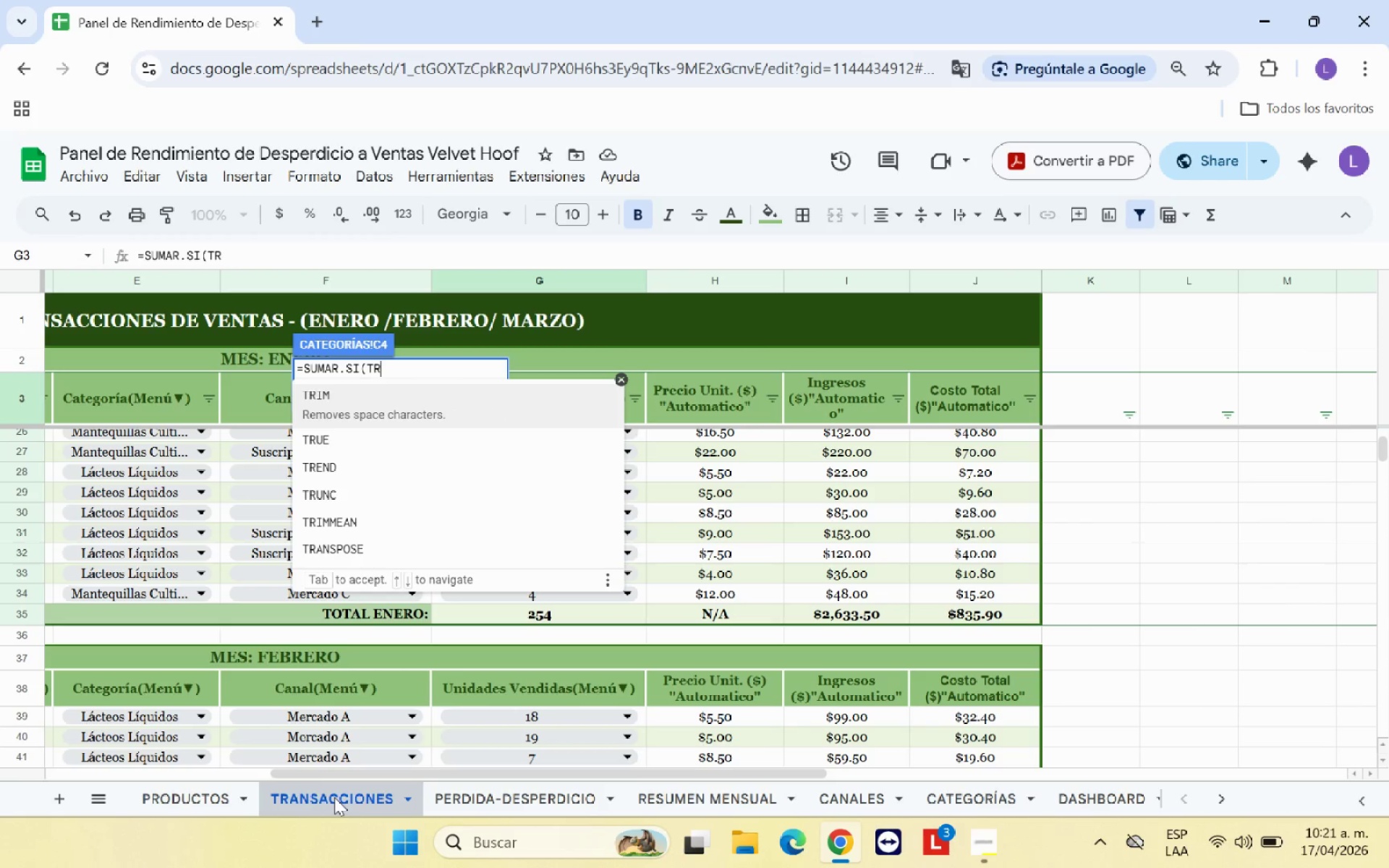 
key(Backspace)
 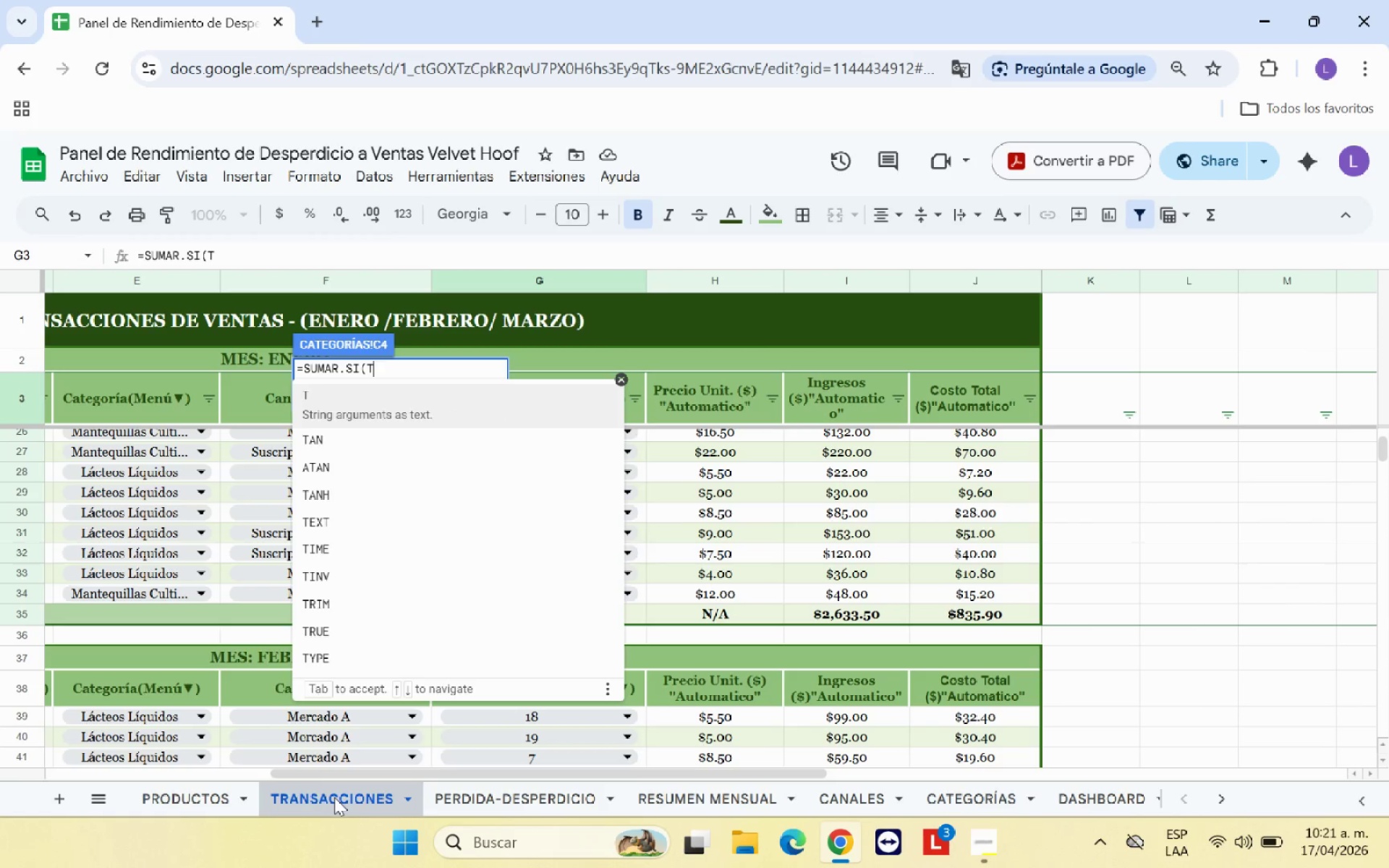 
key(Backspace)
 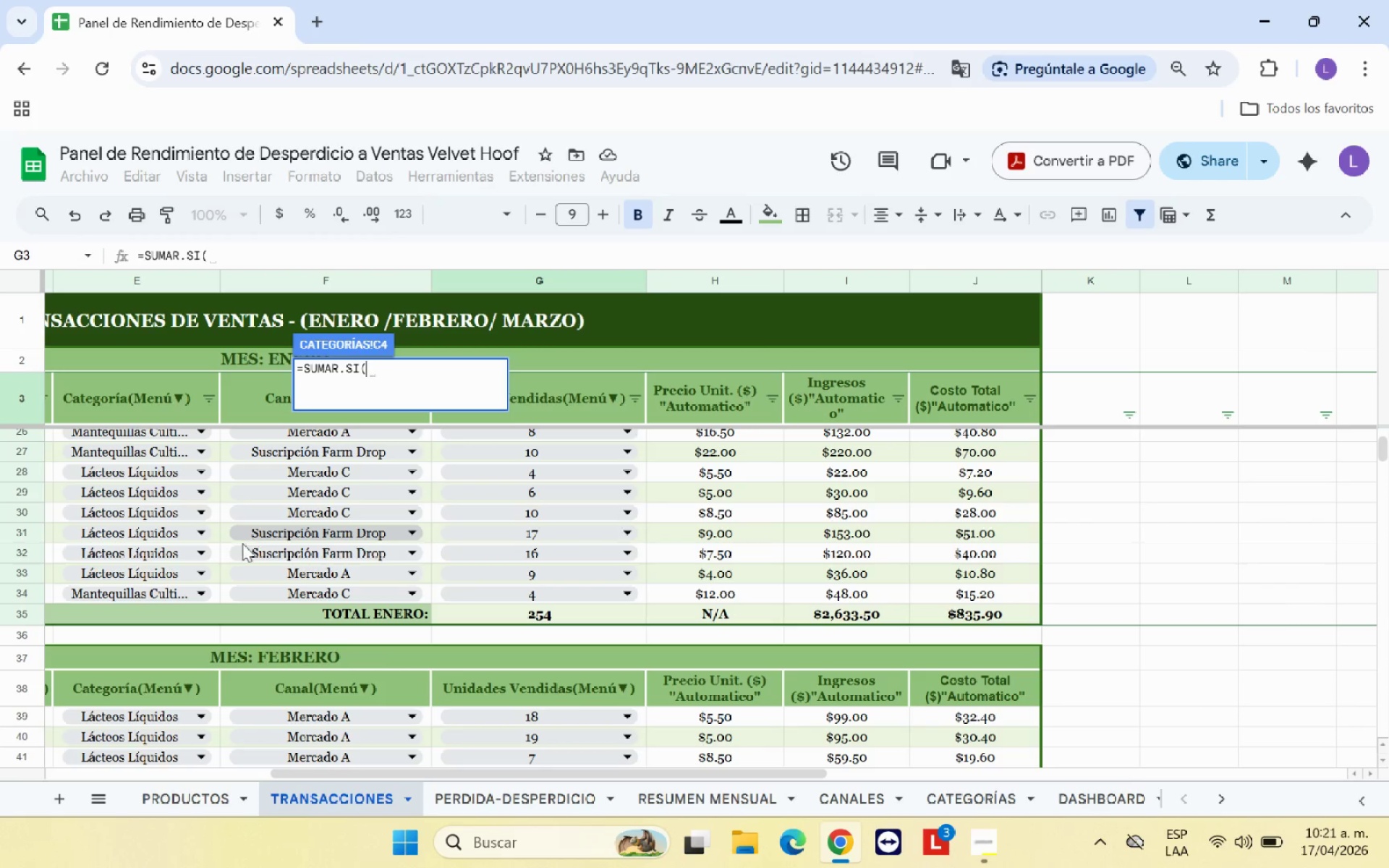 
scroll: coordinate [197, 552], scroll_direction: up, amount: 8.0
 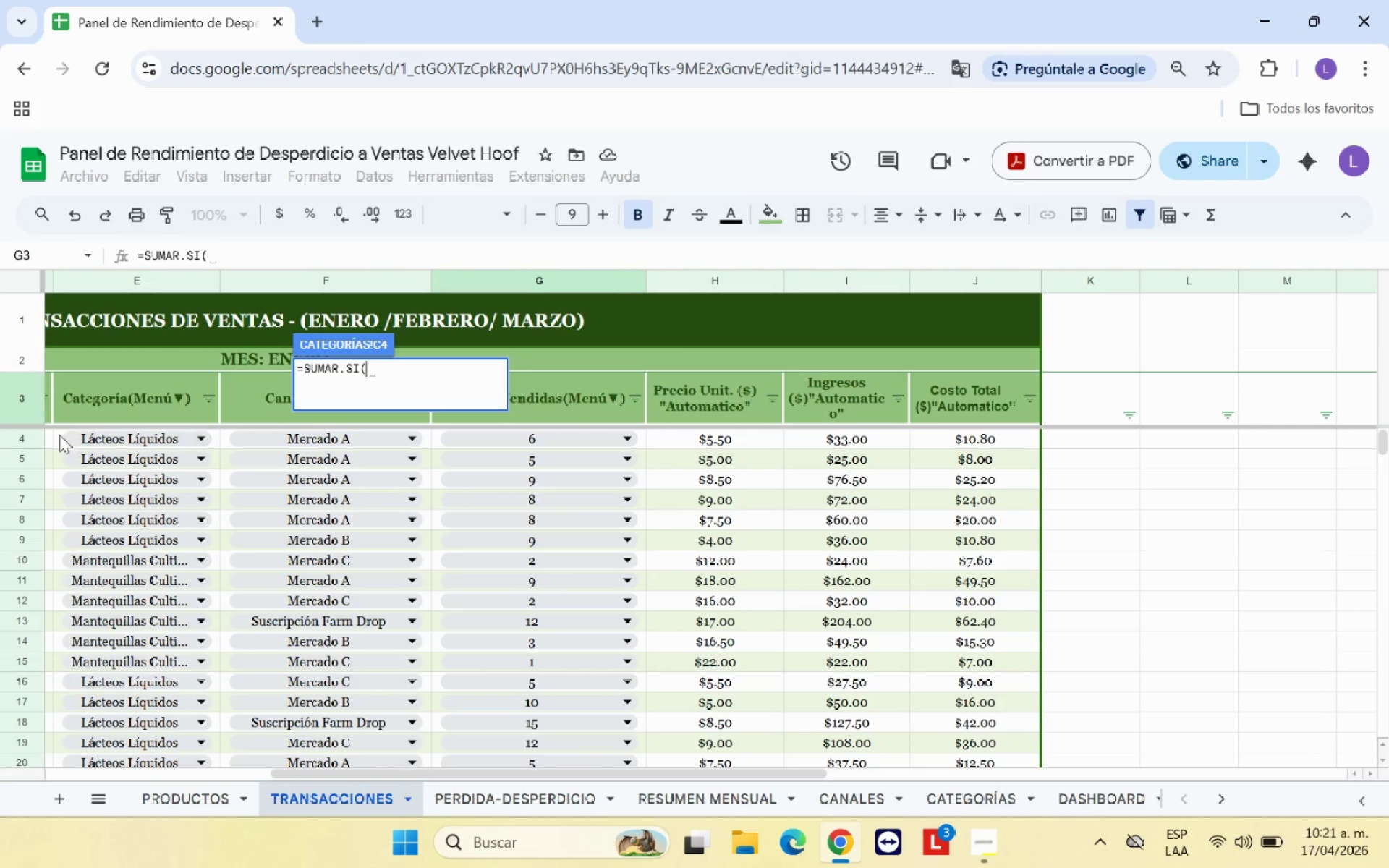 
left_click_drag(start_coordinate=[56, 435], to_coordinate=[109, 711])
 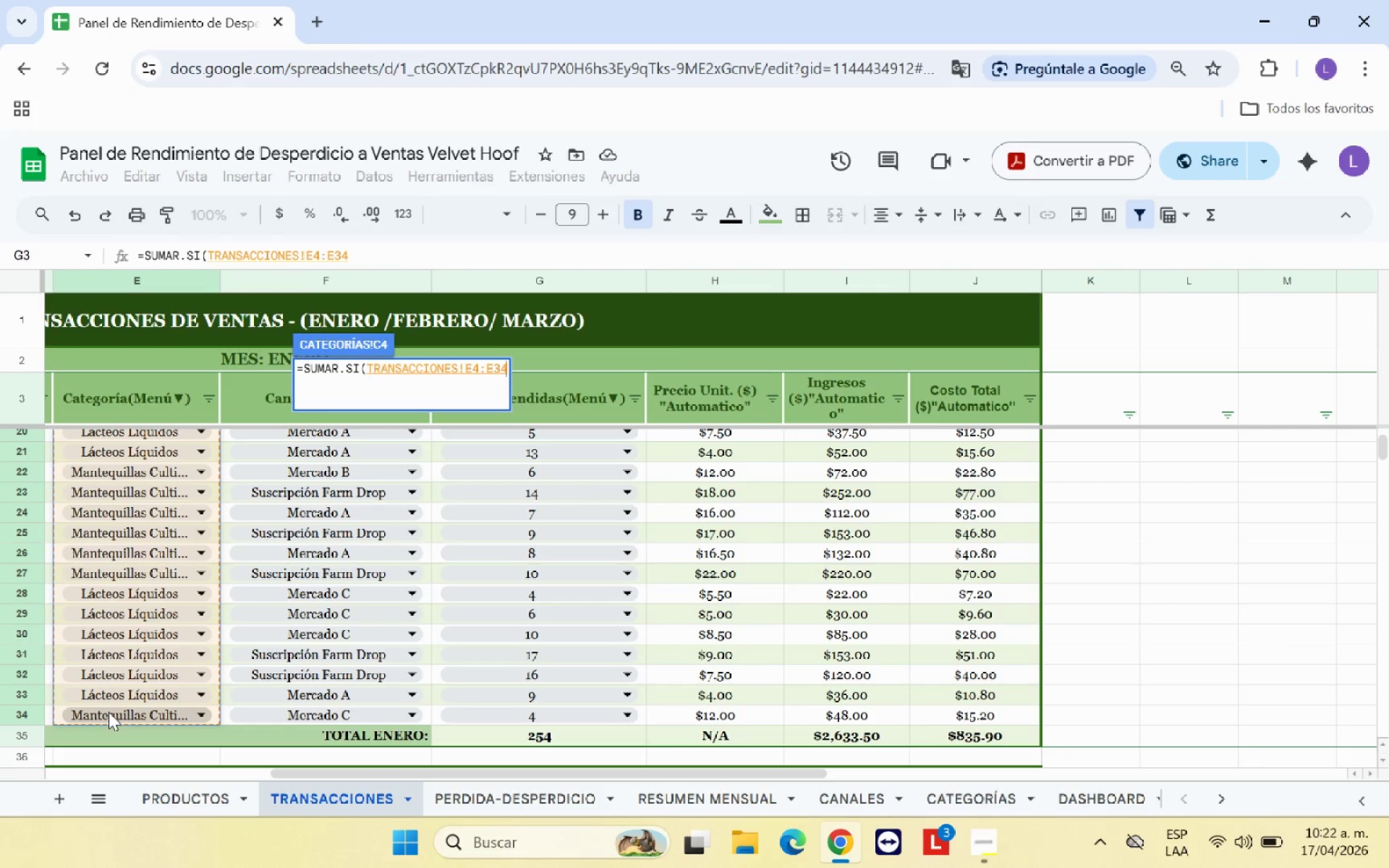 
type(,A3,)
 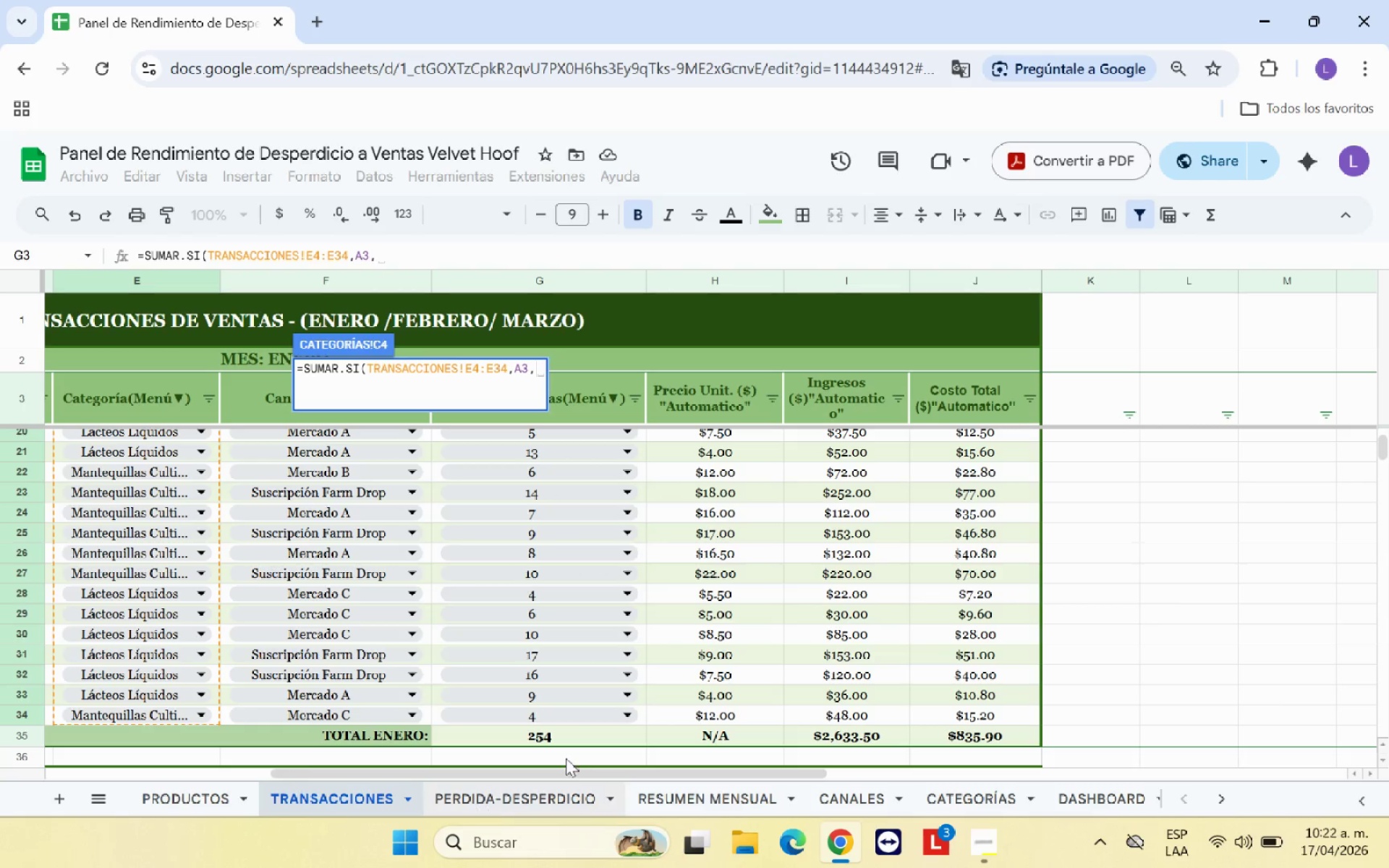 
scroll: coordinate [808, 634], scroll_direction: up, amount: 8.0
 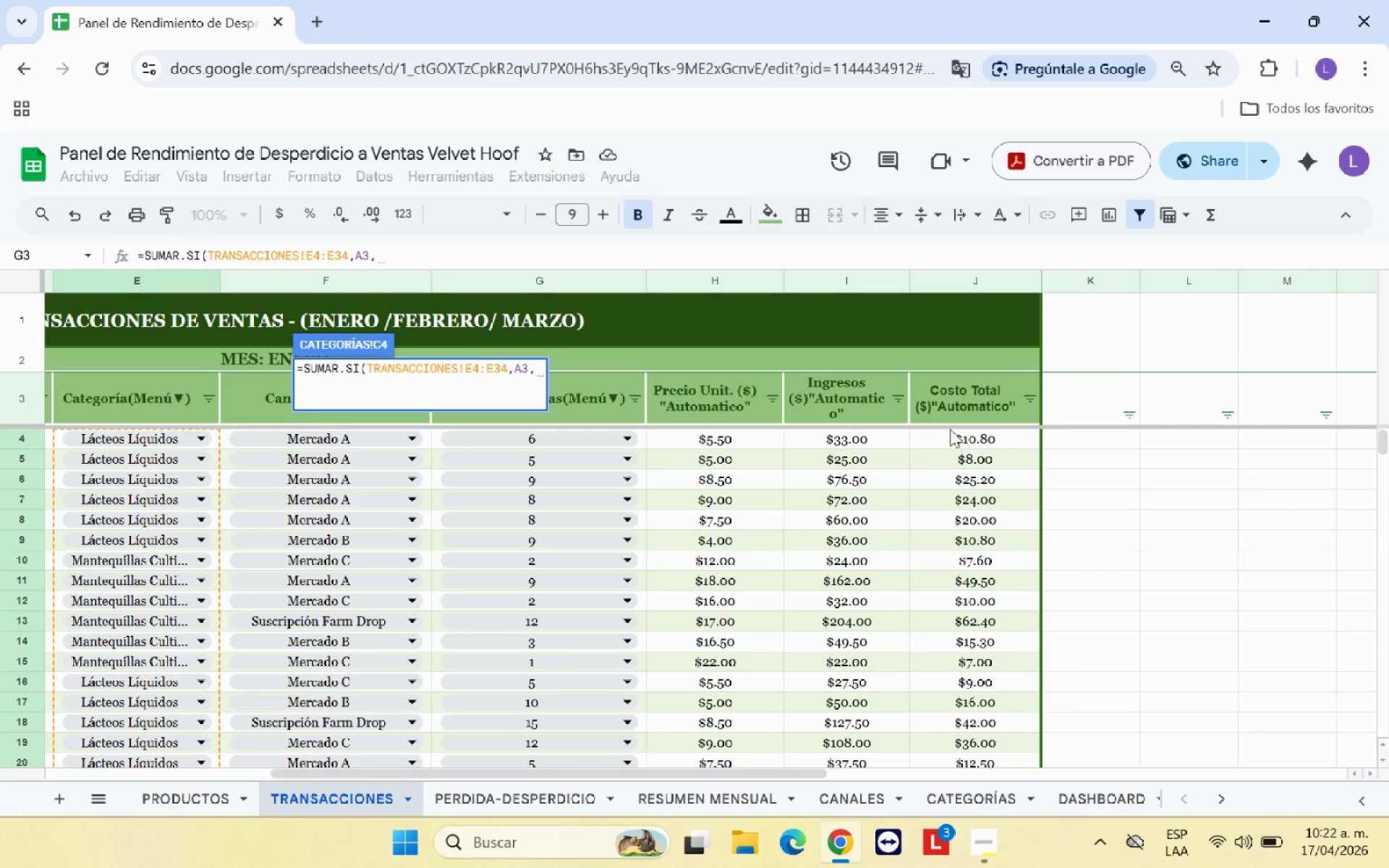 
left_click_drag(start_coordinate=[949, 429], to_coordinate=[978, 733])
 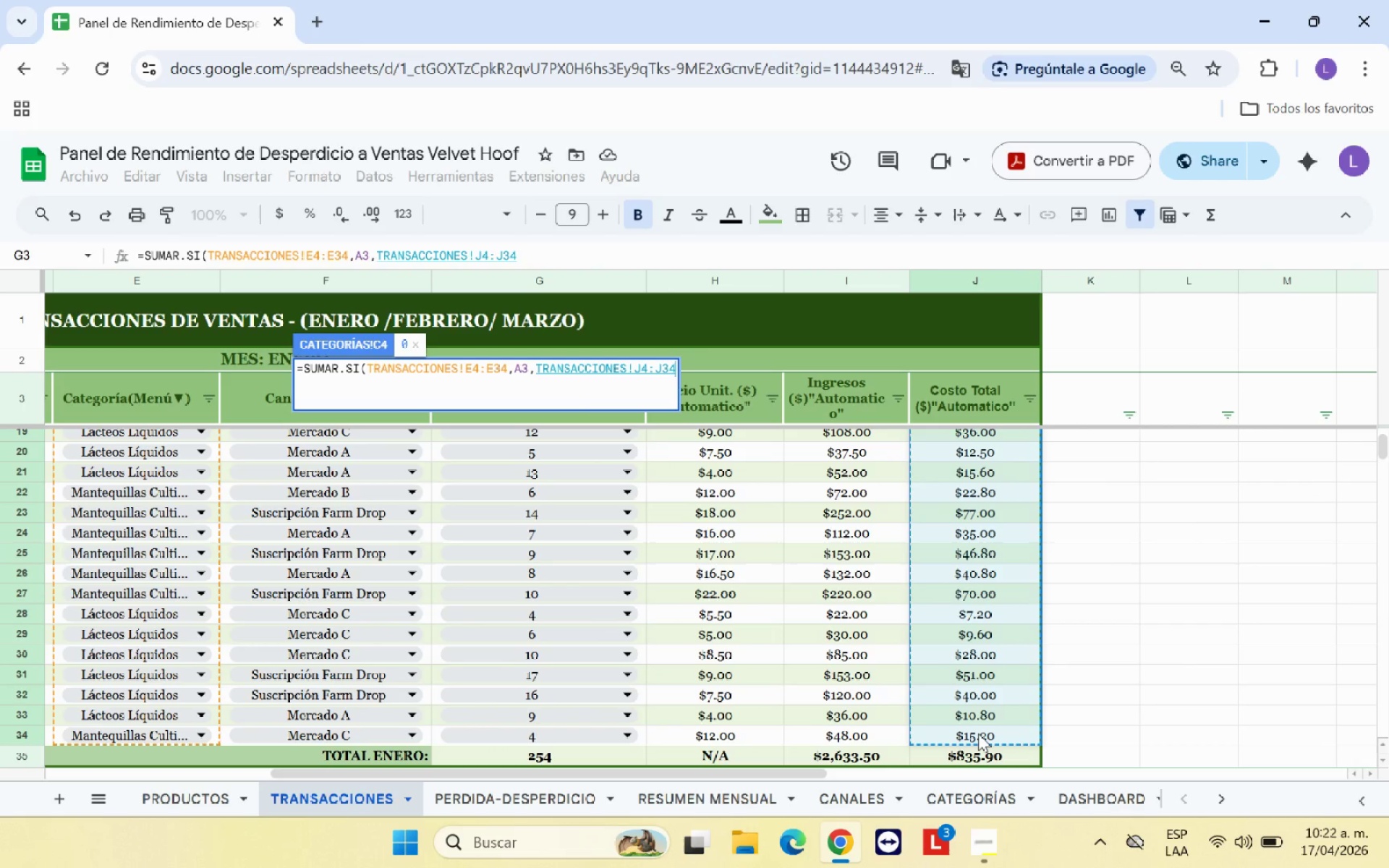 
key(Shift+9)
 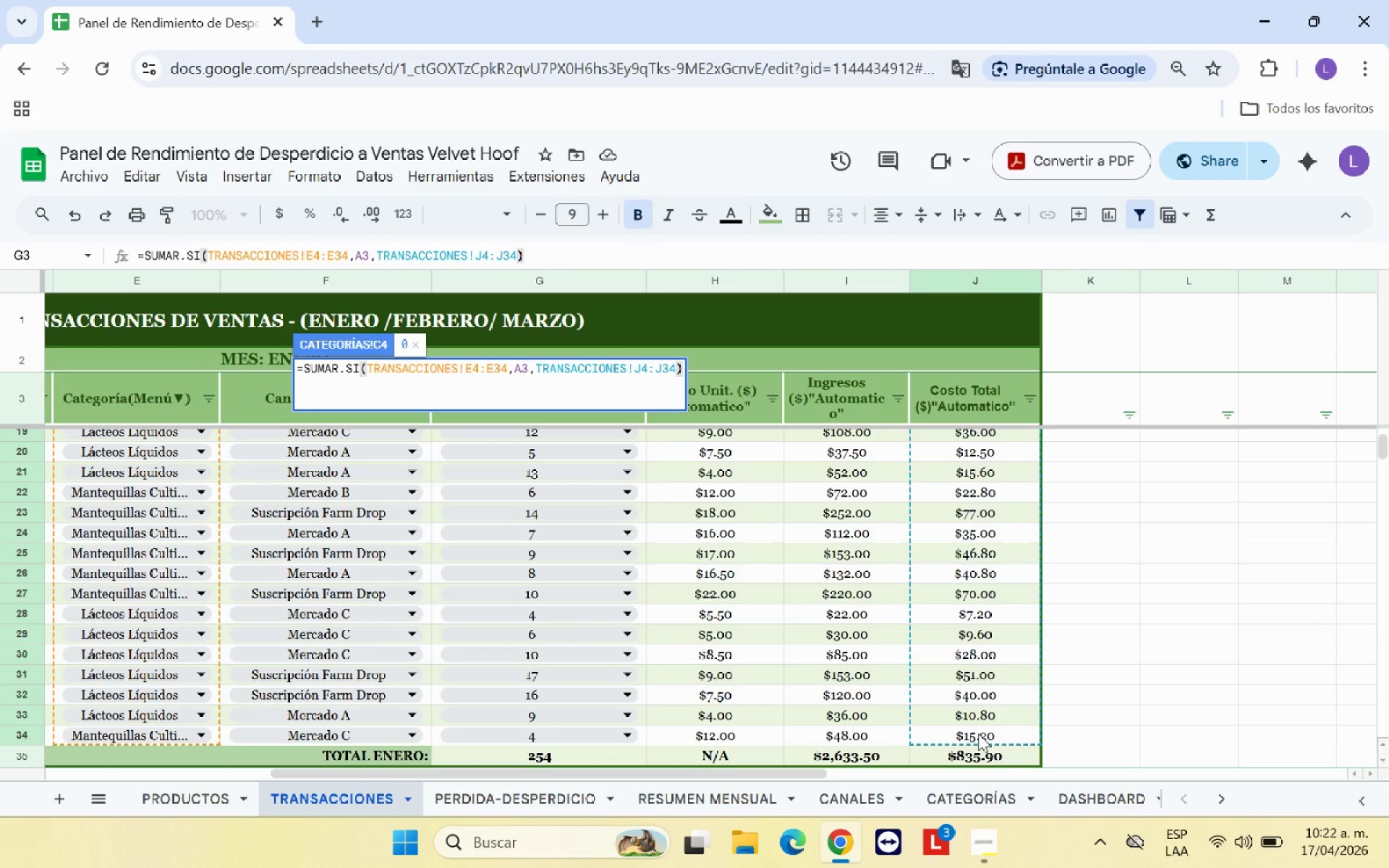 
key(Enter)
 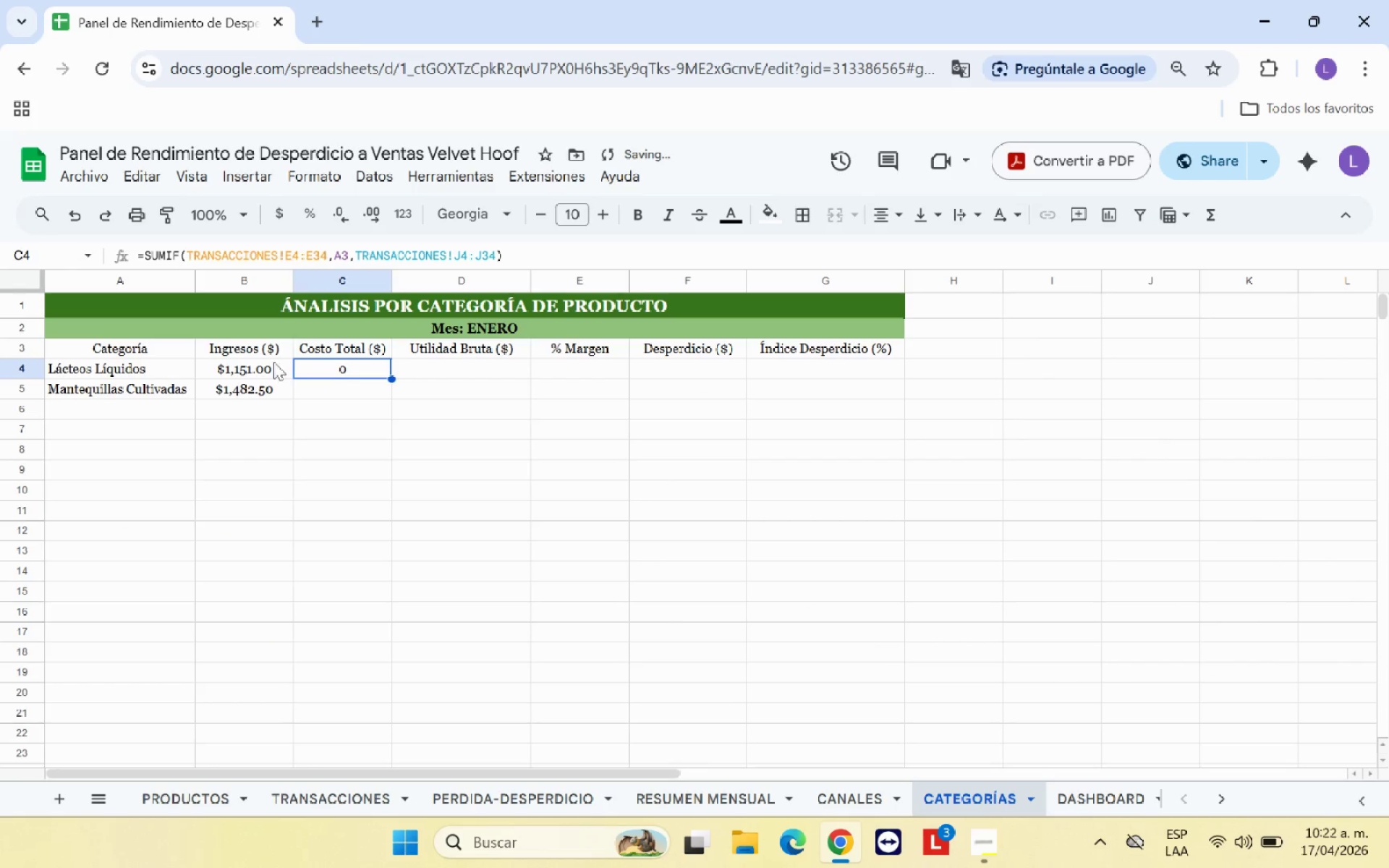 
left_click([148, 371])
 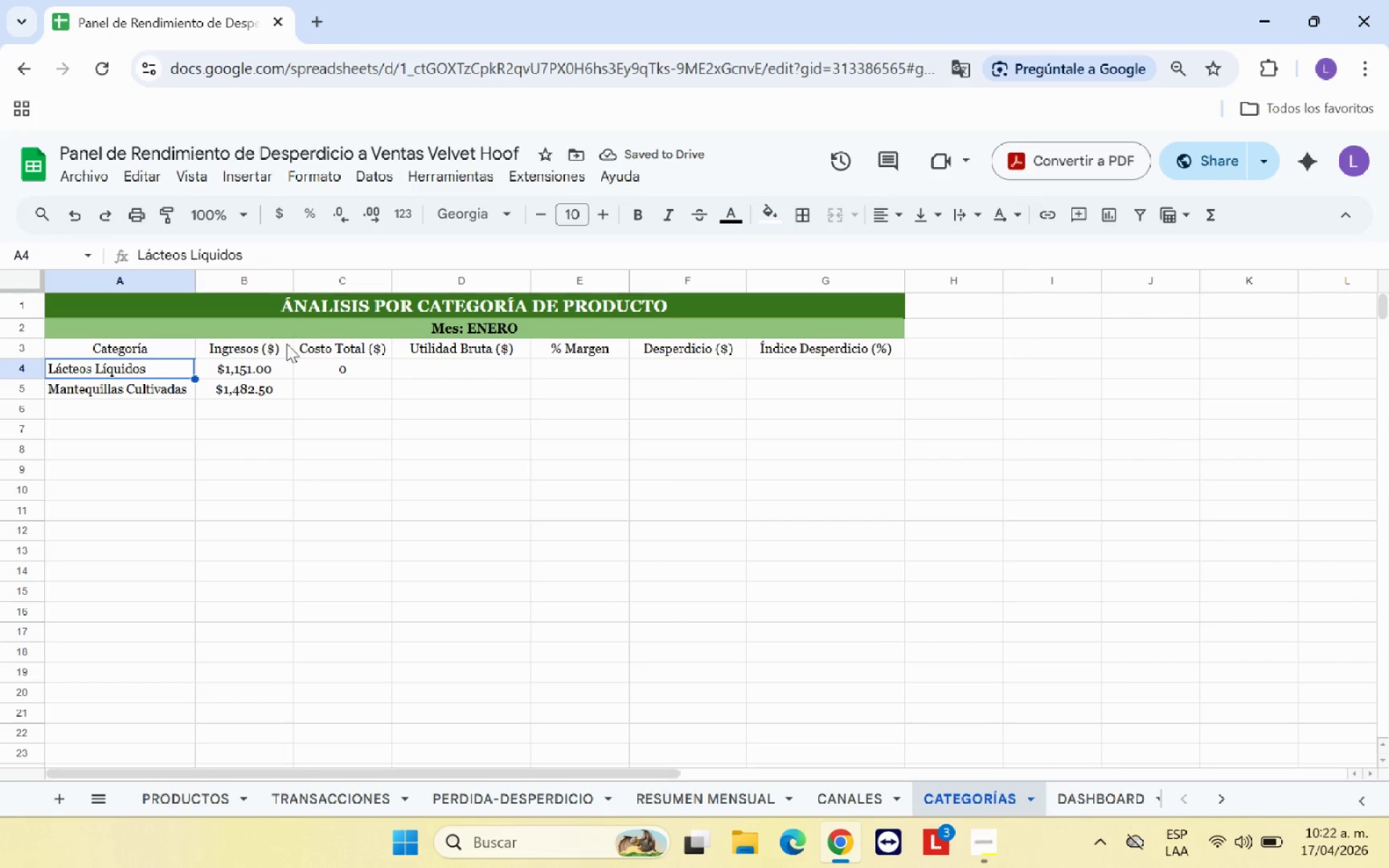 
left_click([333, 373])
 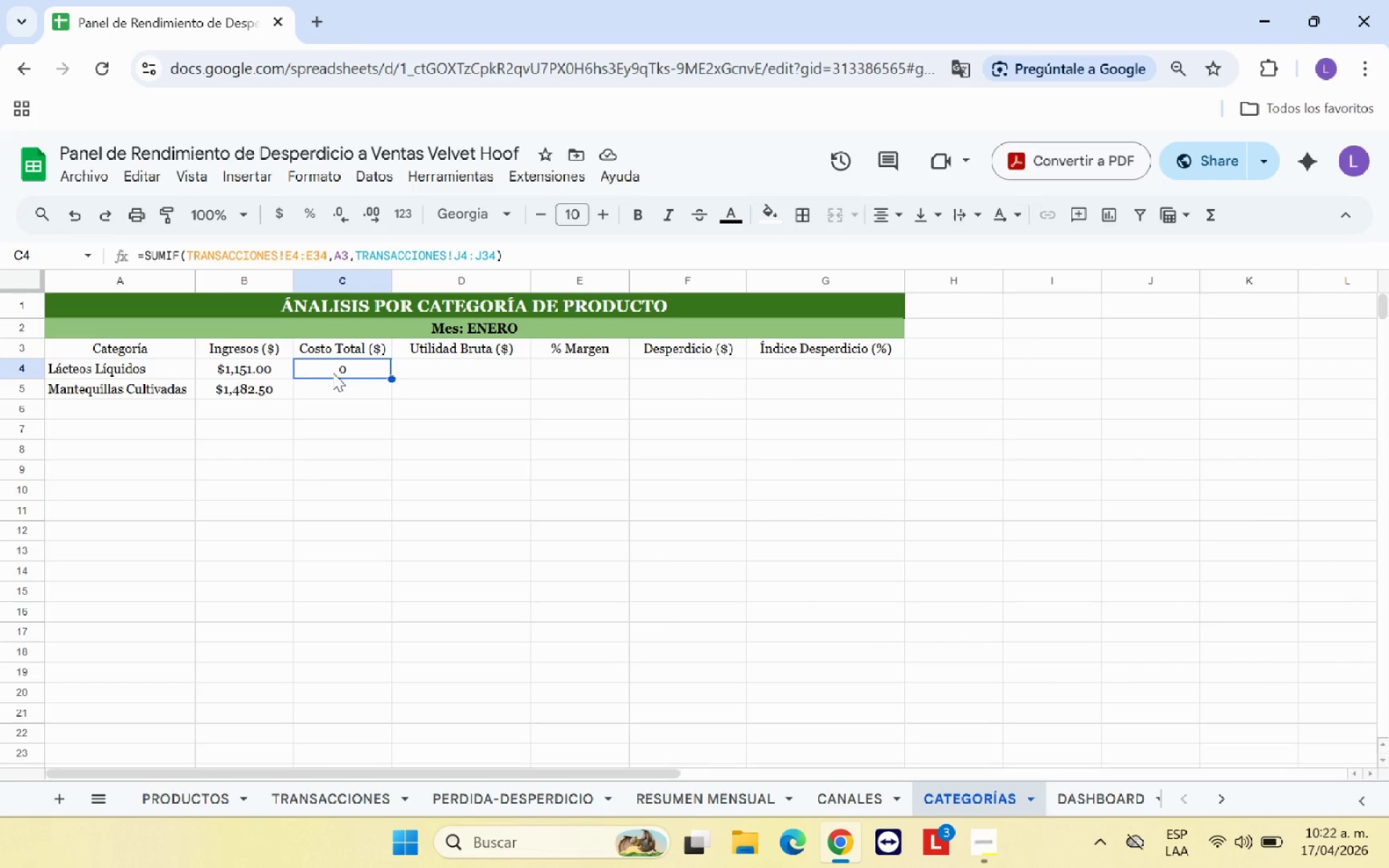 
left_click([174, 364])
 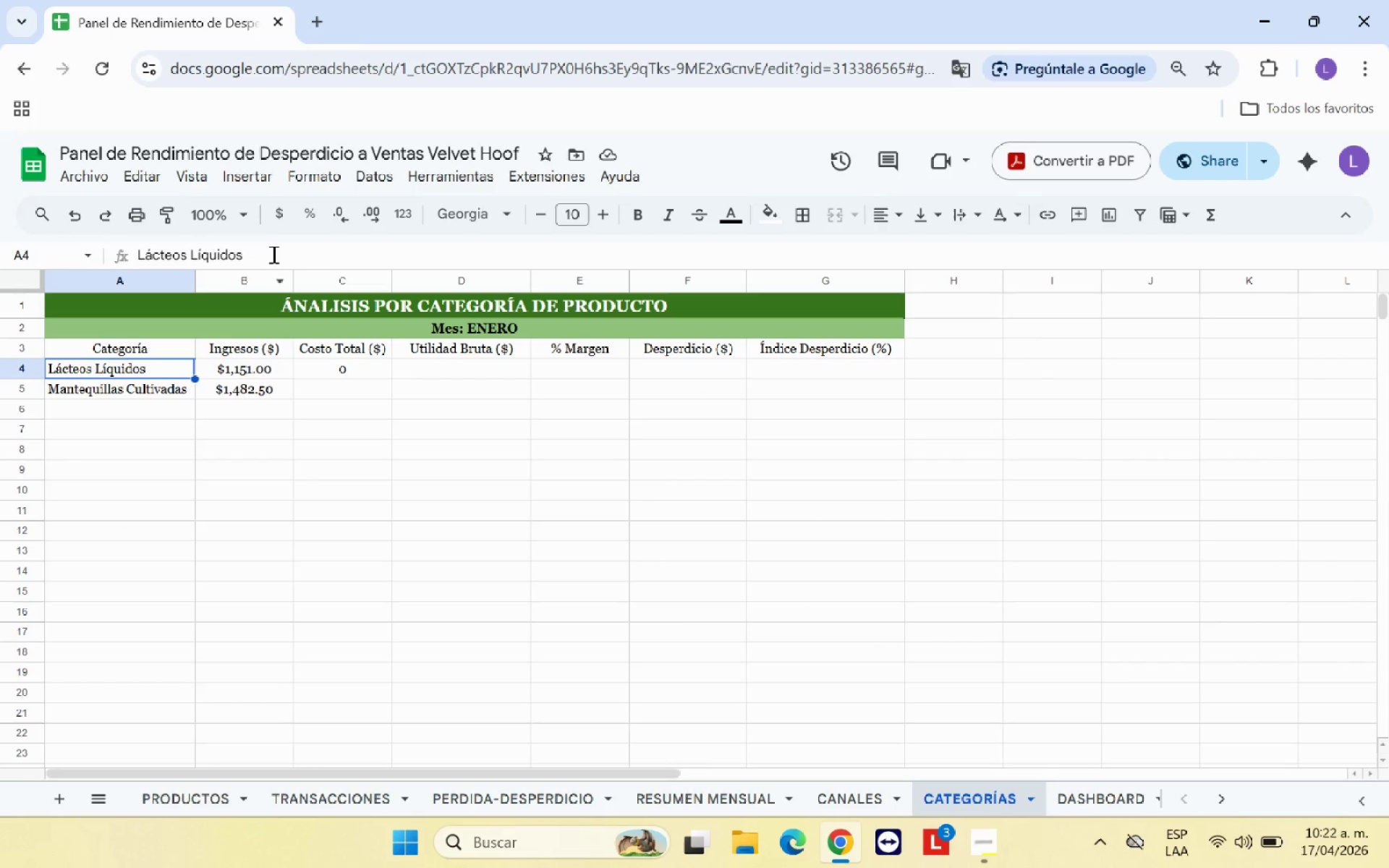 
left_click([273, 250])
 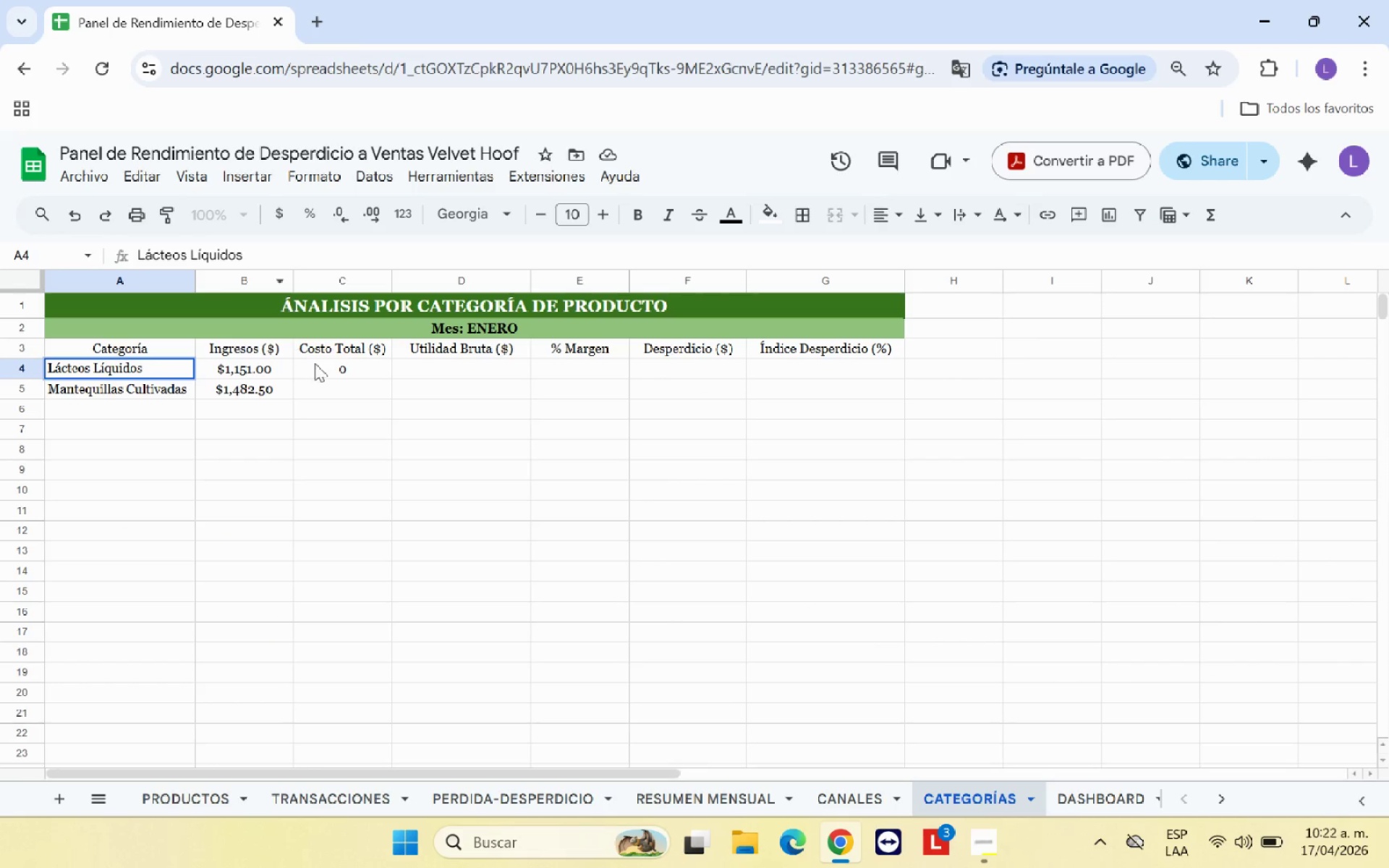 
left_click([323, 367])
 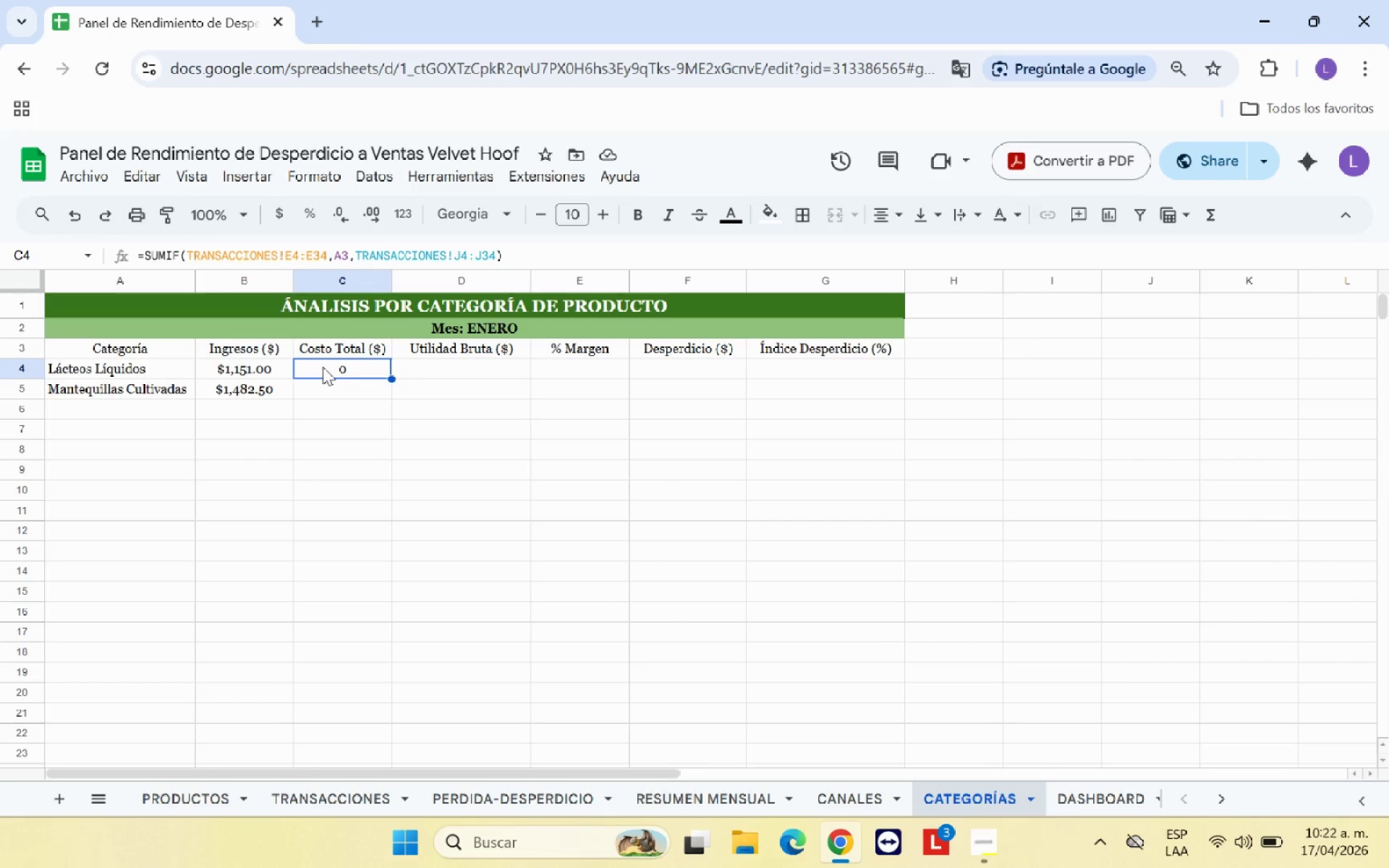 
wait(10.08)
 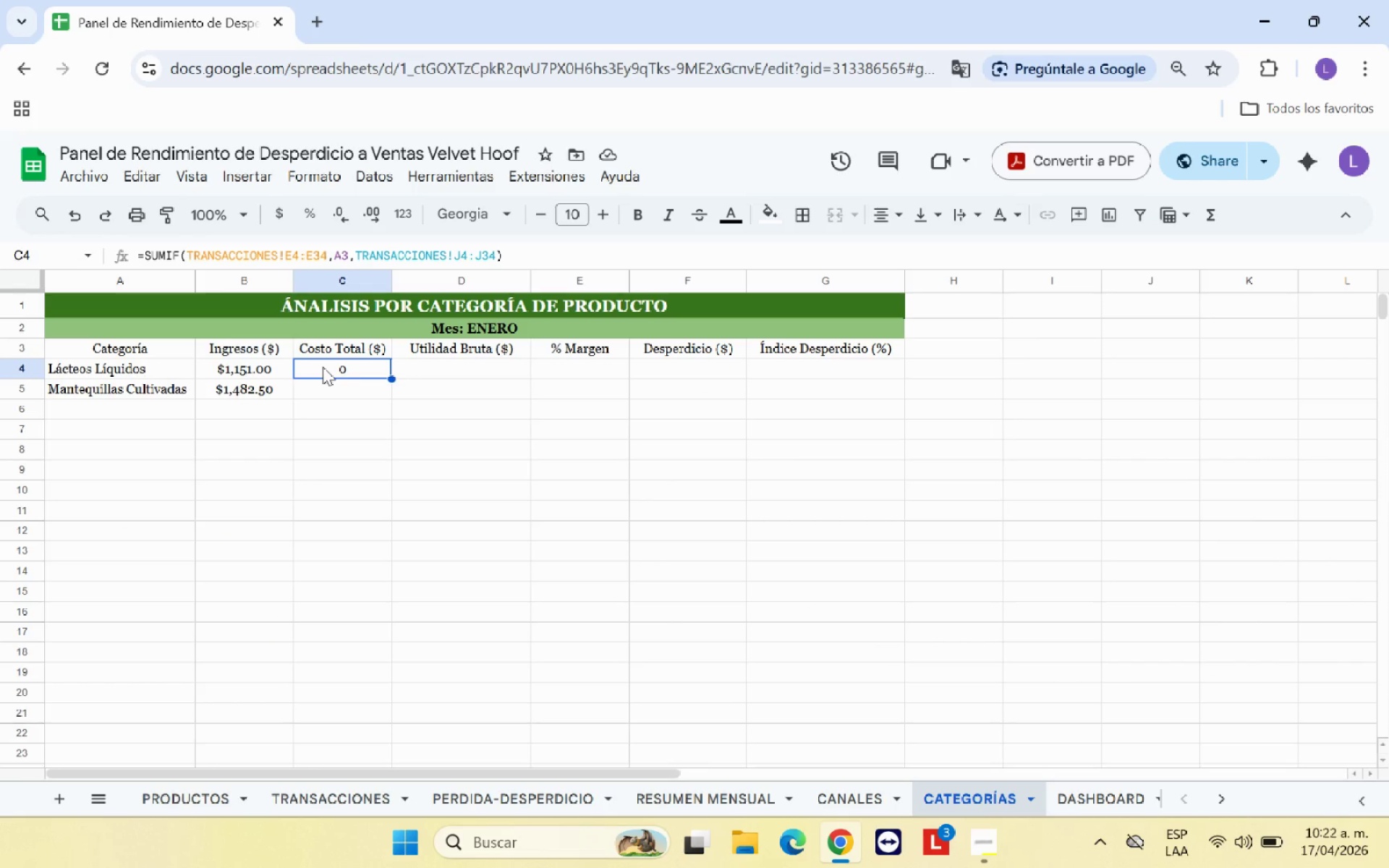 
key(ArrowLeft)
 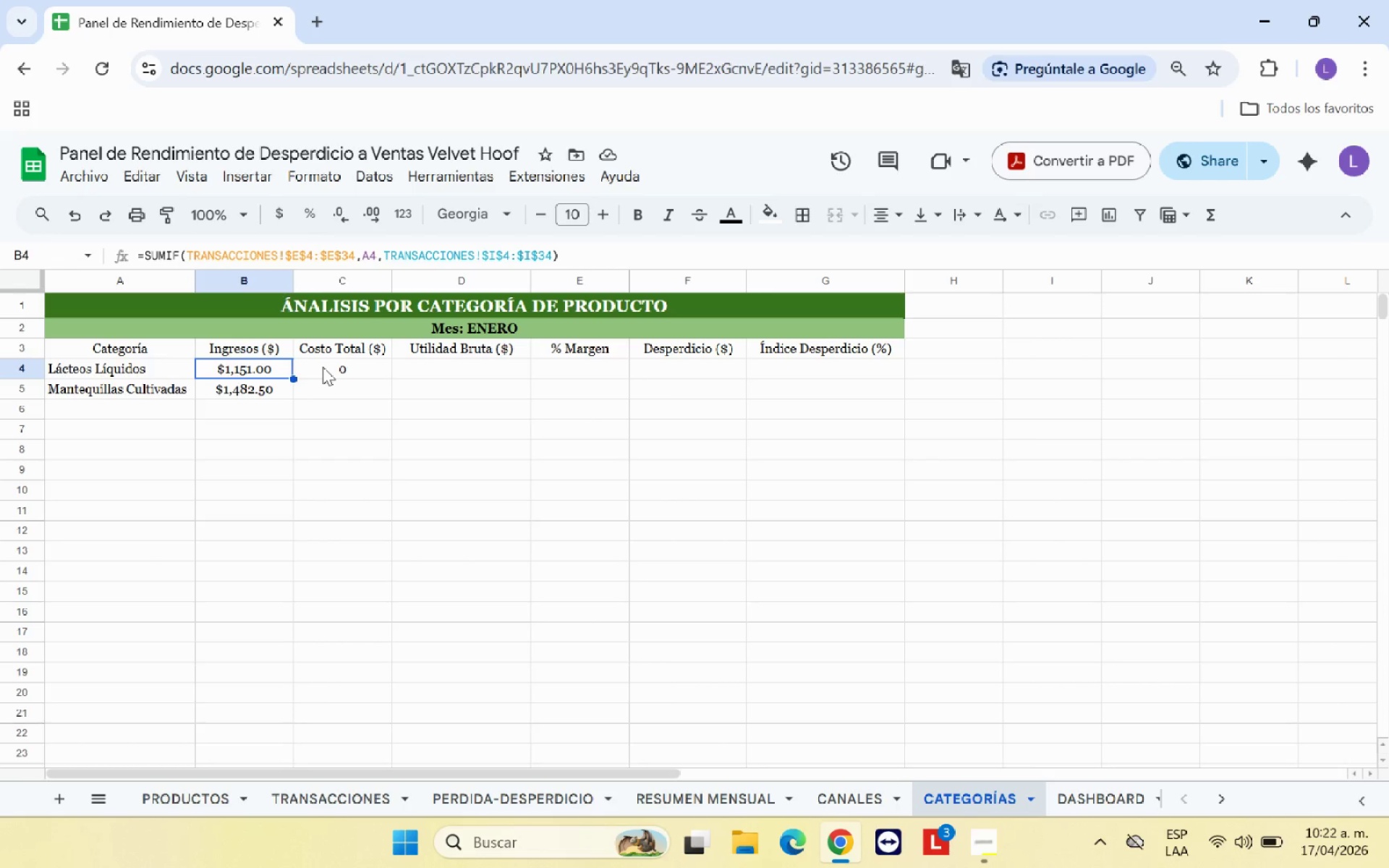 
key(ArrowRight)
 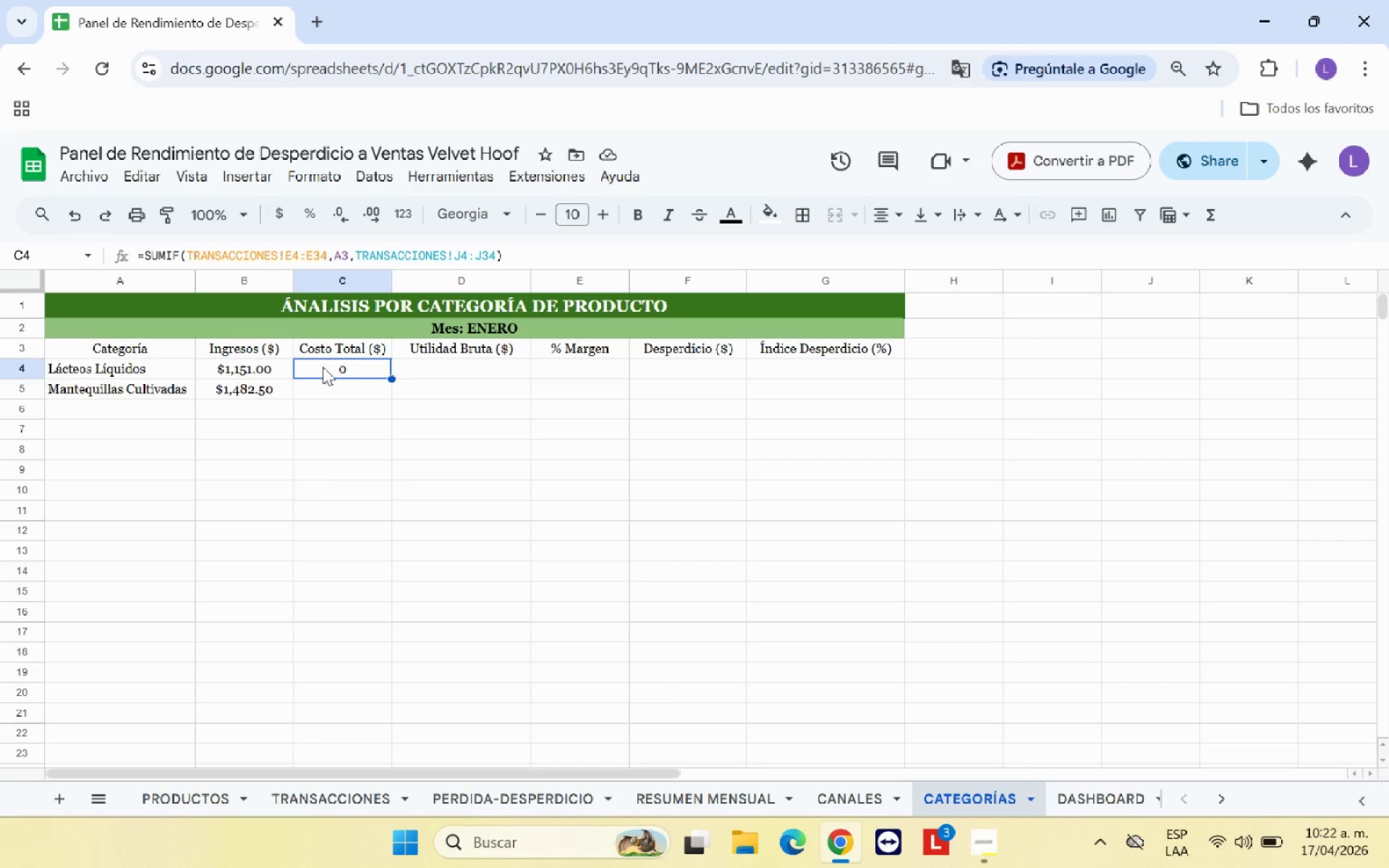 
key(ArrowLeft)
 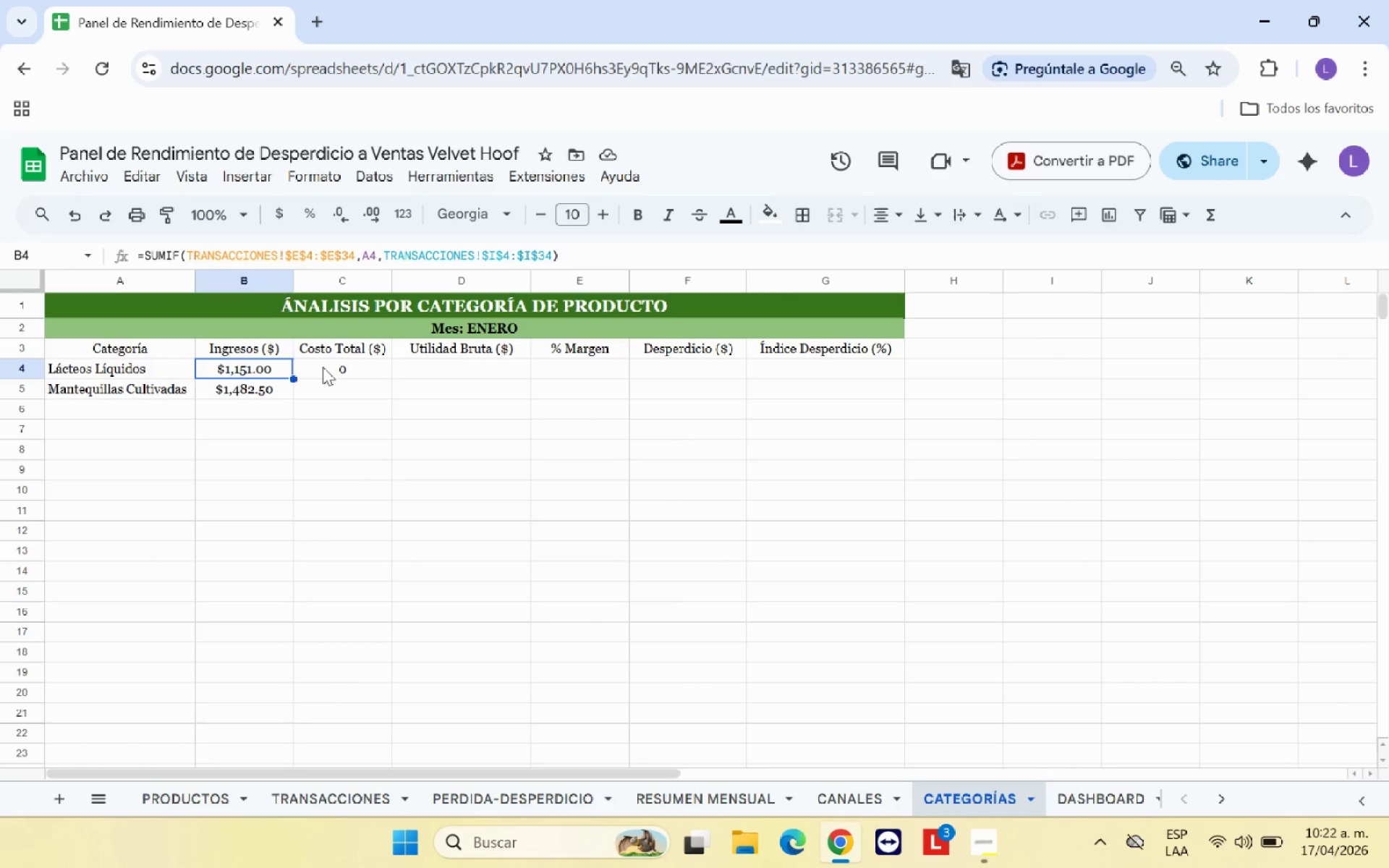 
key(ArrowRight)
 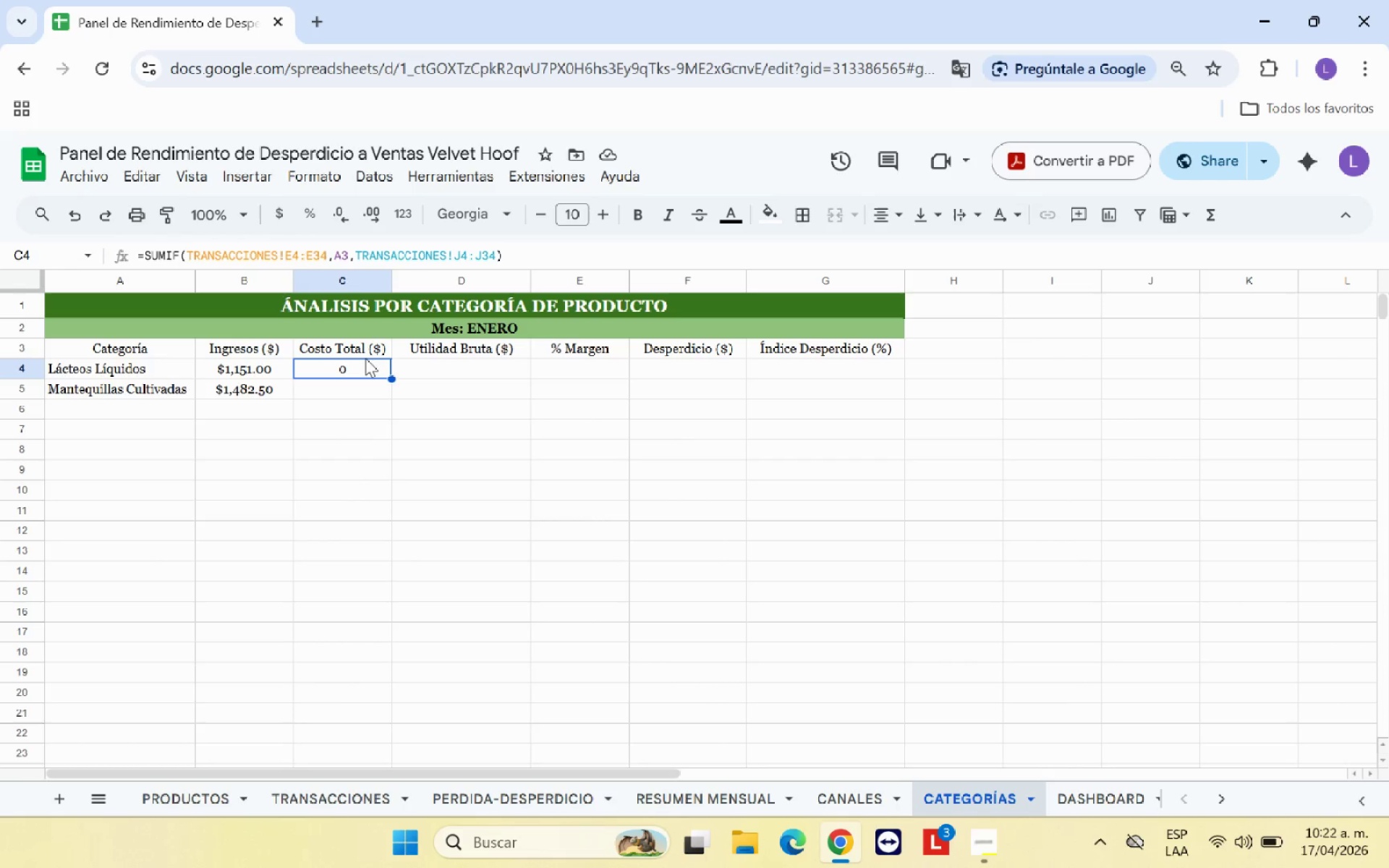 
wait(5.83)
 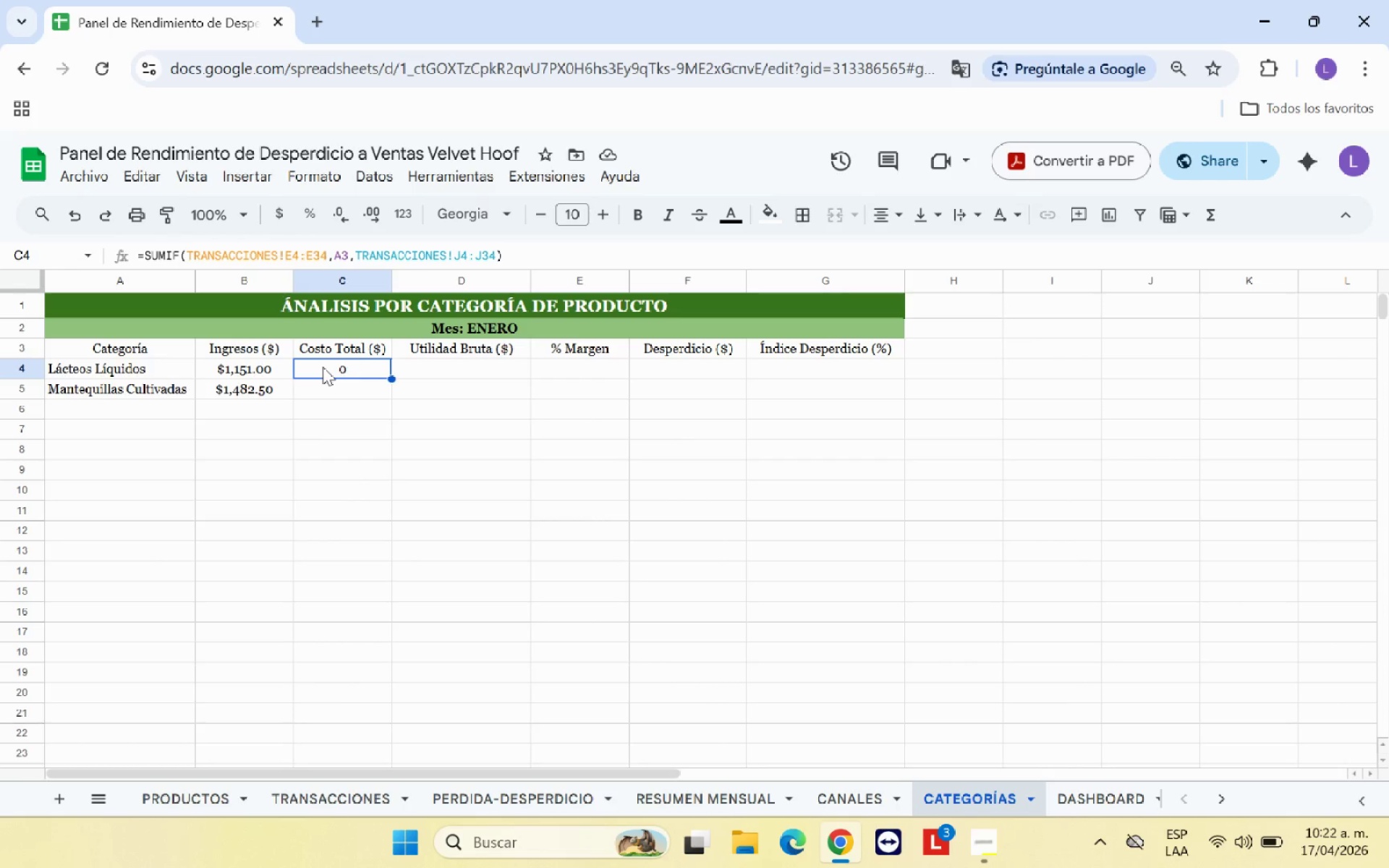 
left_click([286, 254])
 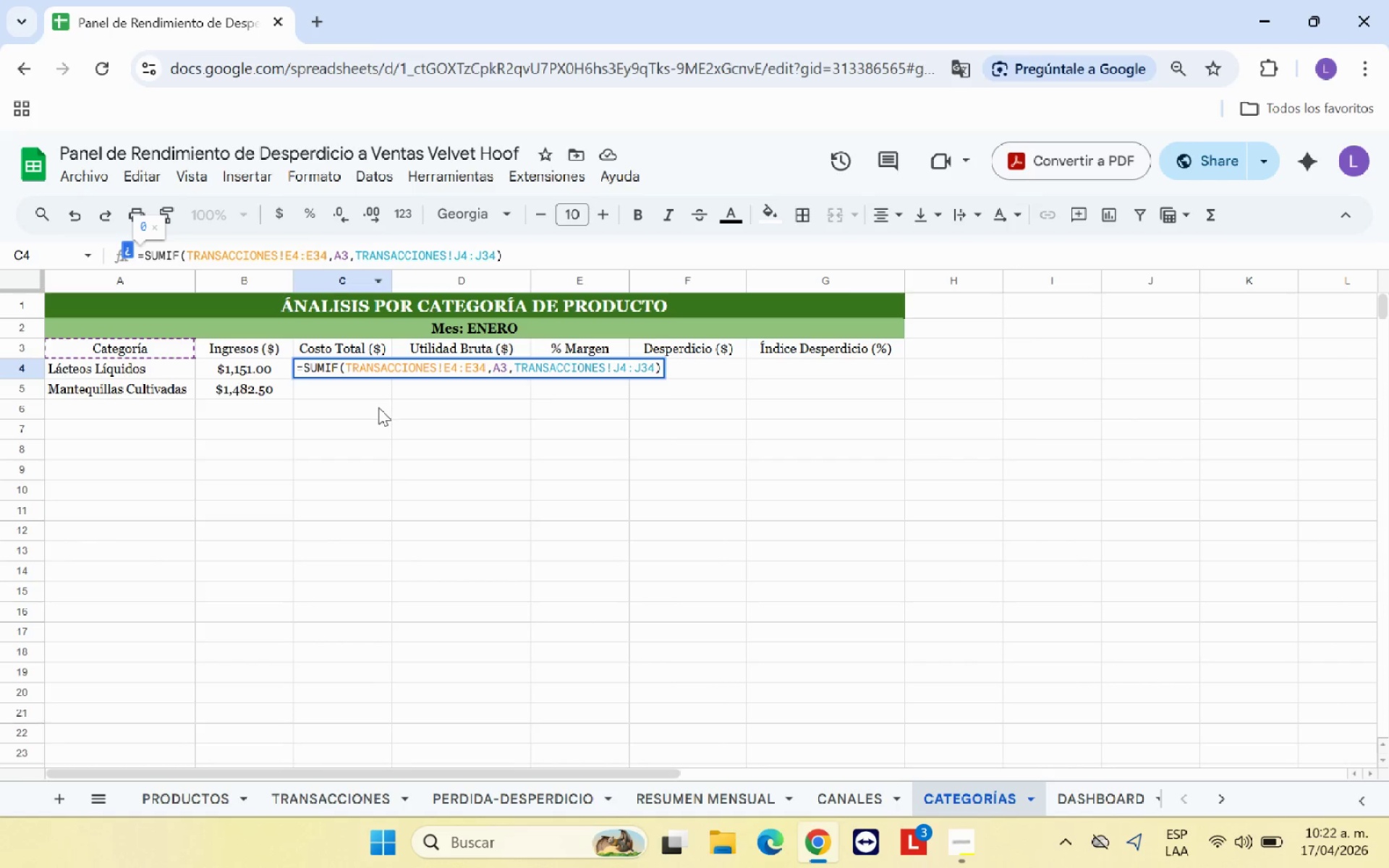 
left_click([378, 408])
 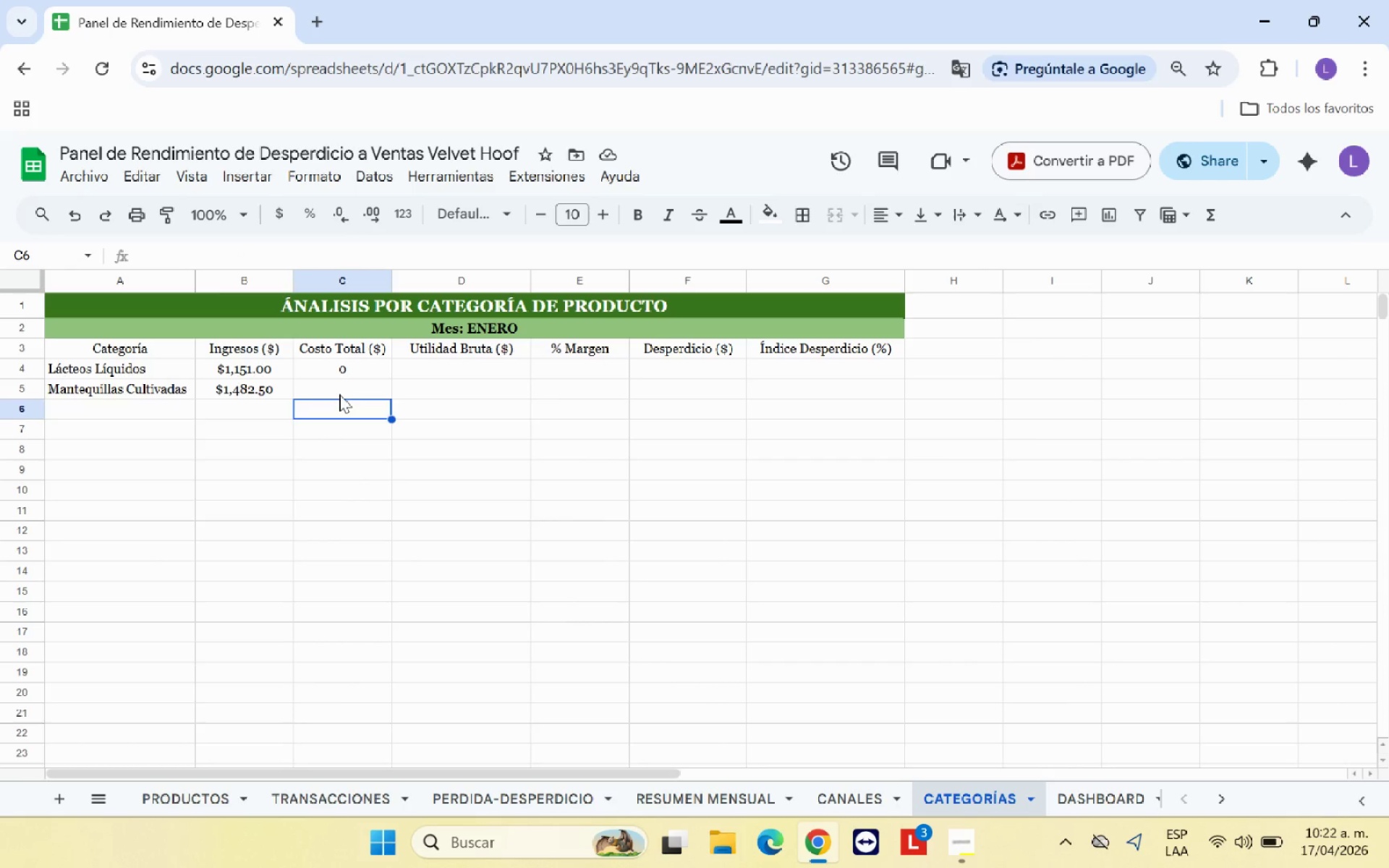 
left_click([339, 394])
 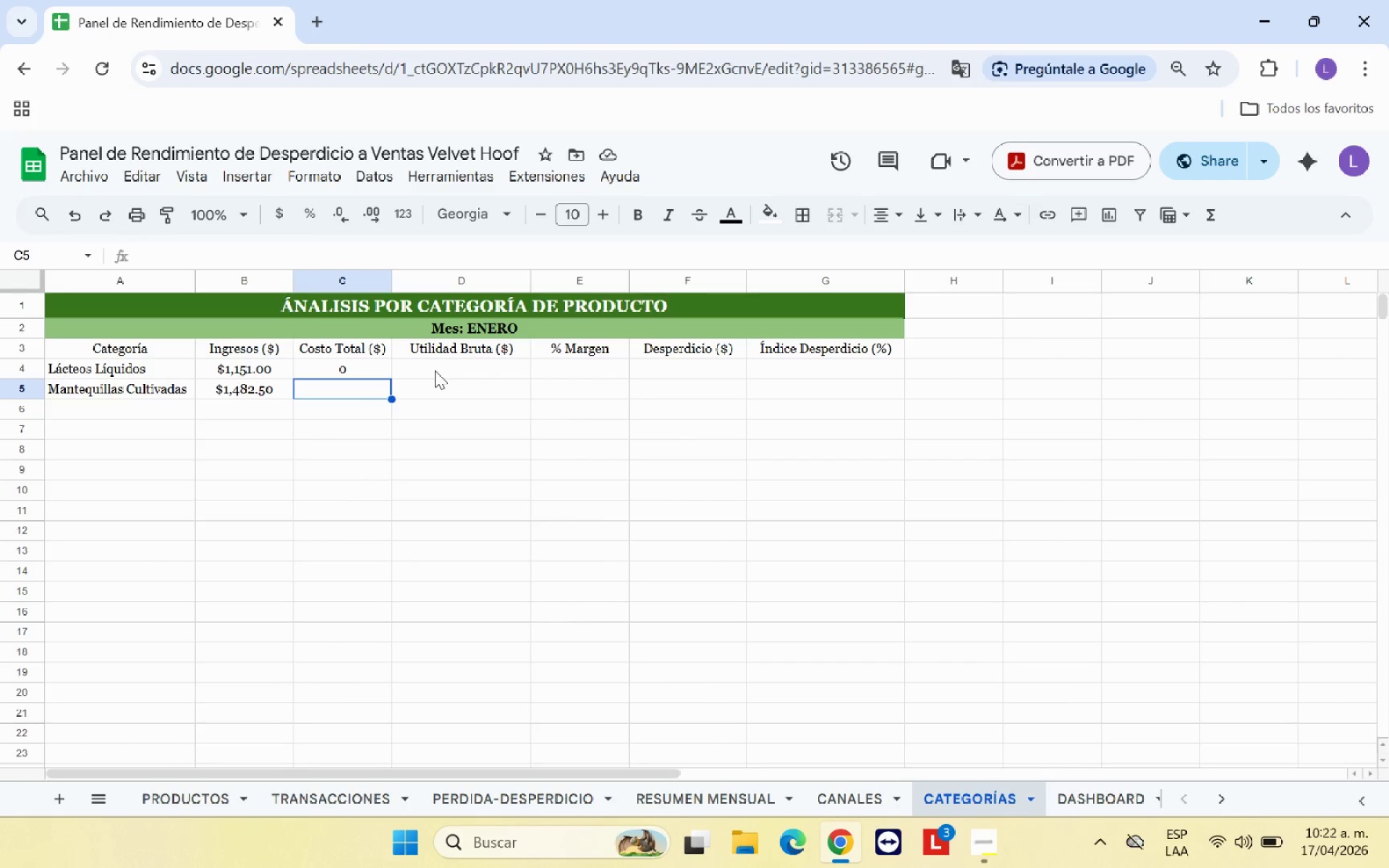 
wait(5.86)
 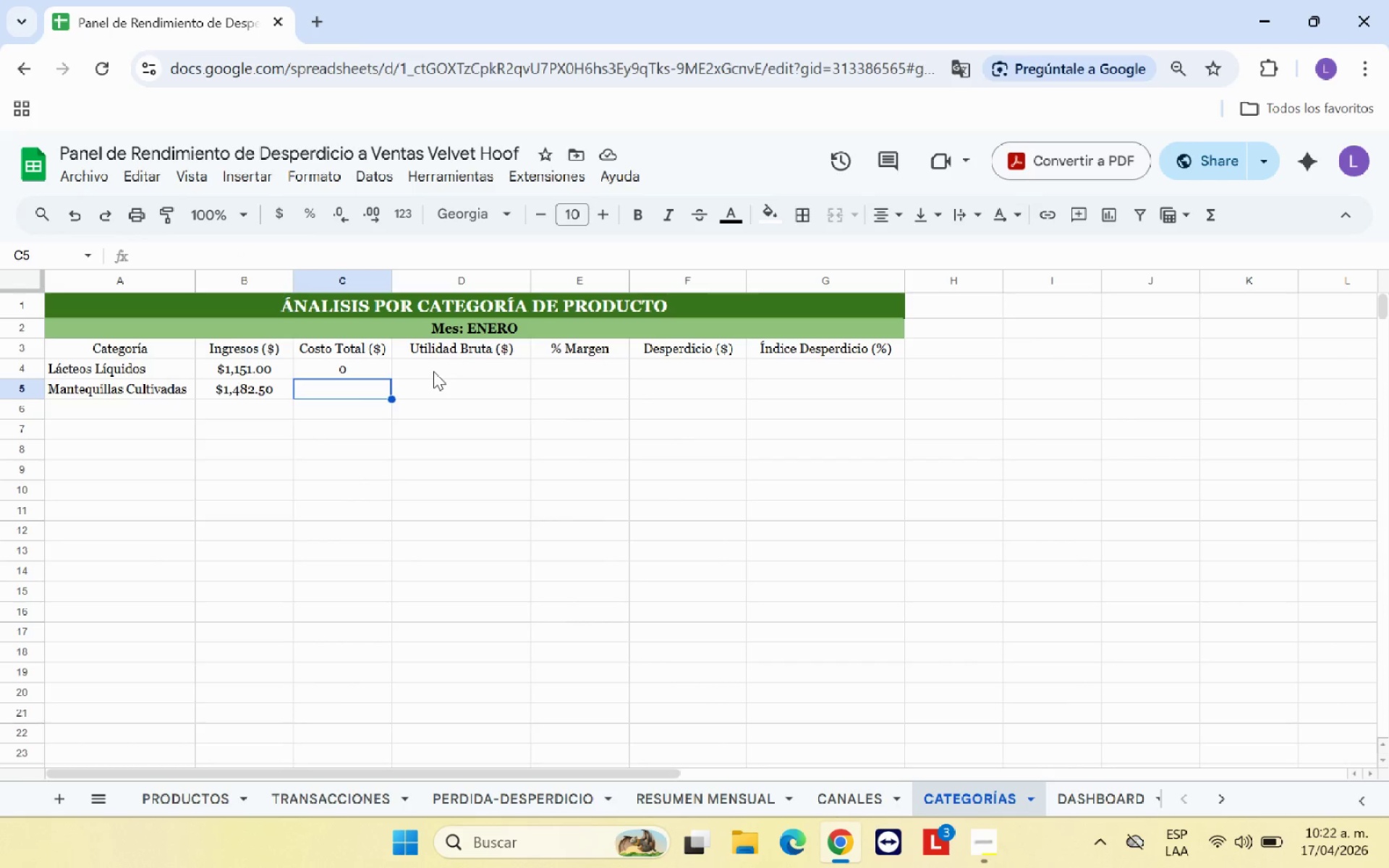 
left_click([365, 362])
 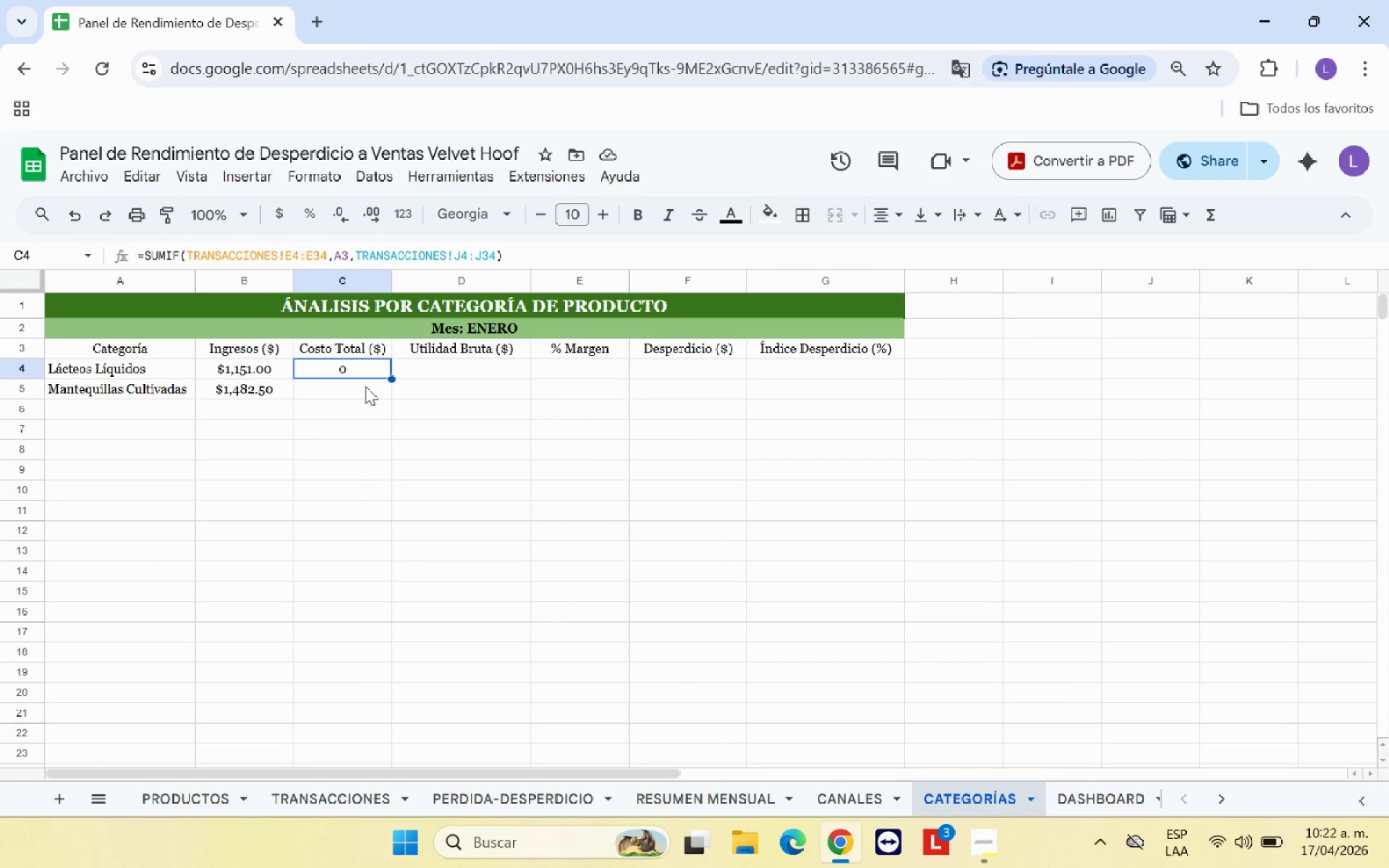 
left_click([365, 386])
 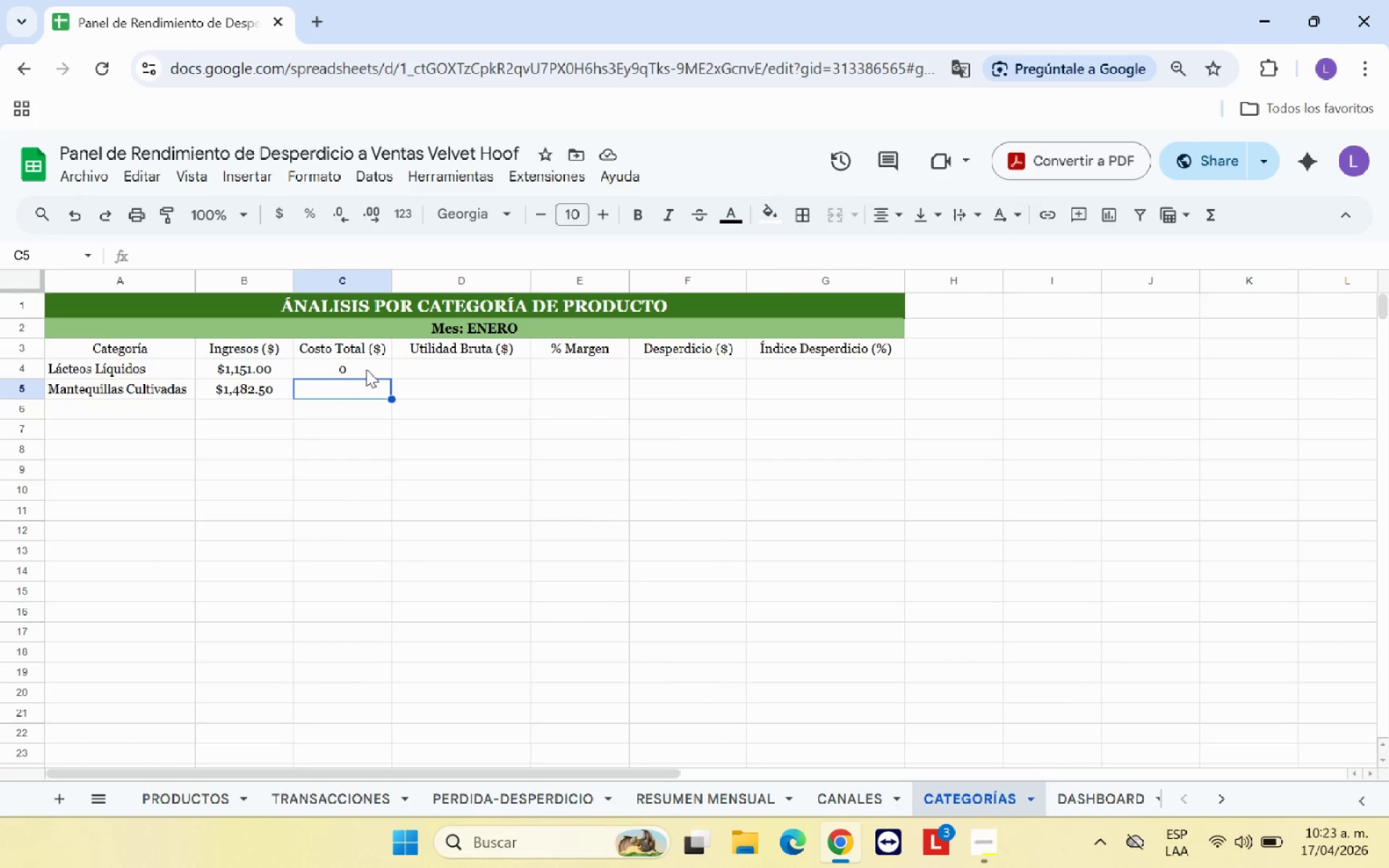 
left_click([366, 369])
 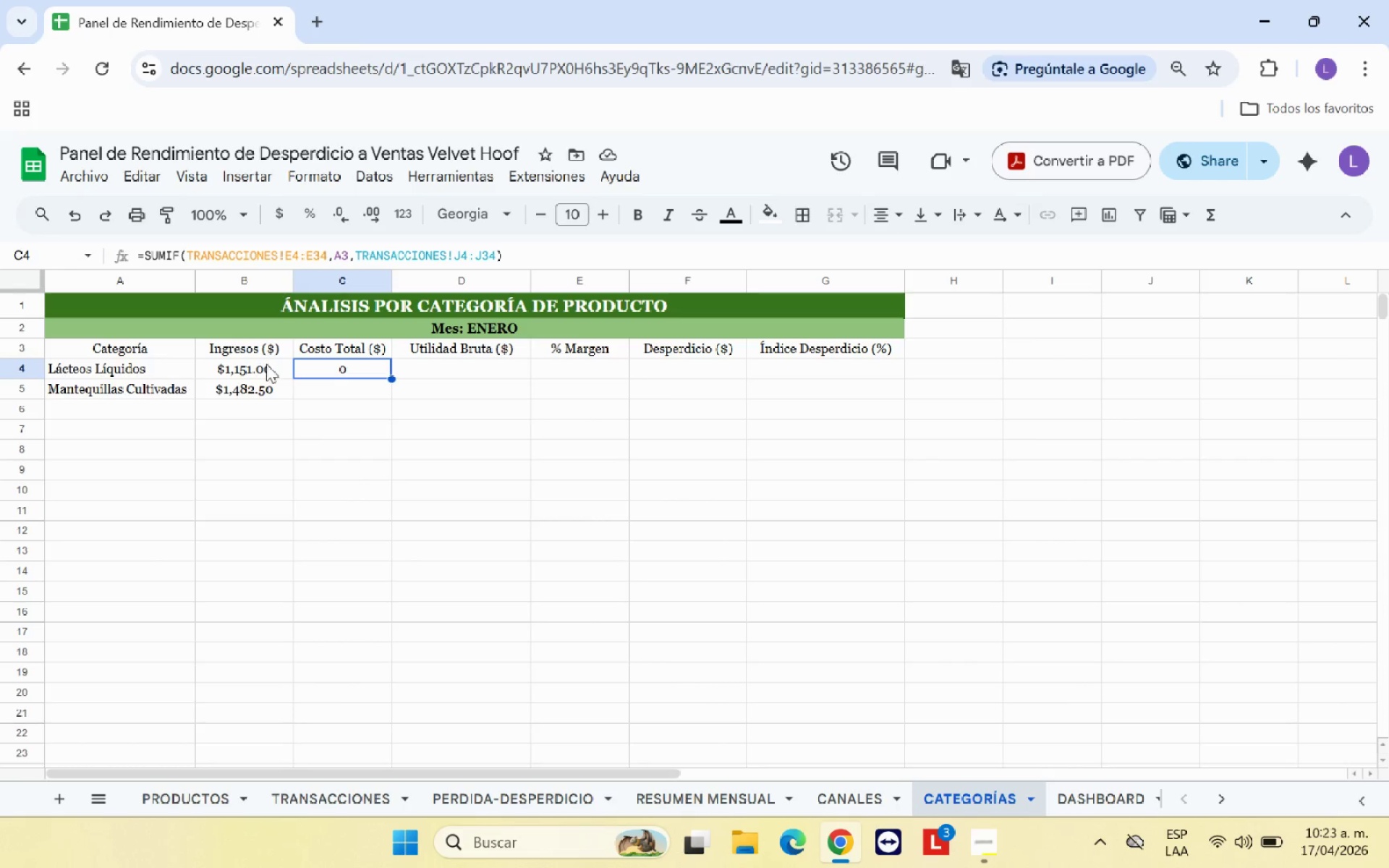 
left_click([266, 362])
 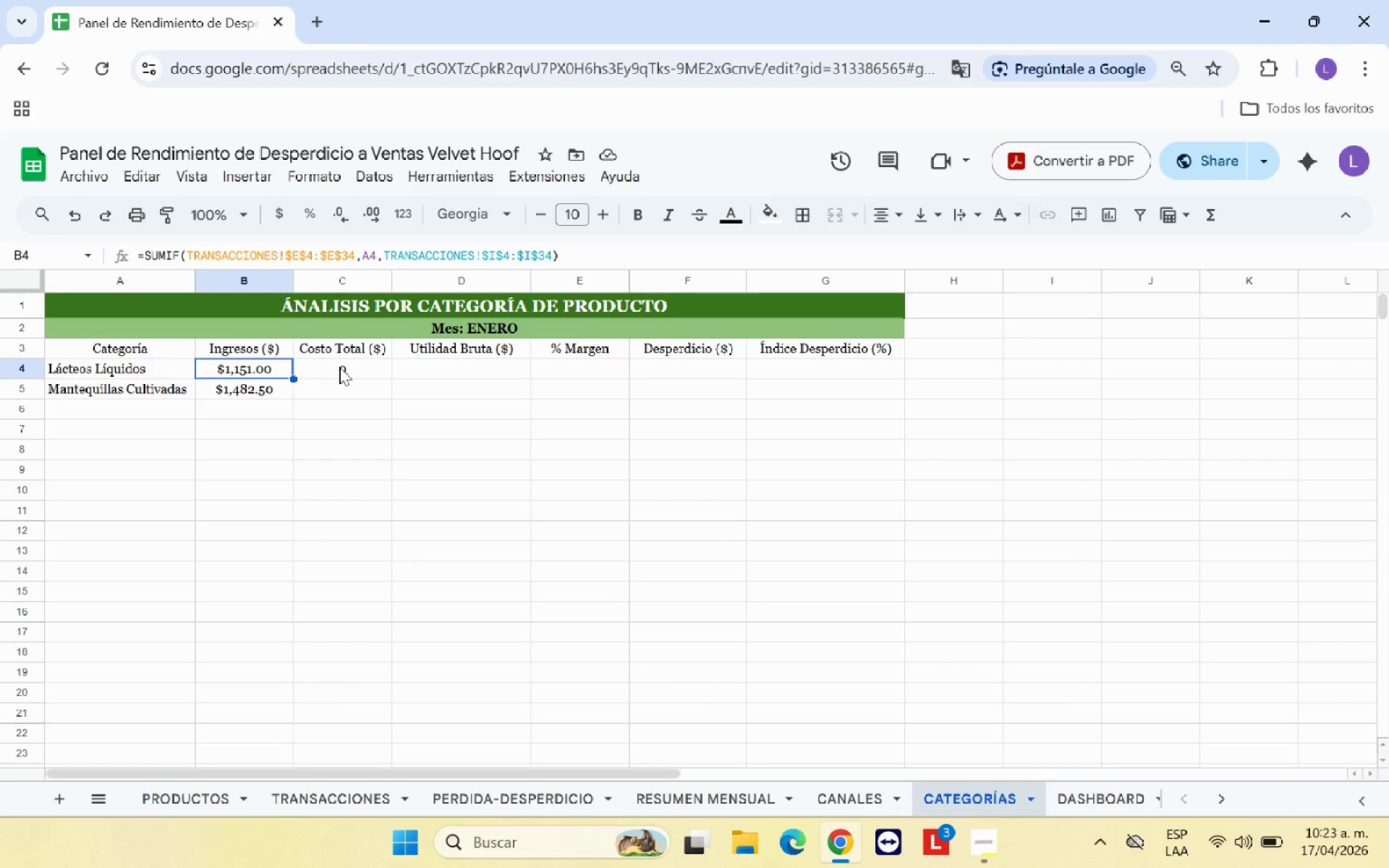 
left_click([339, 367])
 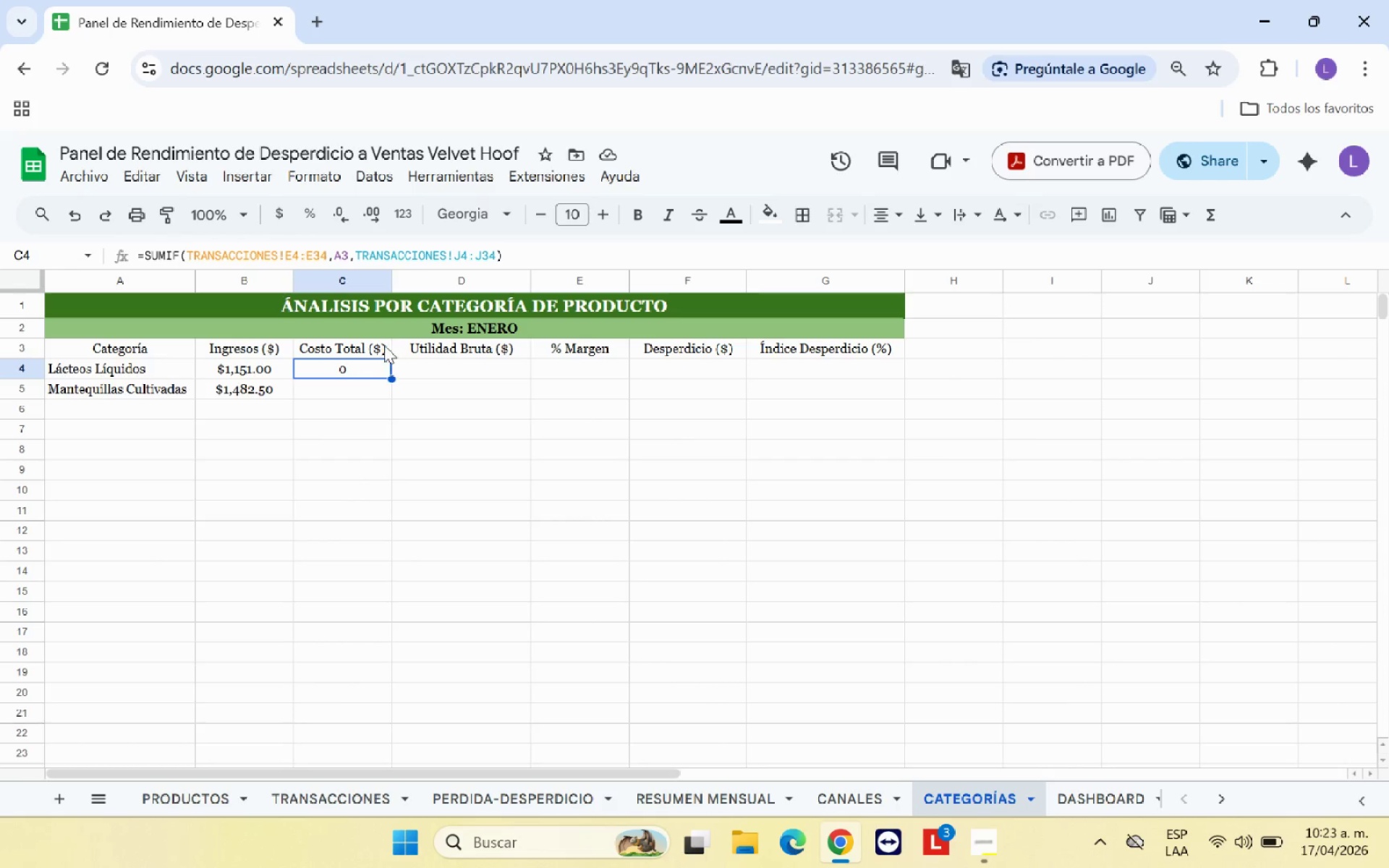 
wait(7.39)
 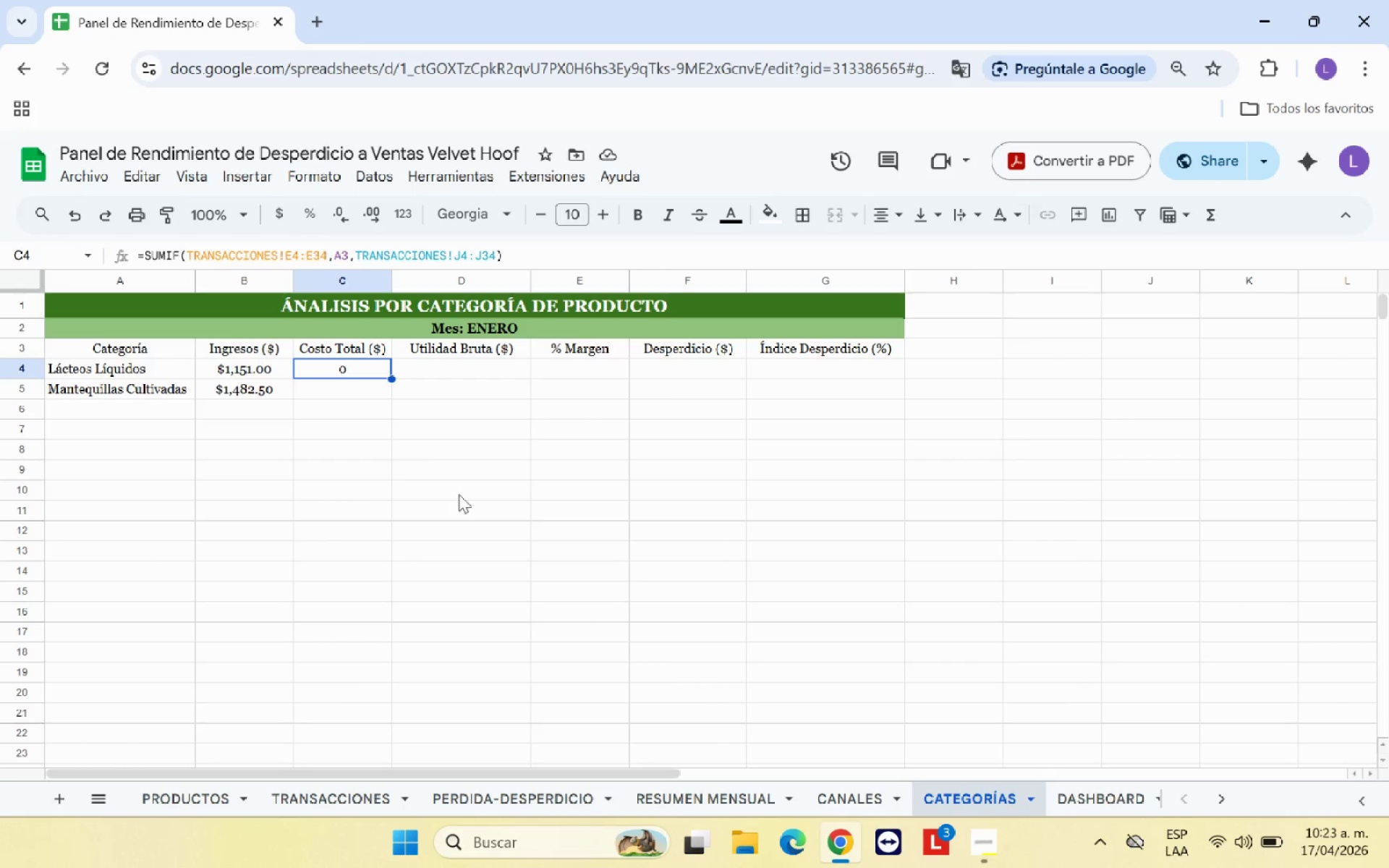 
left_click([306, 180])
 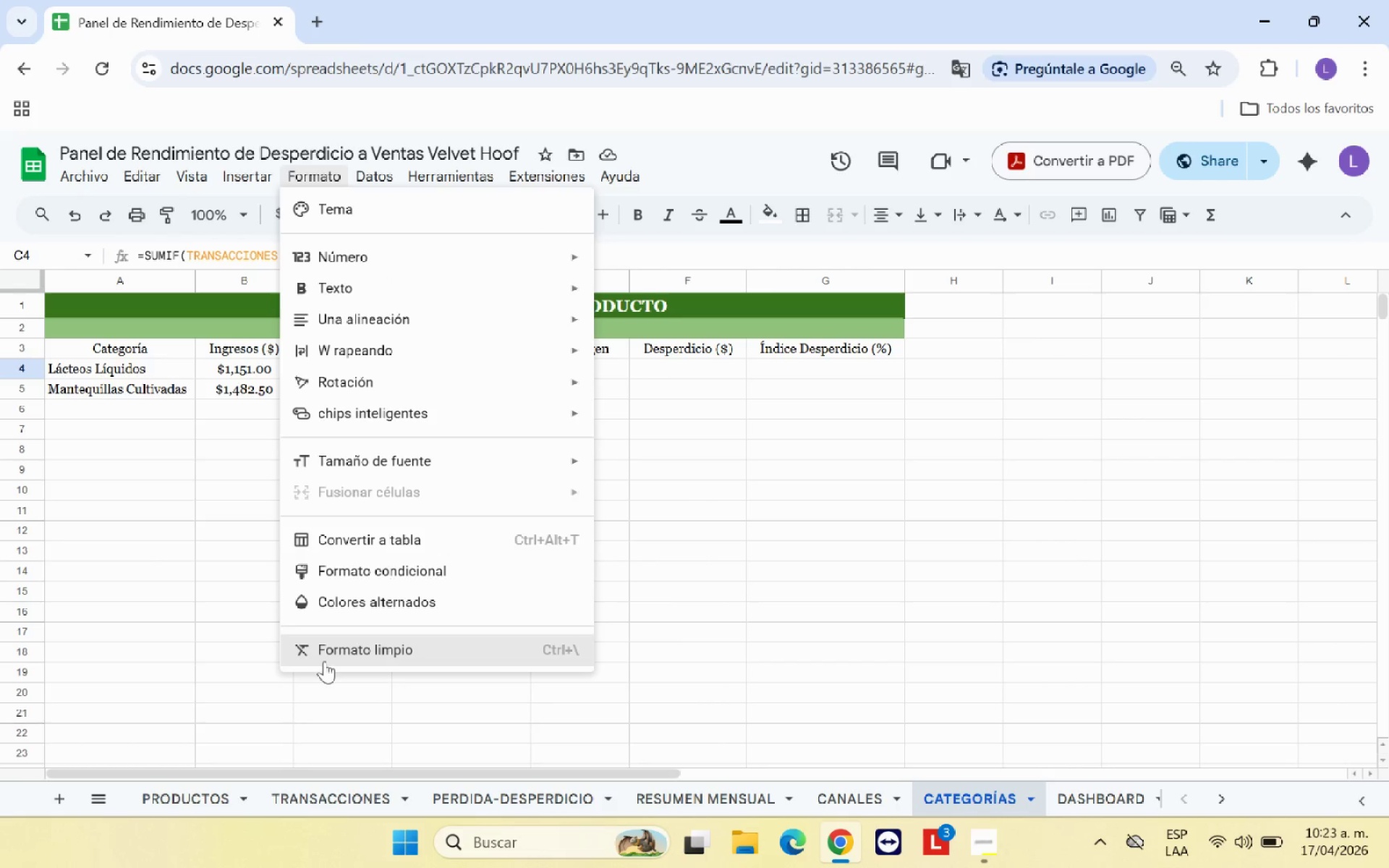 
left_click([325, 662])
 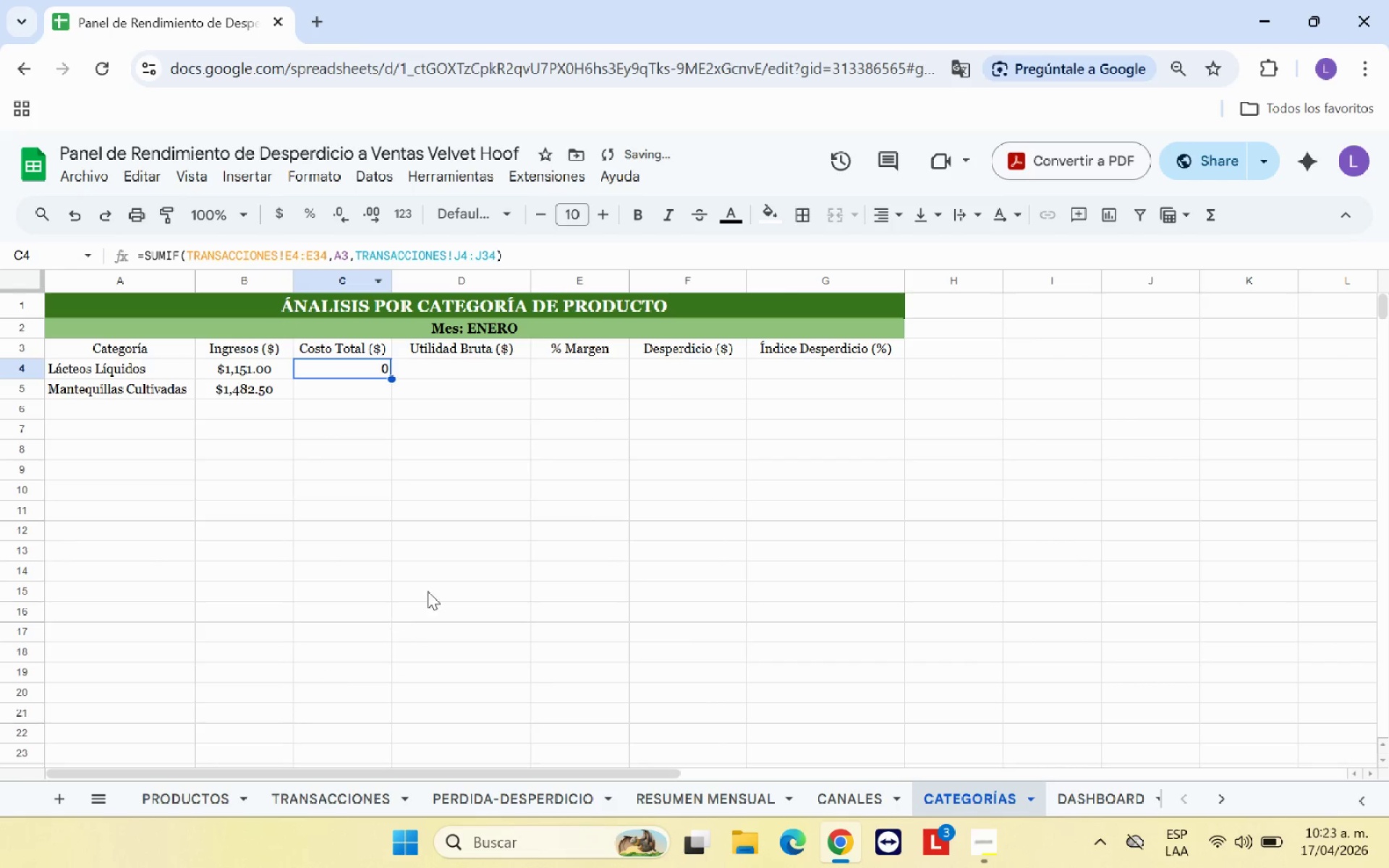 
left_click([428, 591])
 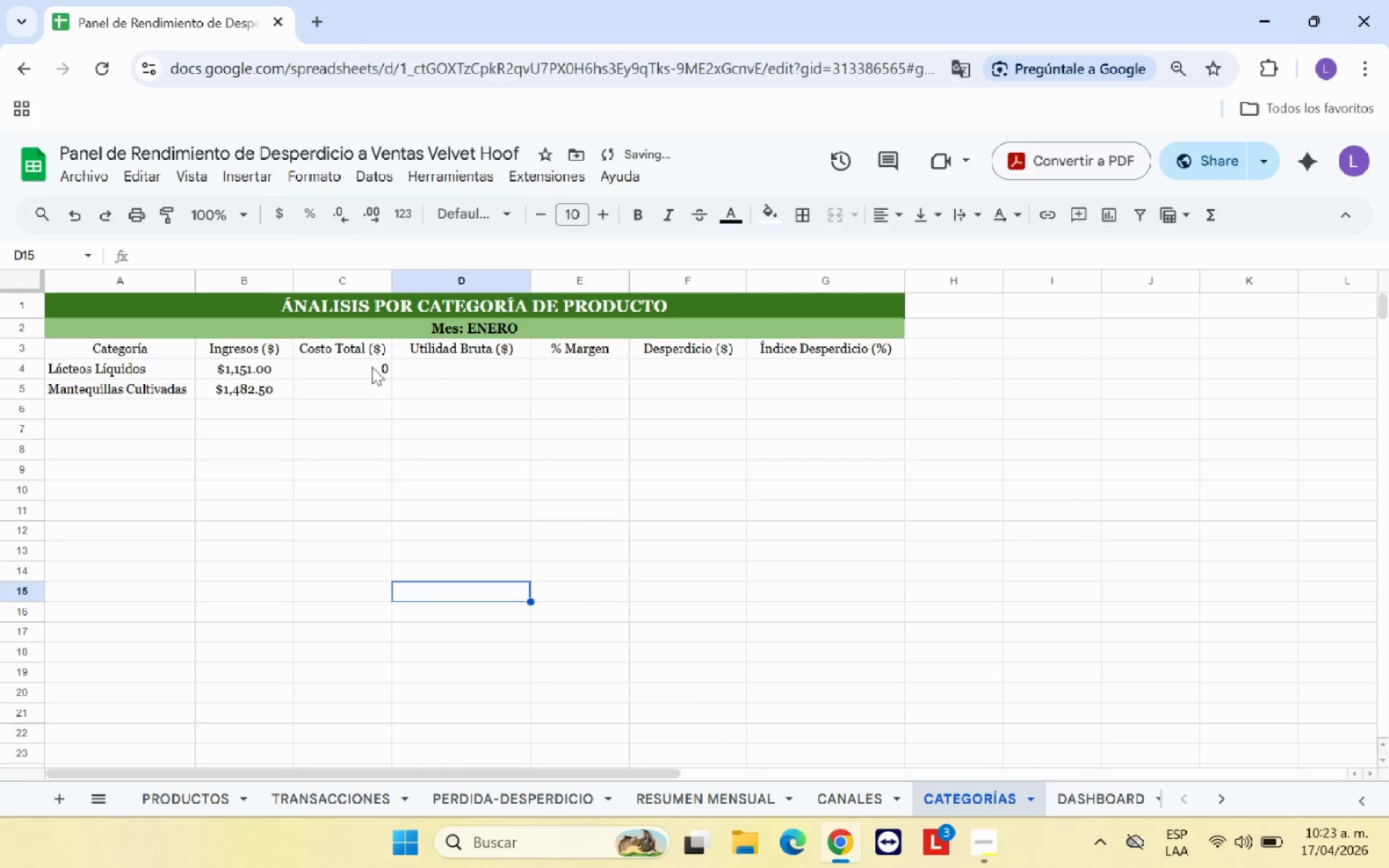 
left_click_drag(start_coordinate=[372, 364], to_coordinate=[415, 385])
 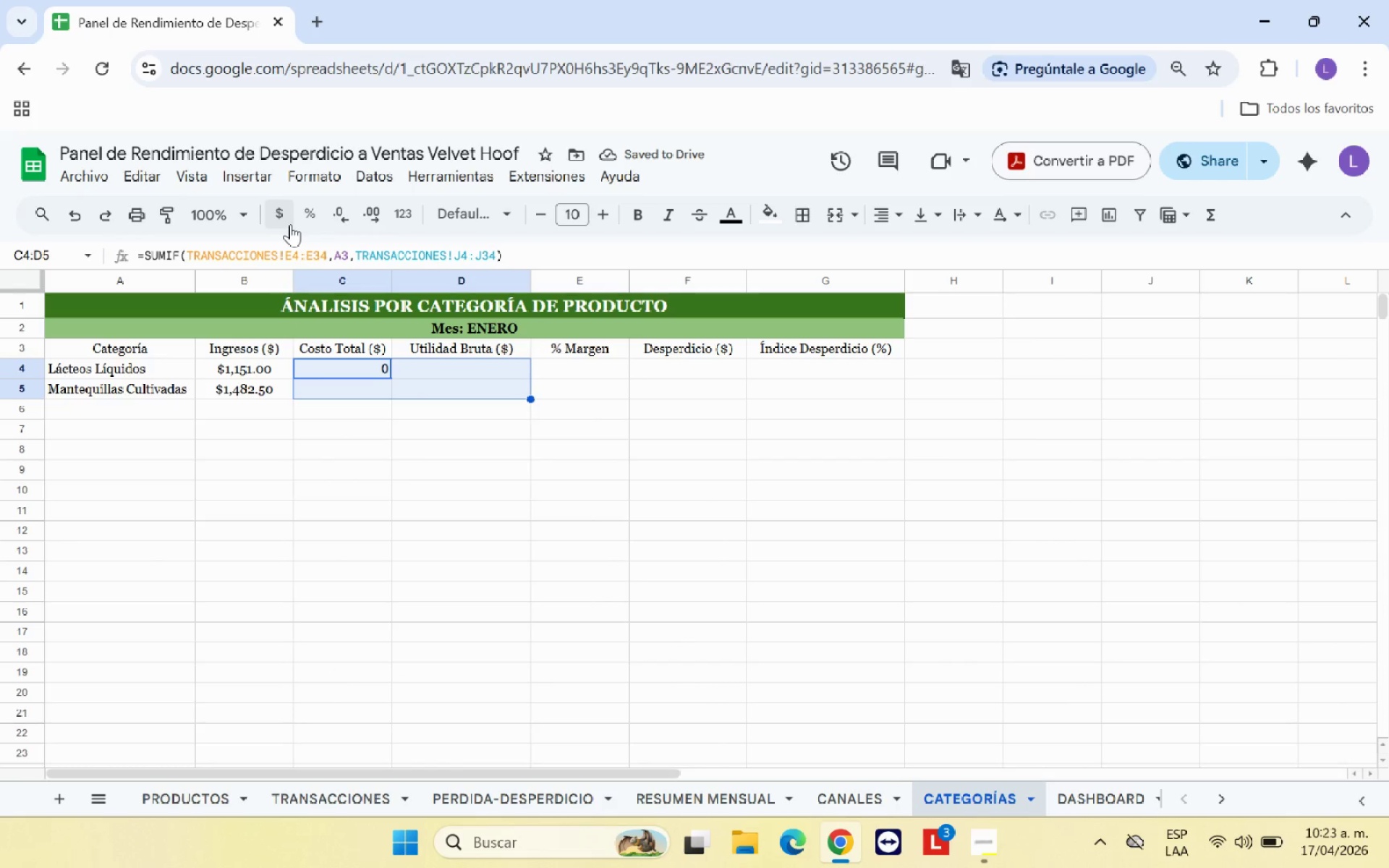 
left_click([288, 221])
 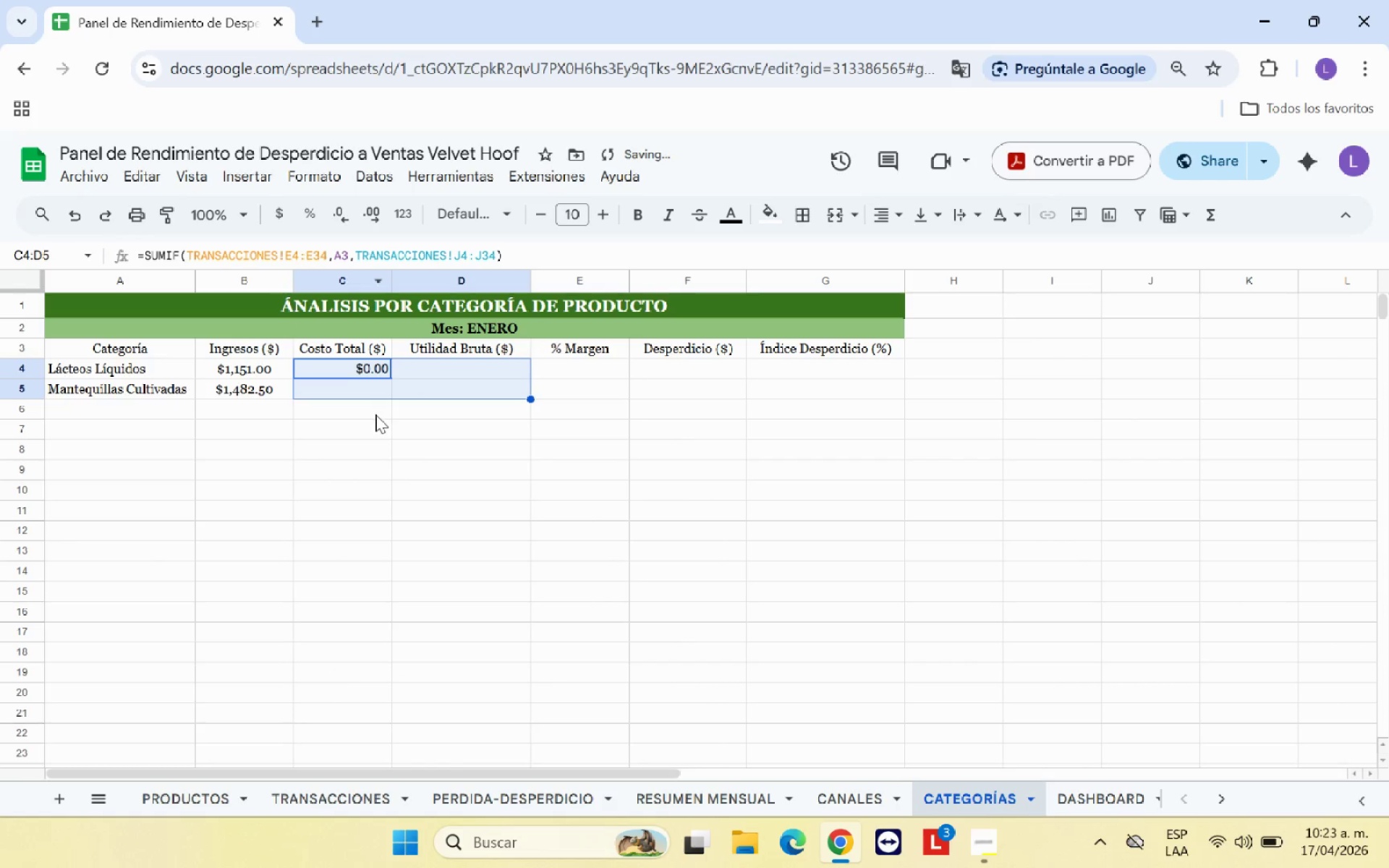 
left_click([375, 414])
 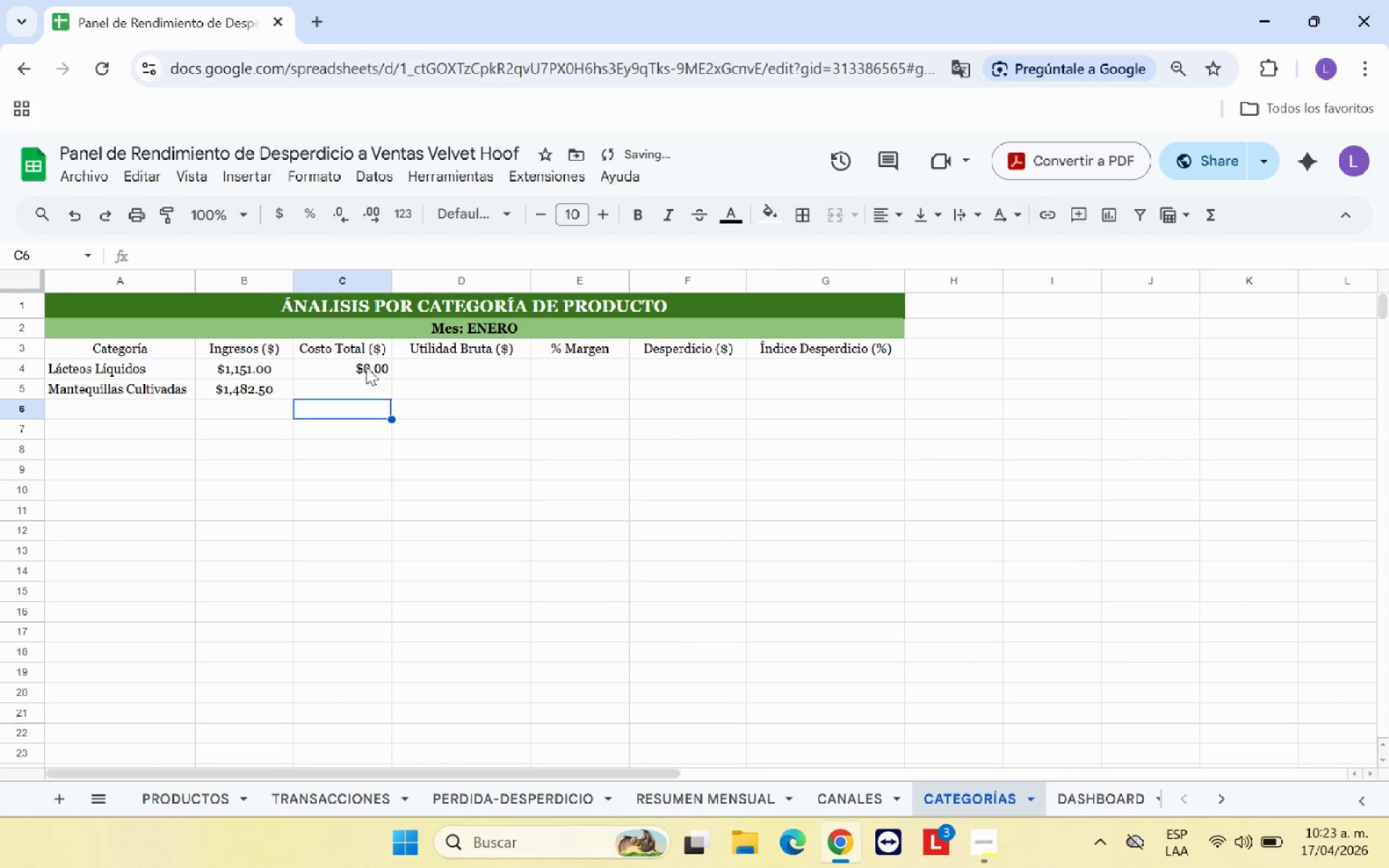 
left_click([366, 367])
 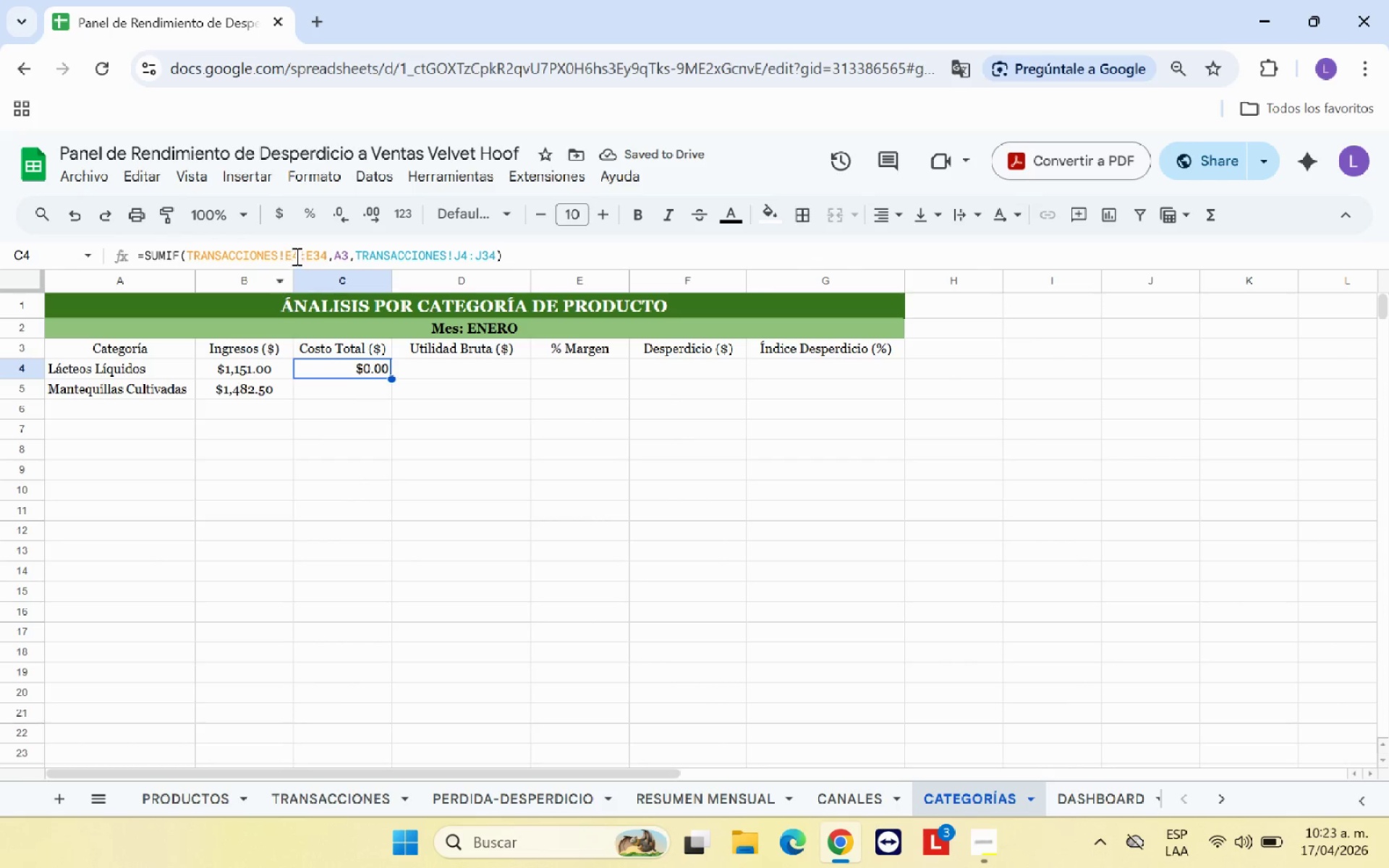 
left_click([287, 253])
 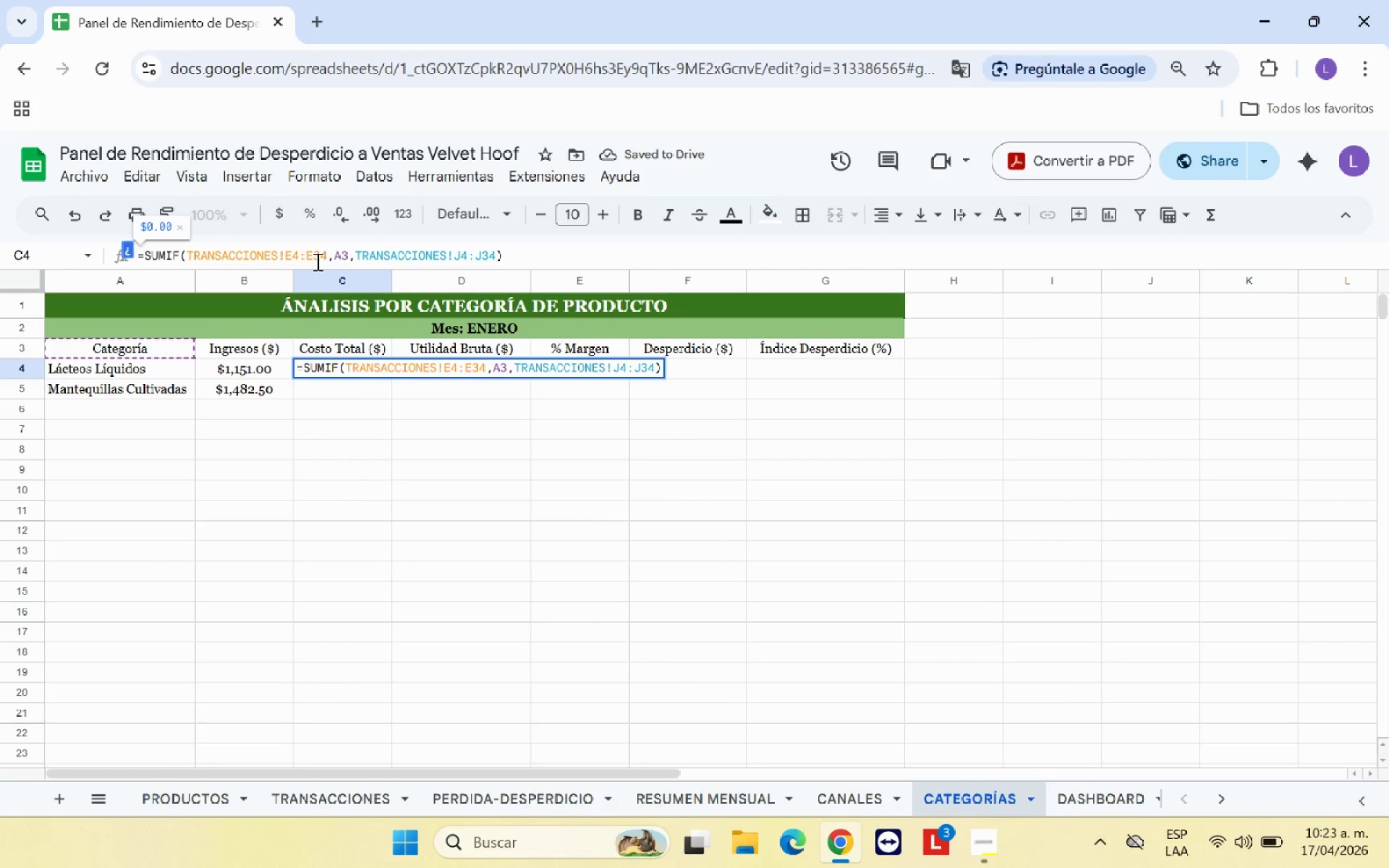 
key(Shift+4)
 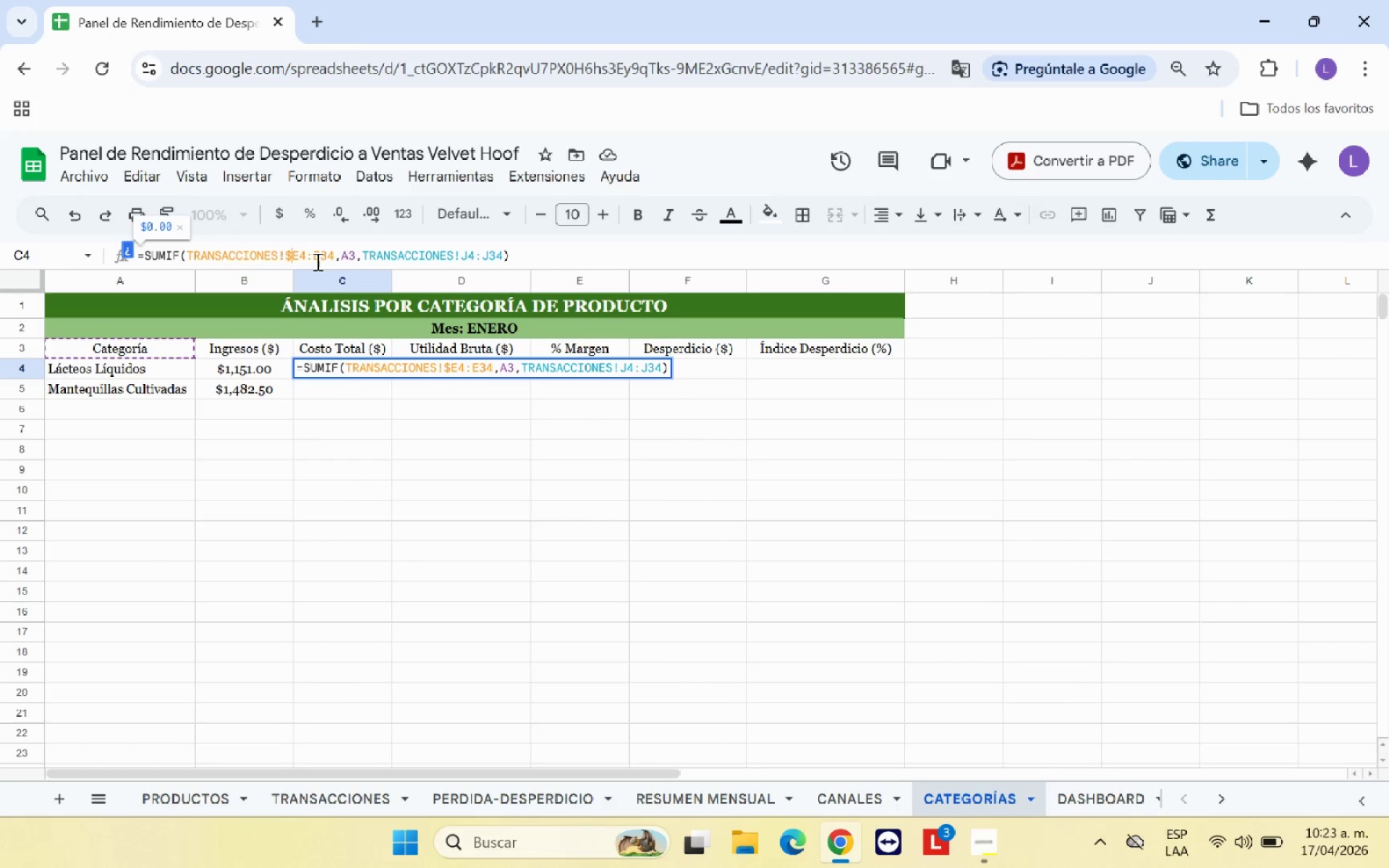 
key(ArrowRight)
 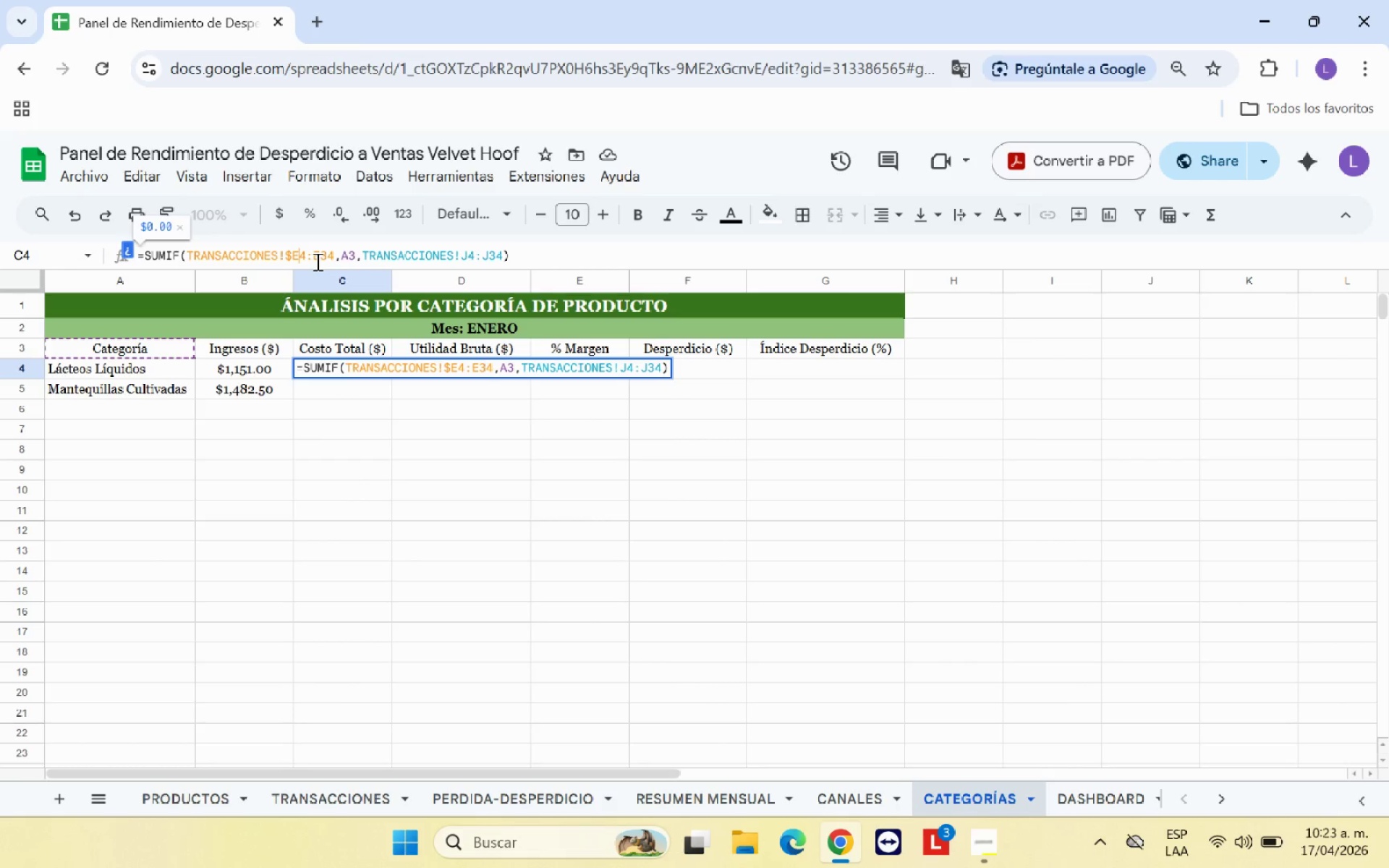 
key(Shift+ShiftRight)
 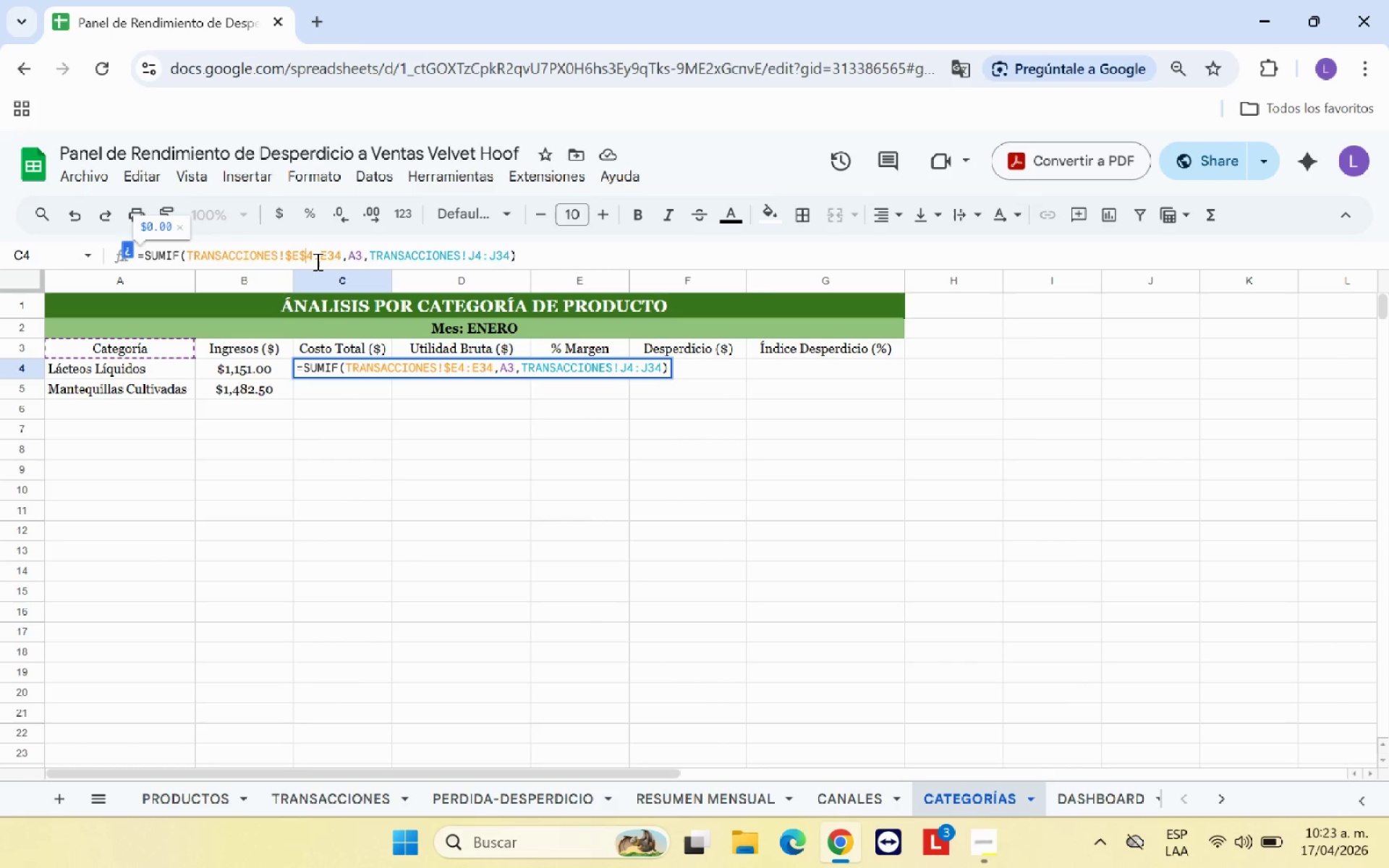 
key(Shift+4)
 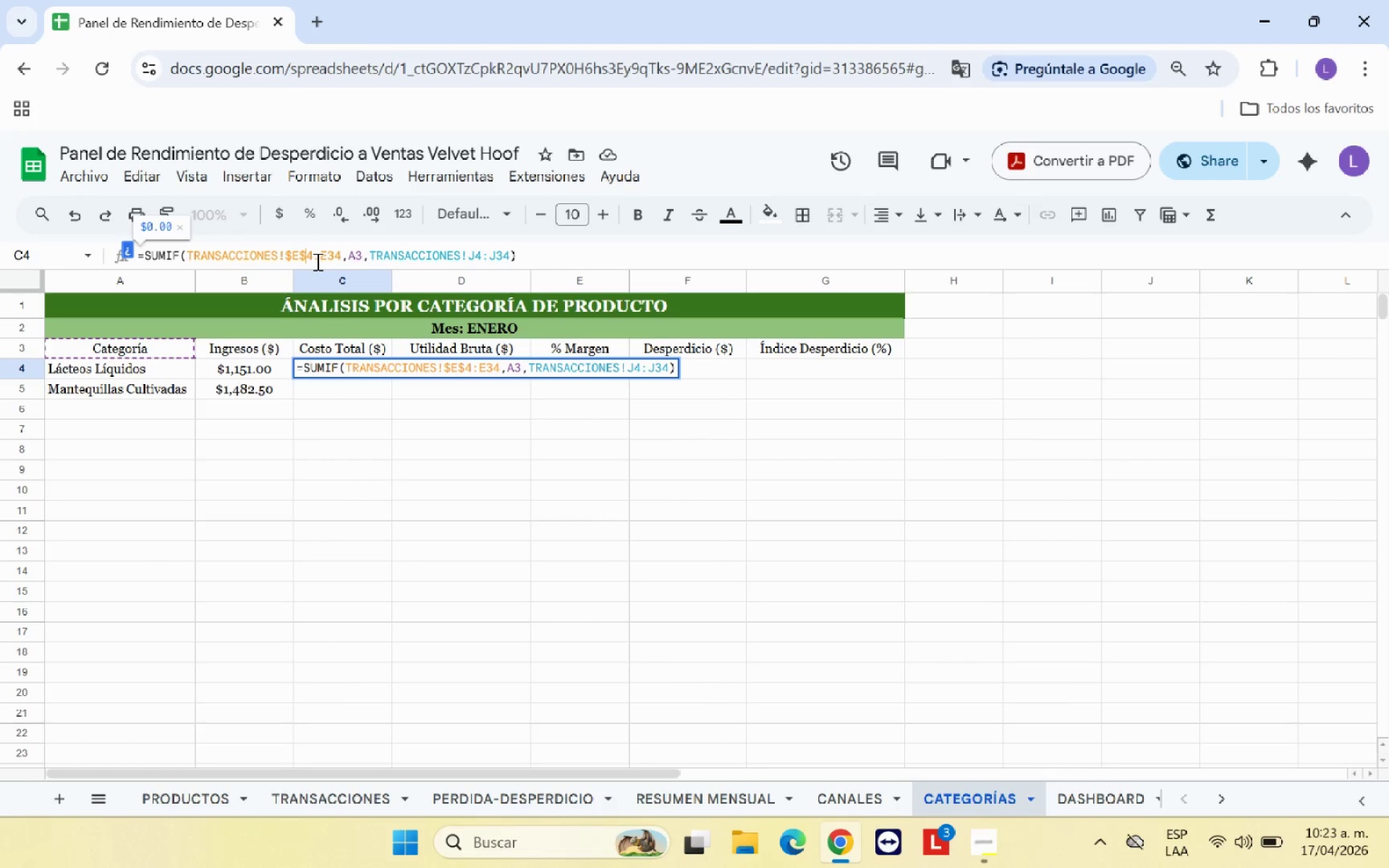 
key(ArrowRight)
 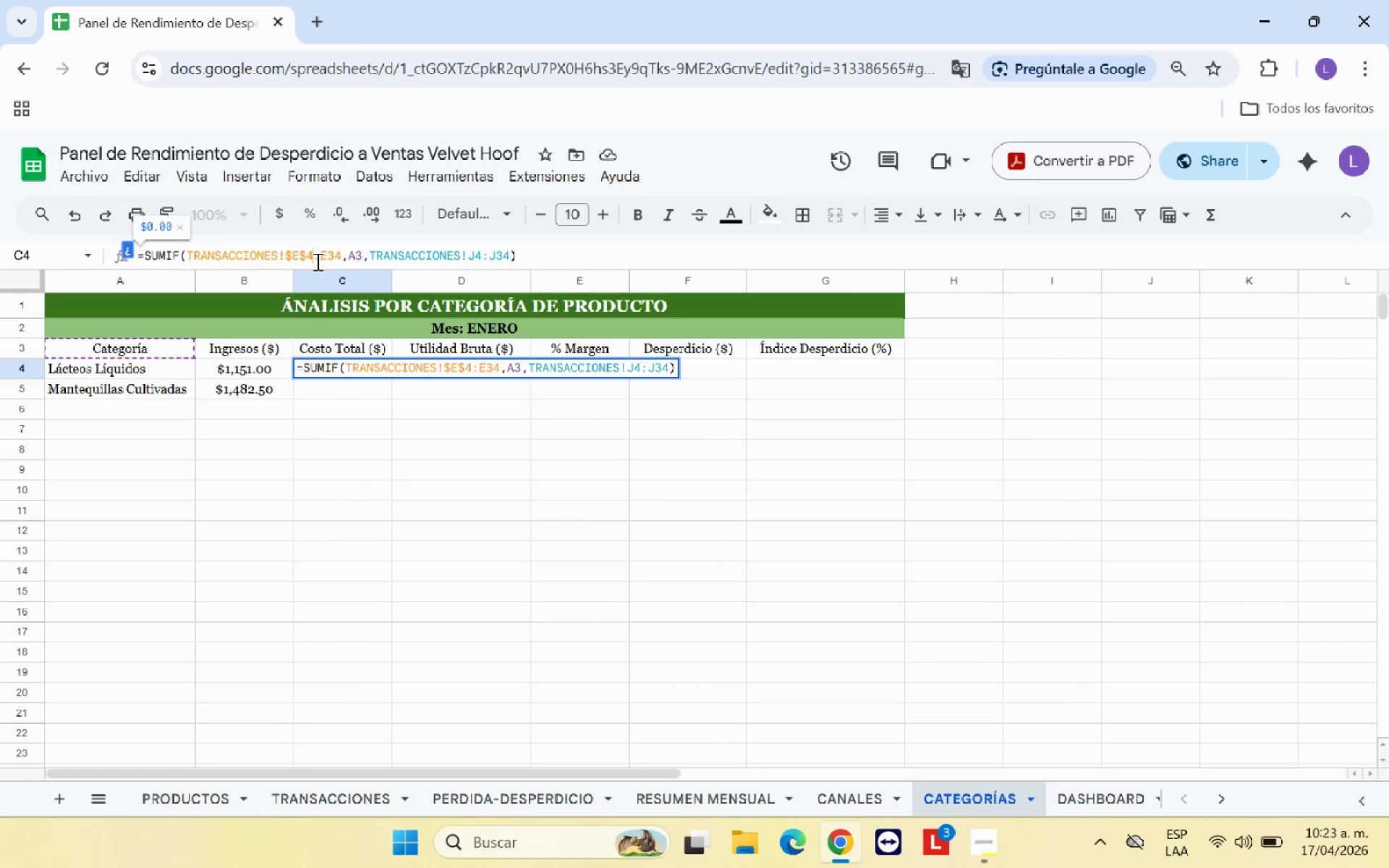 
key(ArrowRight)
 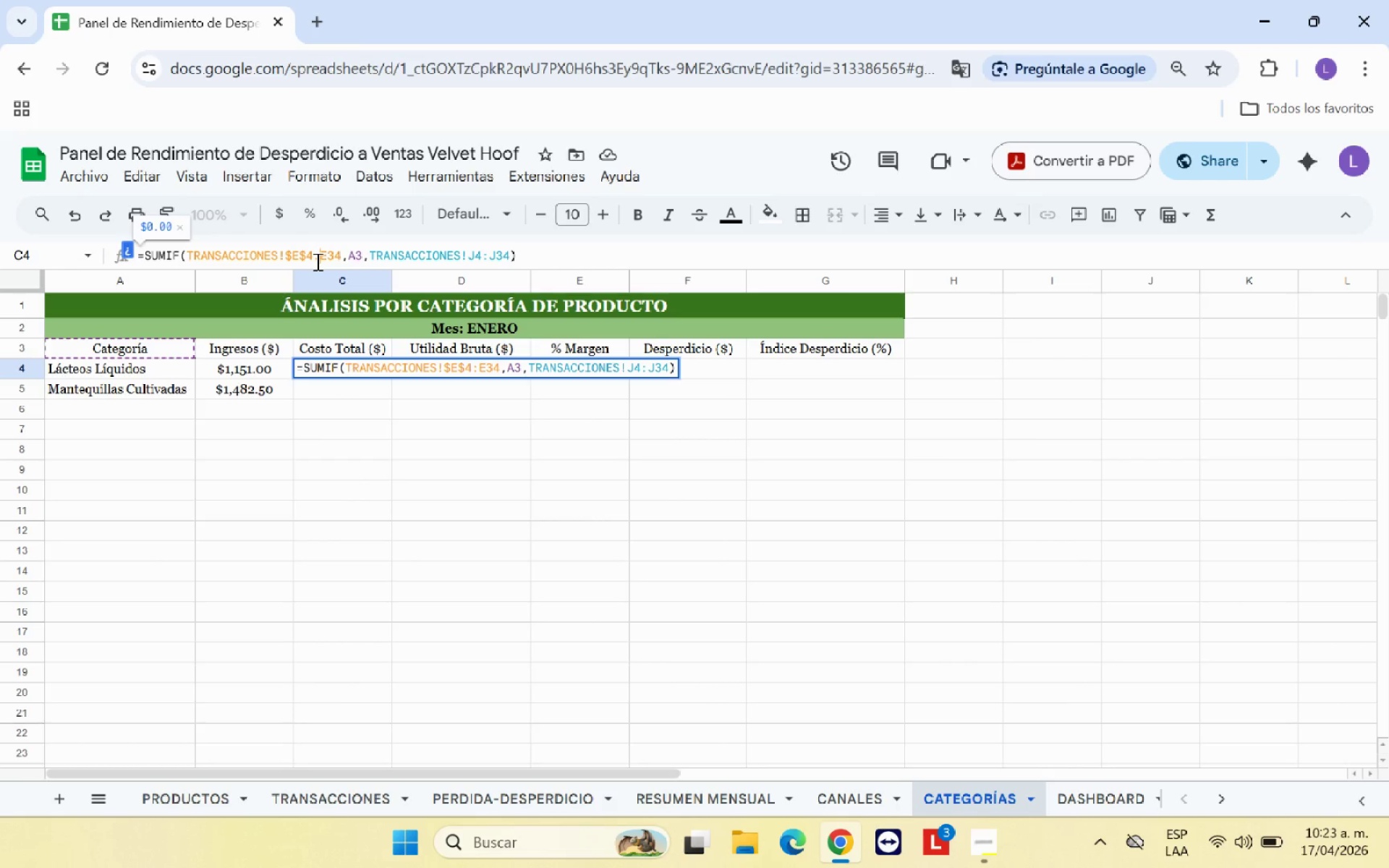 
key(Shift+ShiftRight)
 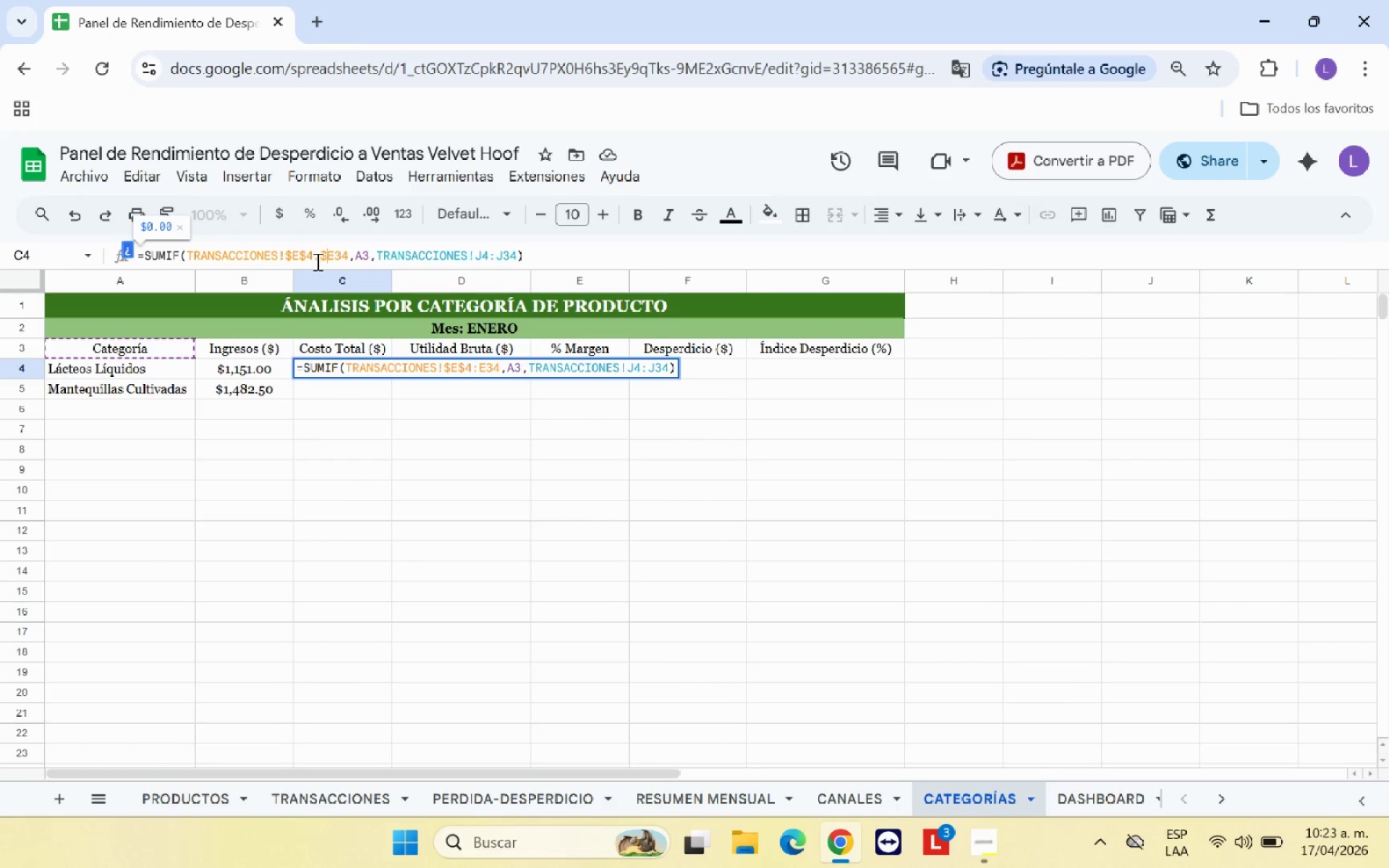 
key(Shift+4)
 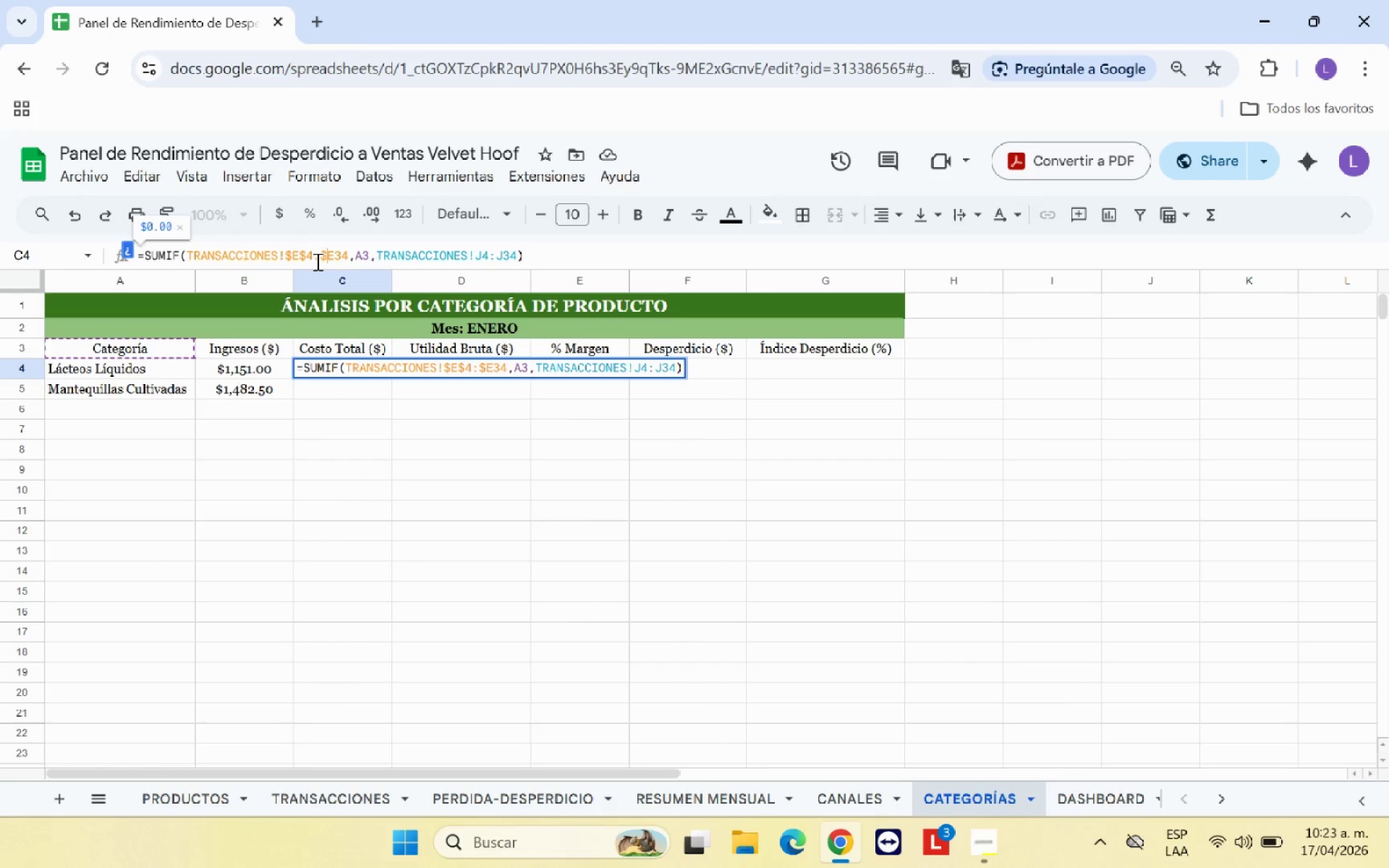 
key(ArrowRight)
 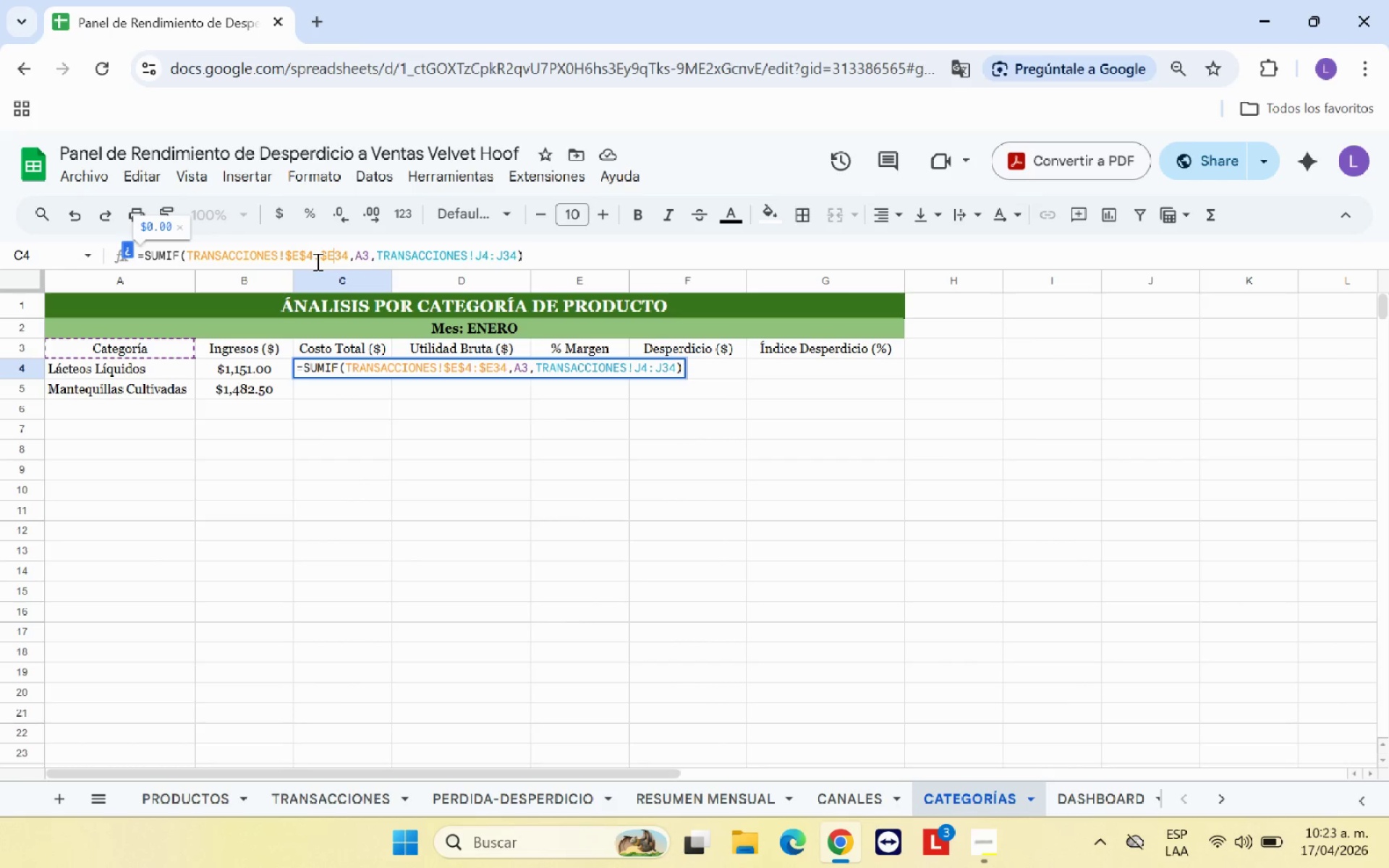 
key(Shift+ShiftRight)
 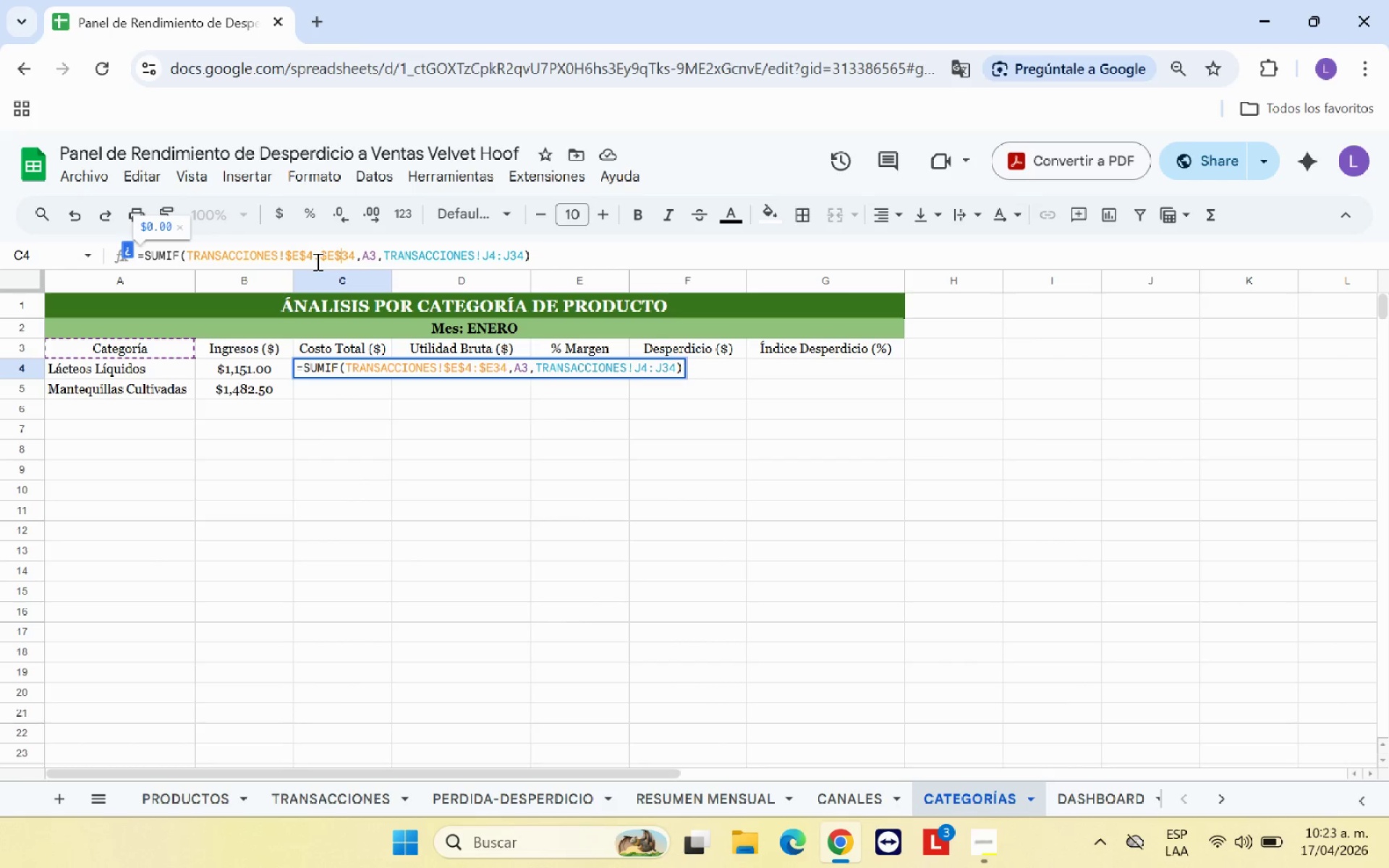 
key(Shift+4)
 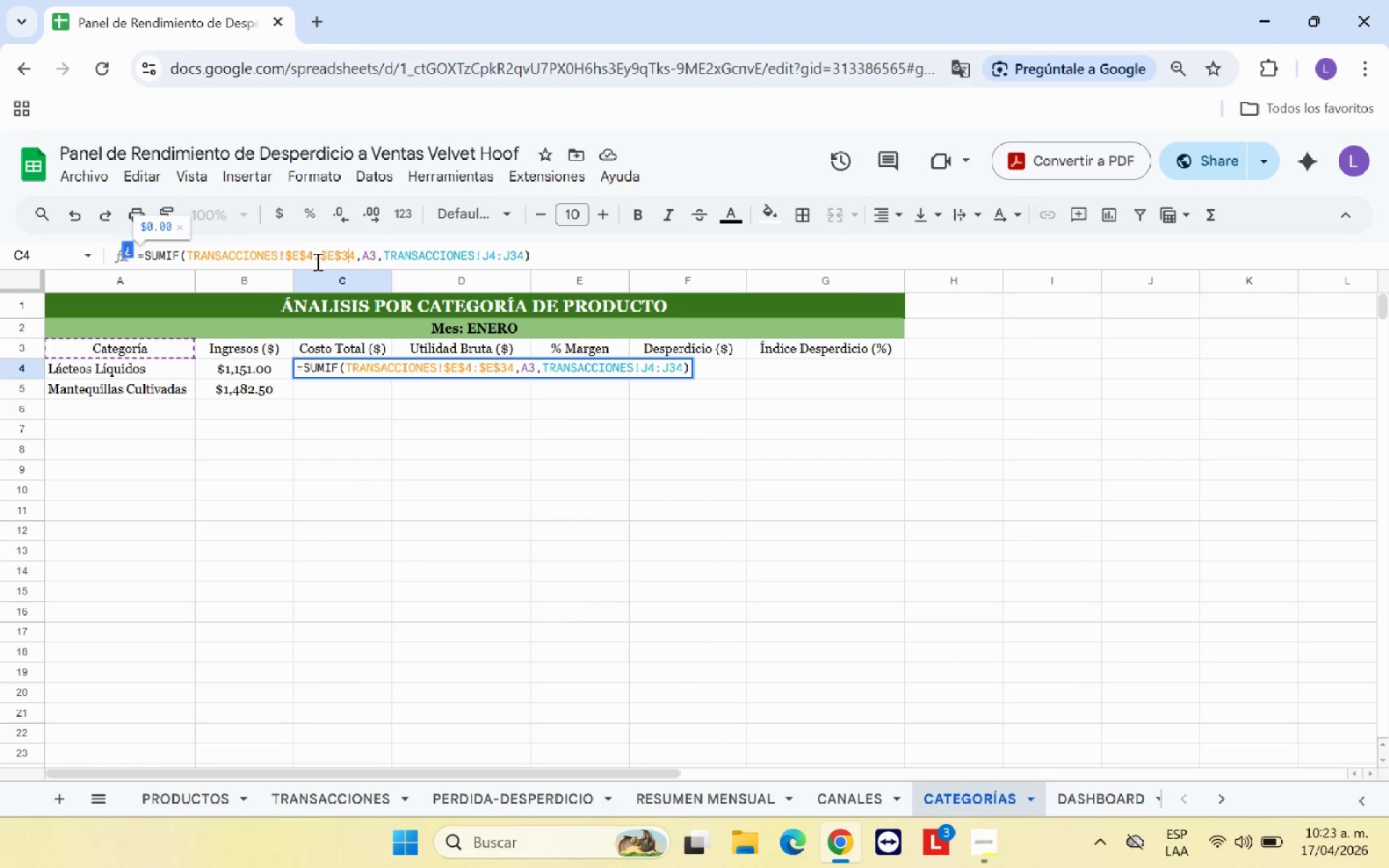 
key(ArrowRight)
 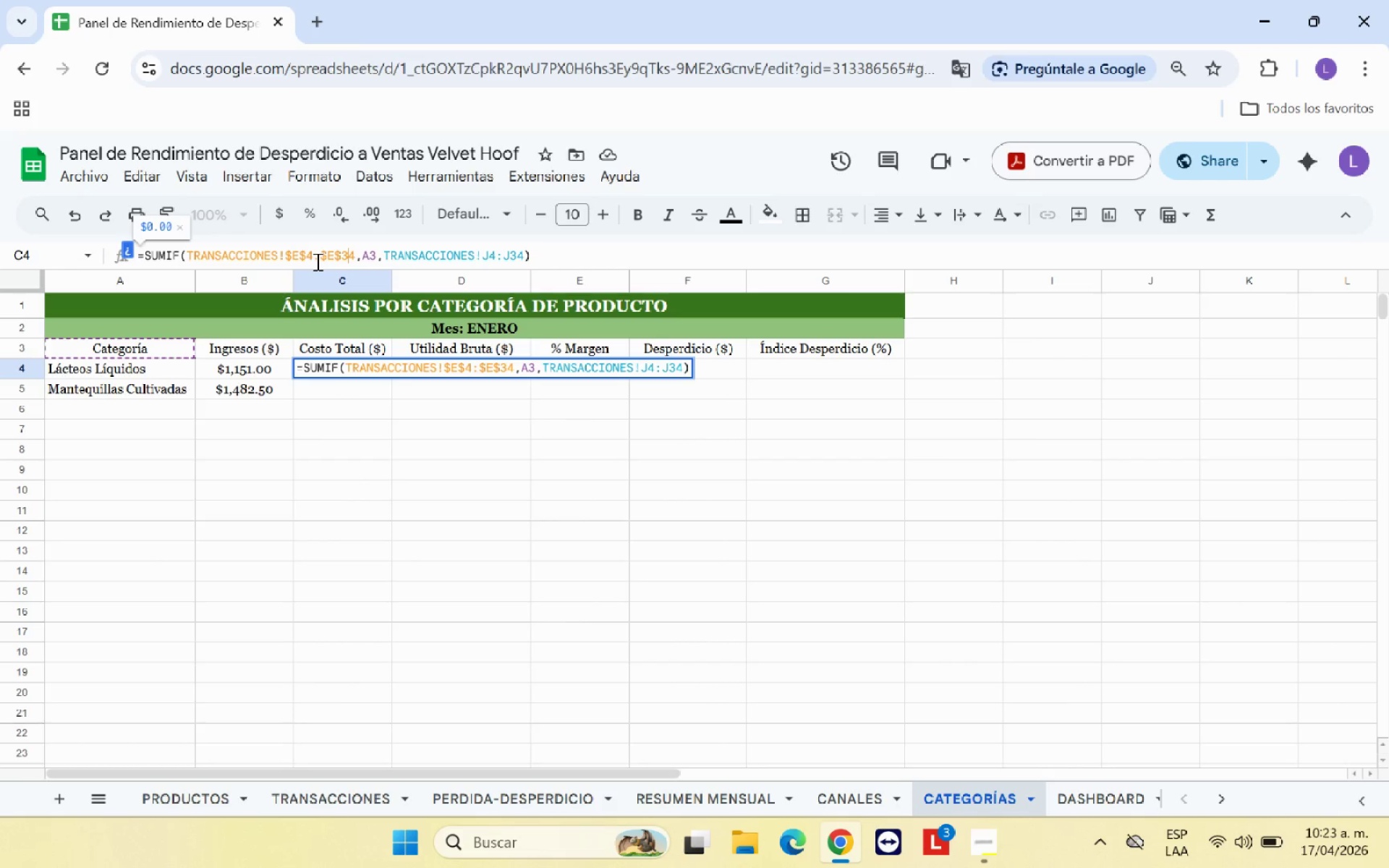 
key(ArrowRight)
 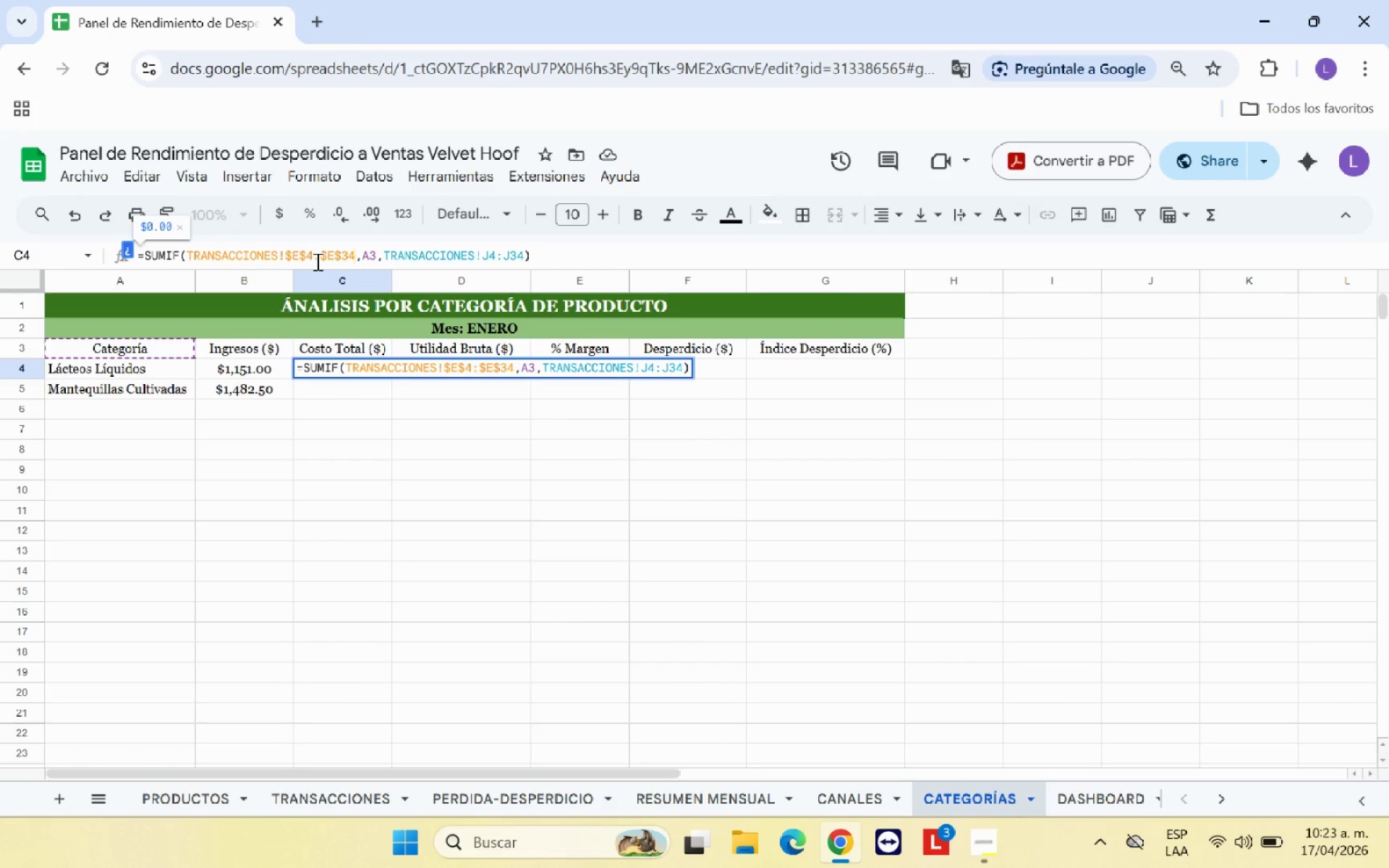 
key(ArrowRight)
 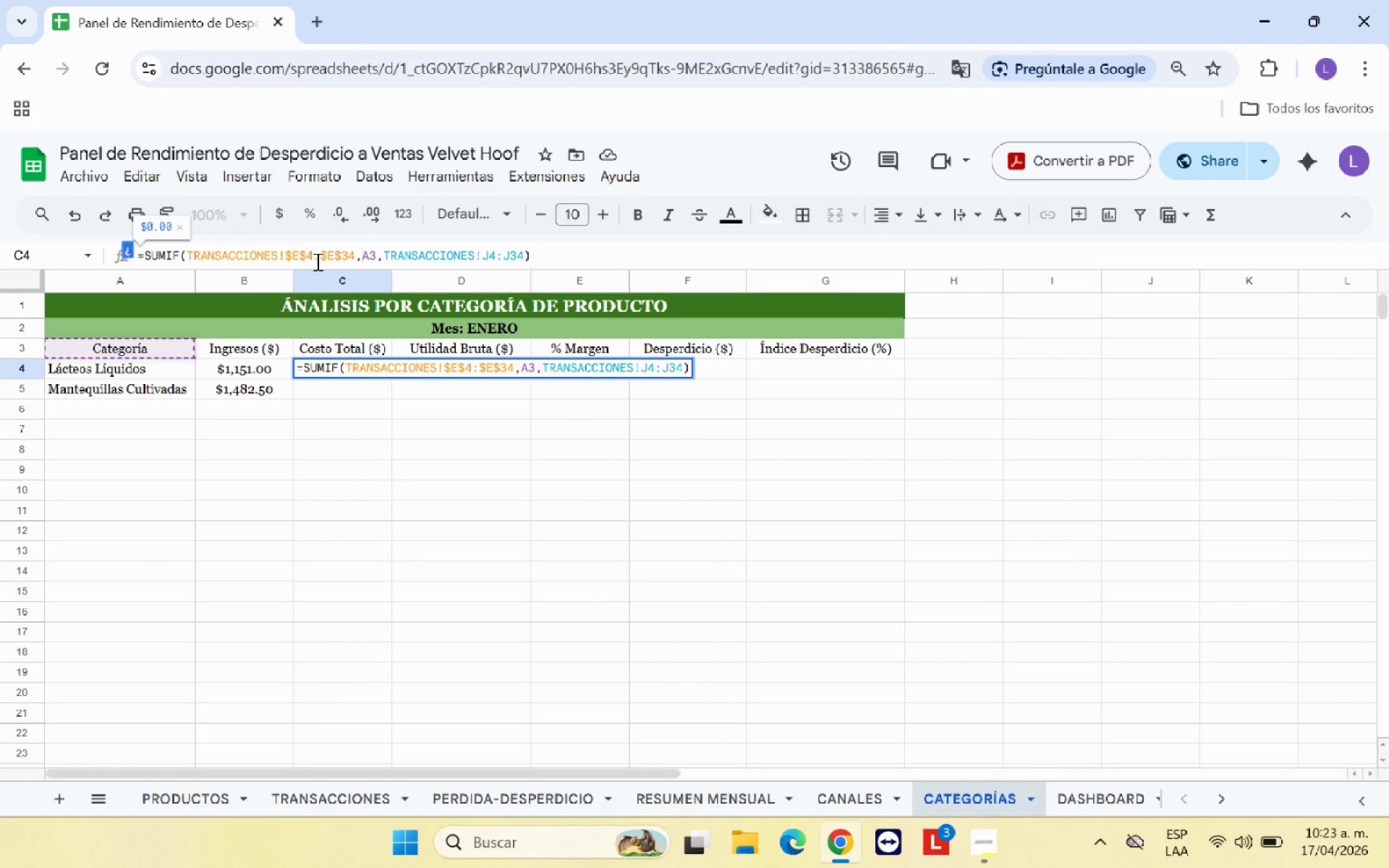 
key(ArrowRight)
 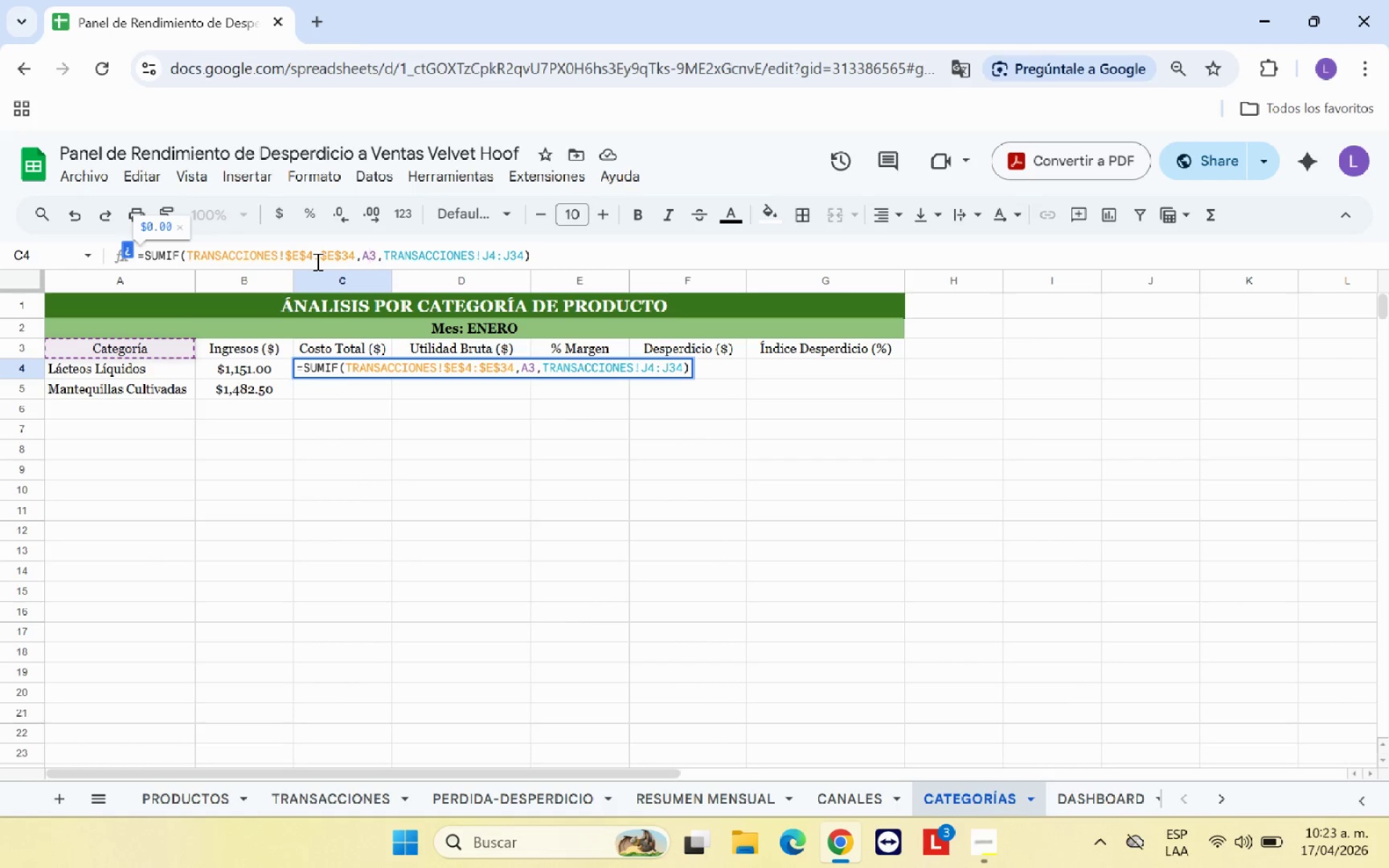 
key(ArrowRight)
 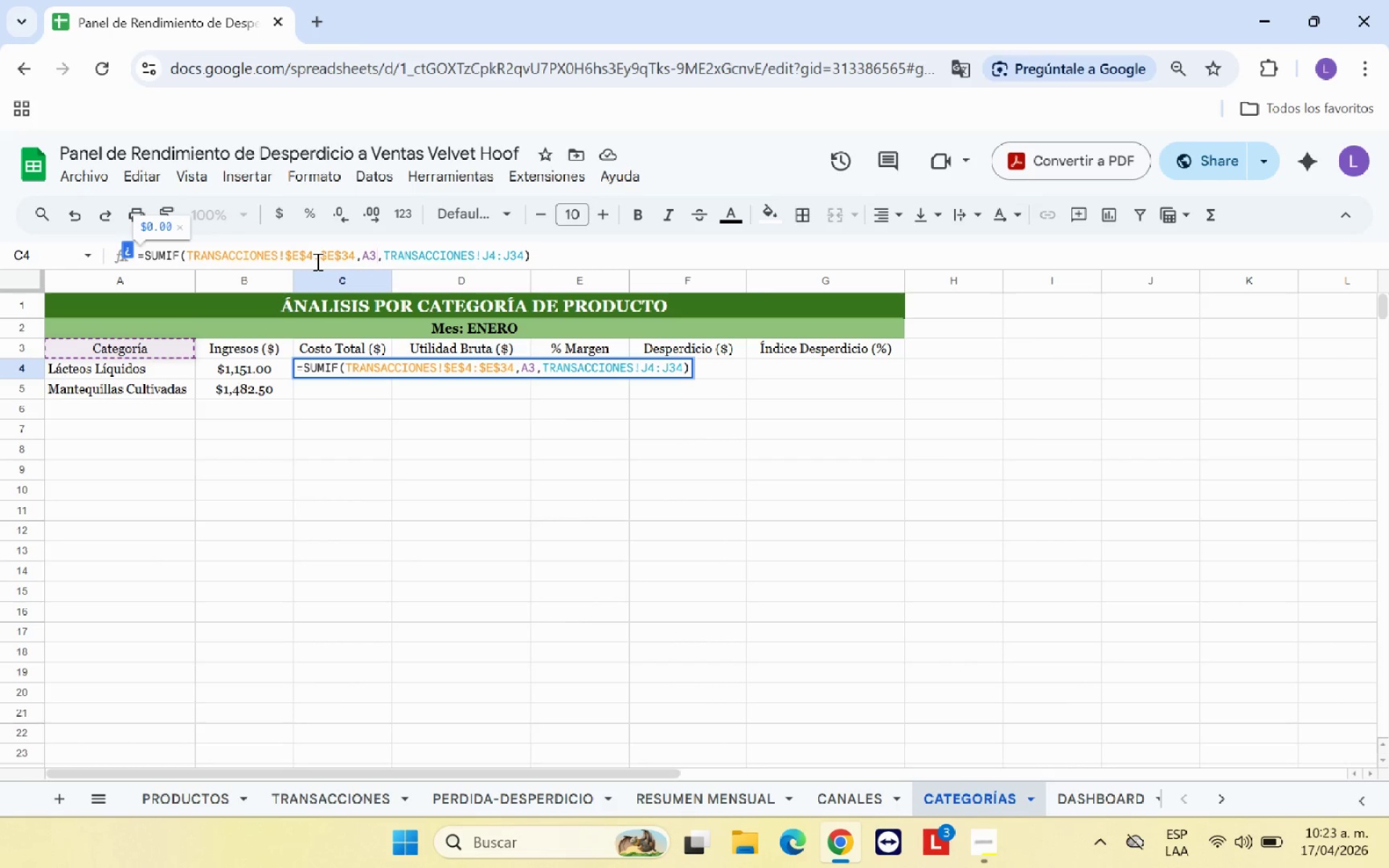 
key(ArrowRight)
 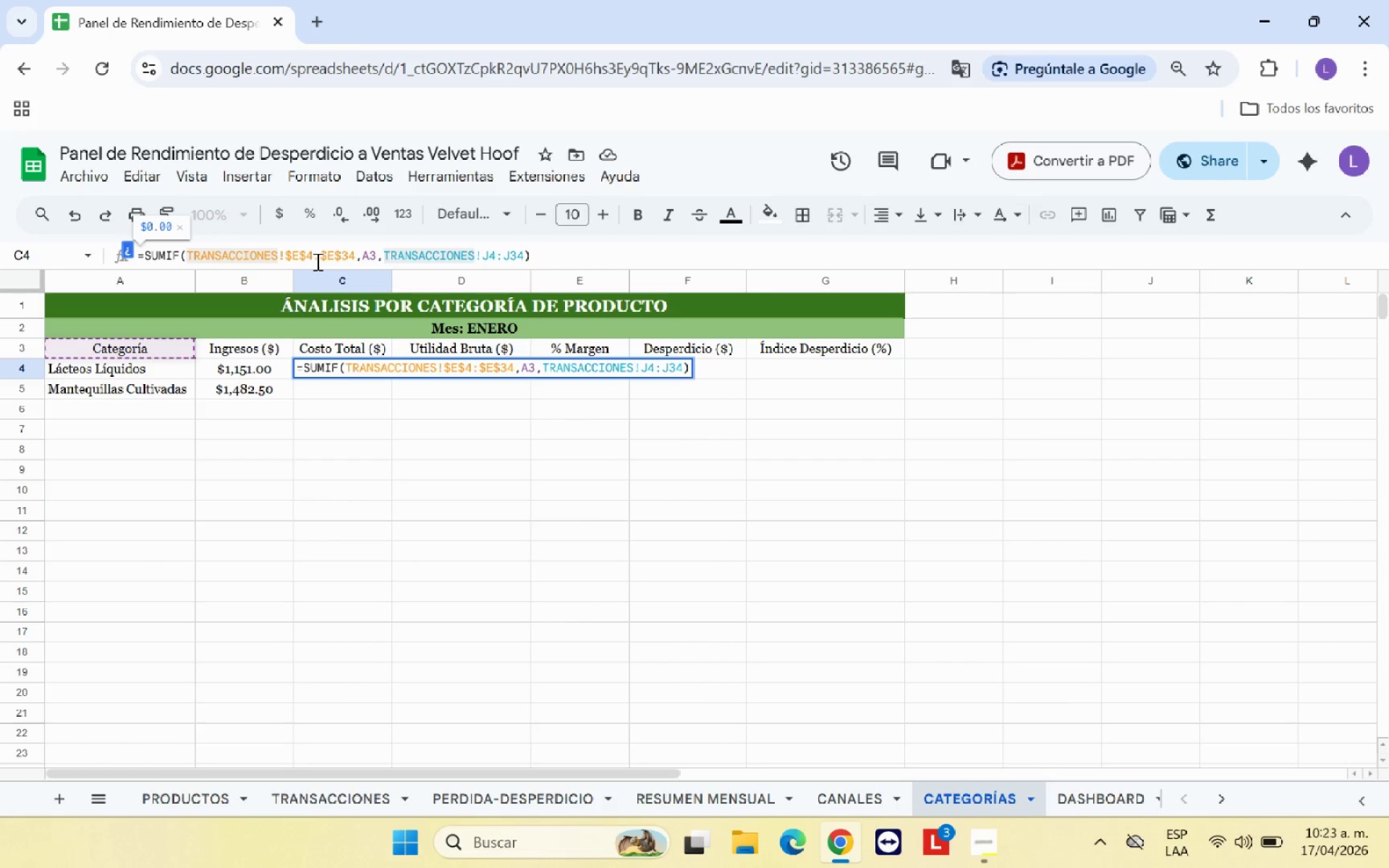 
hold_key(key=ArrowRight, duration=0.84)
 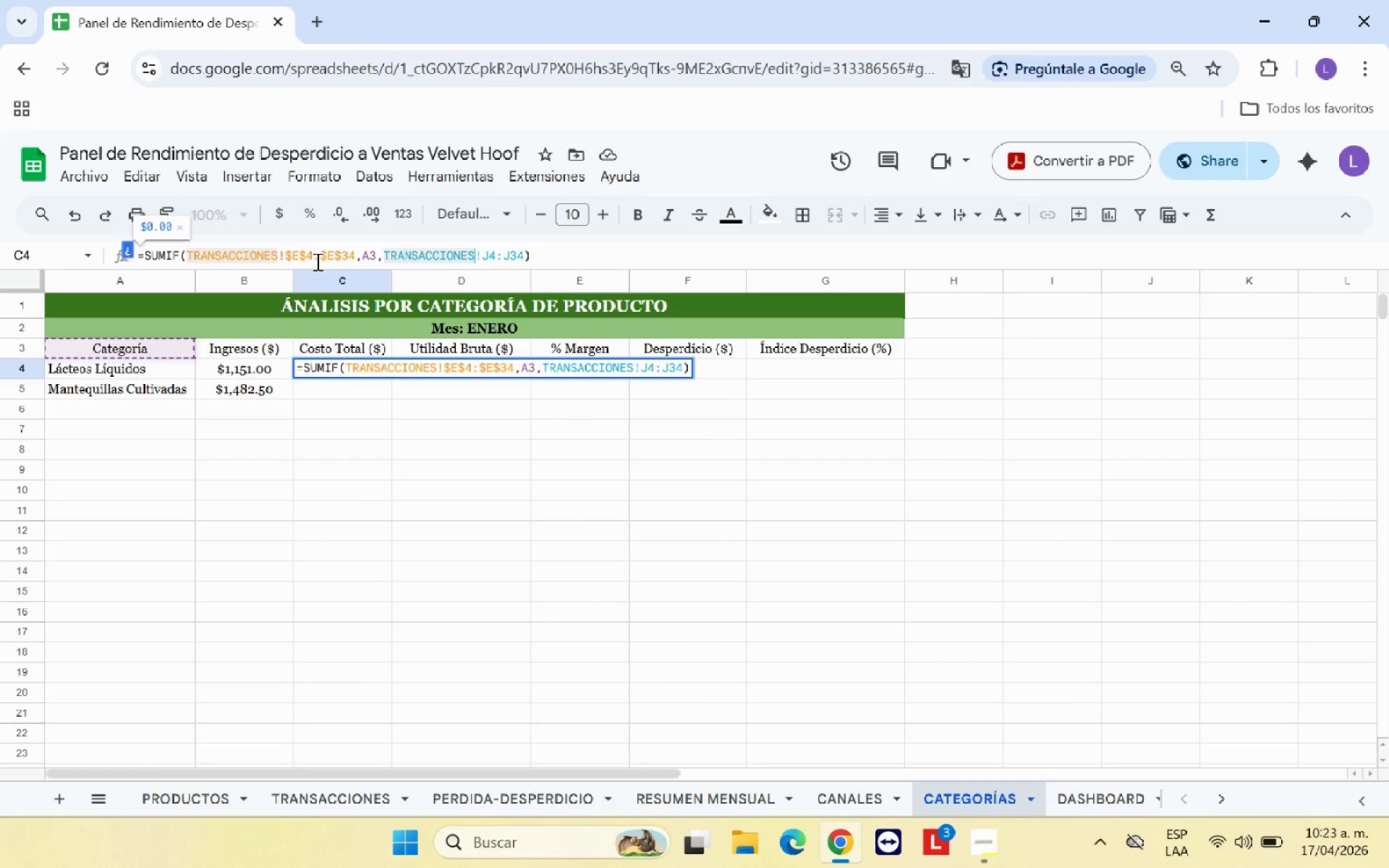 
key(ArrowRight)
 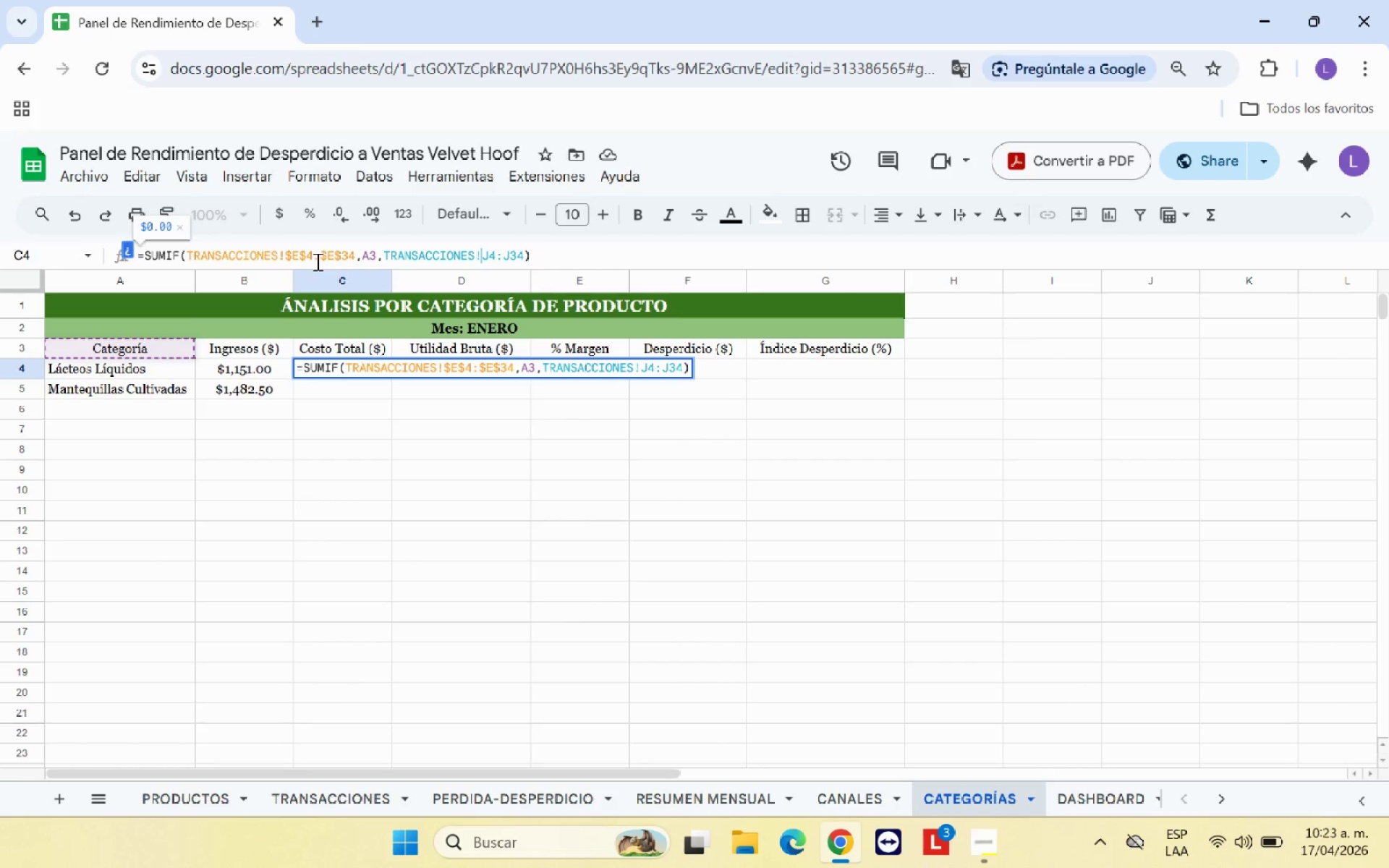 
key(Shift+ShiftRight)
 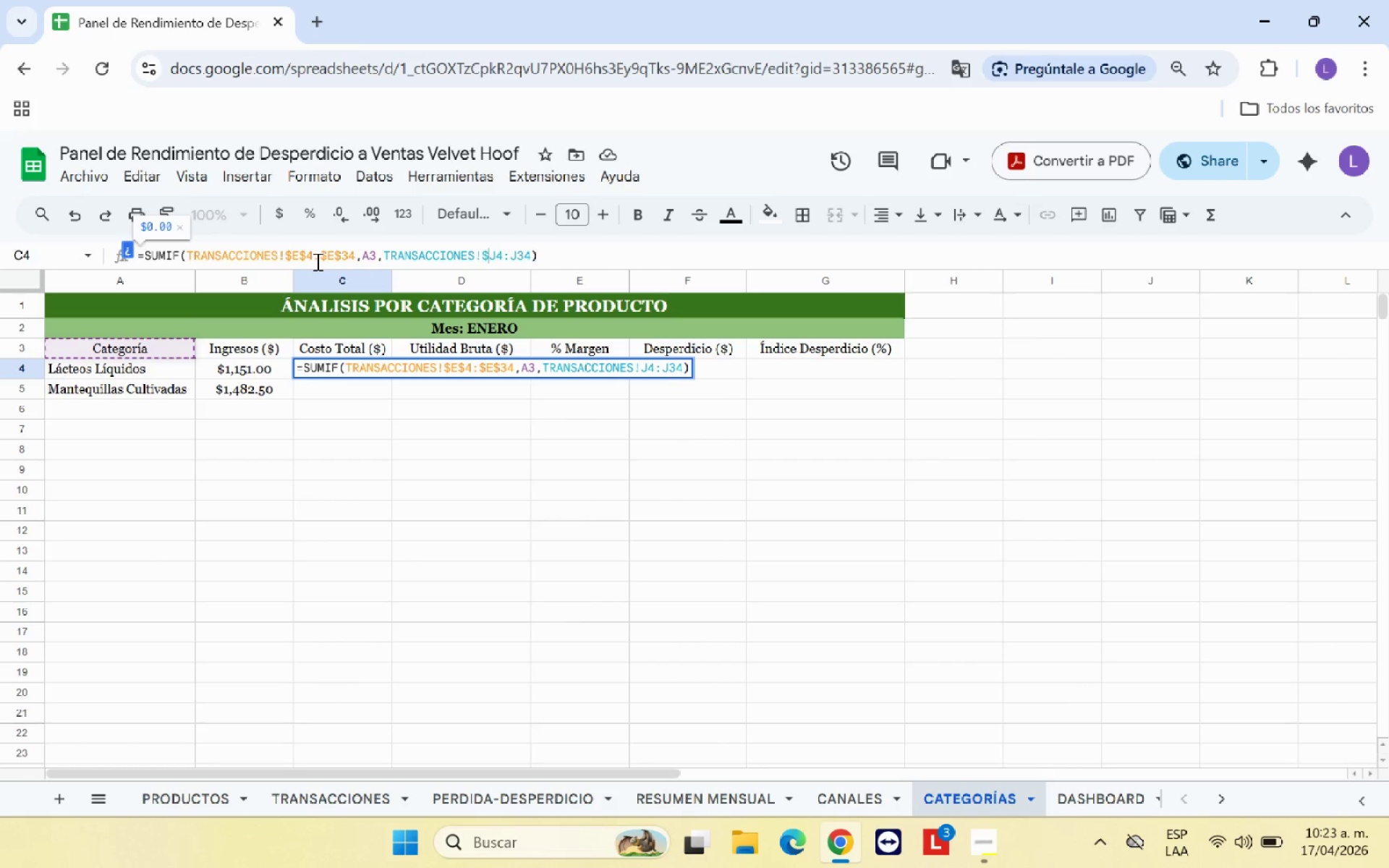 
key(Shift+4)
 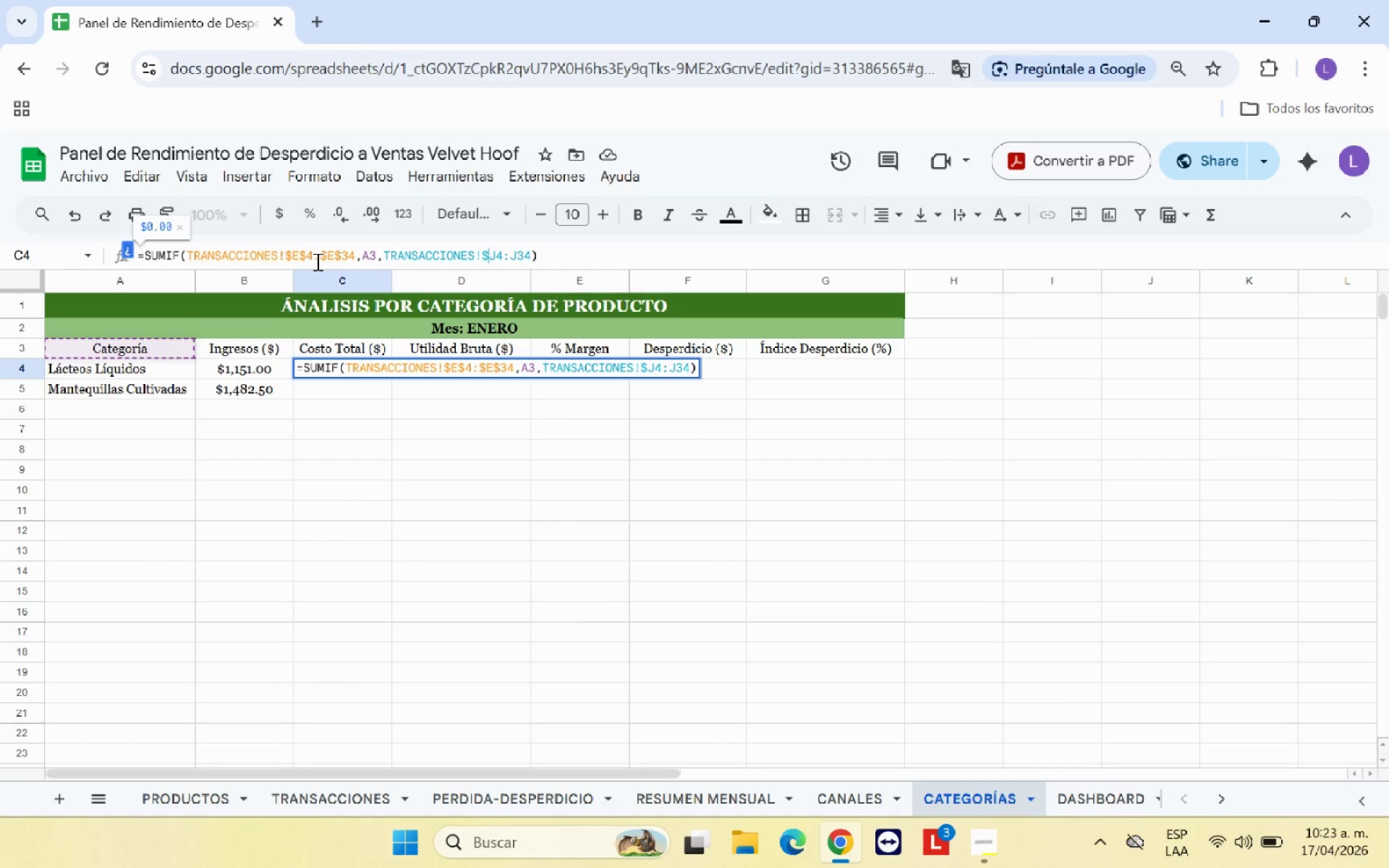 
key(ArrowRight)
 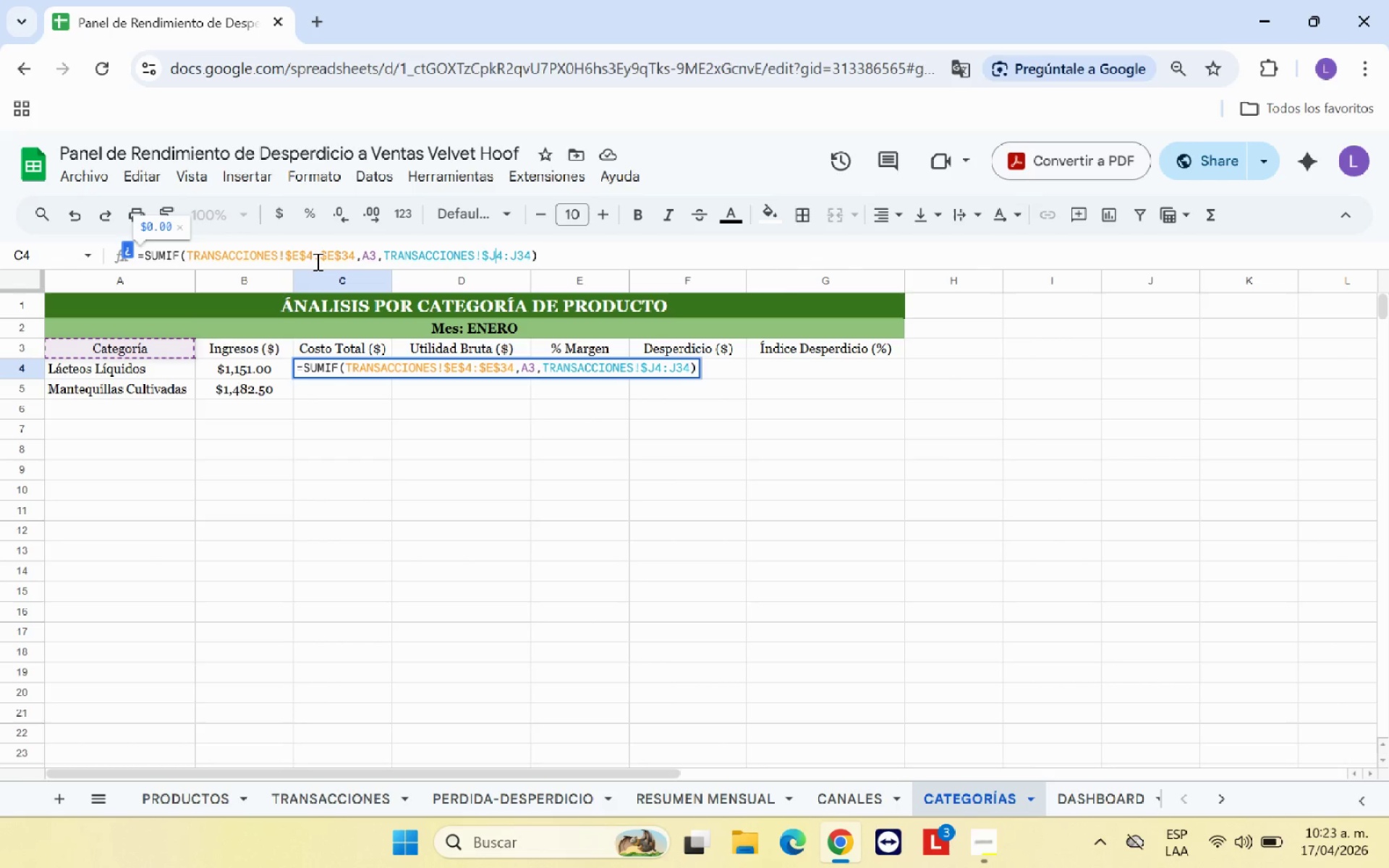 
key(Shift+ShiftRight)
 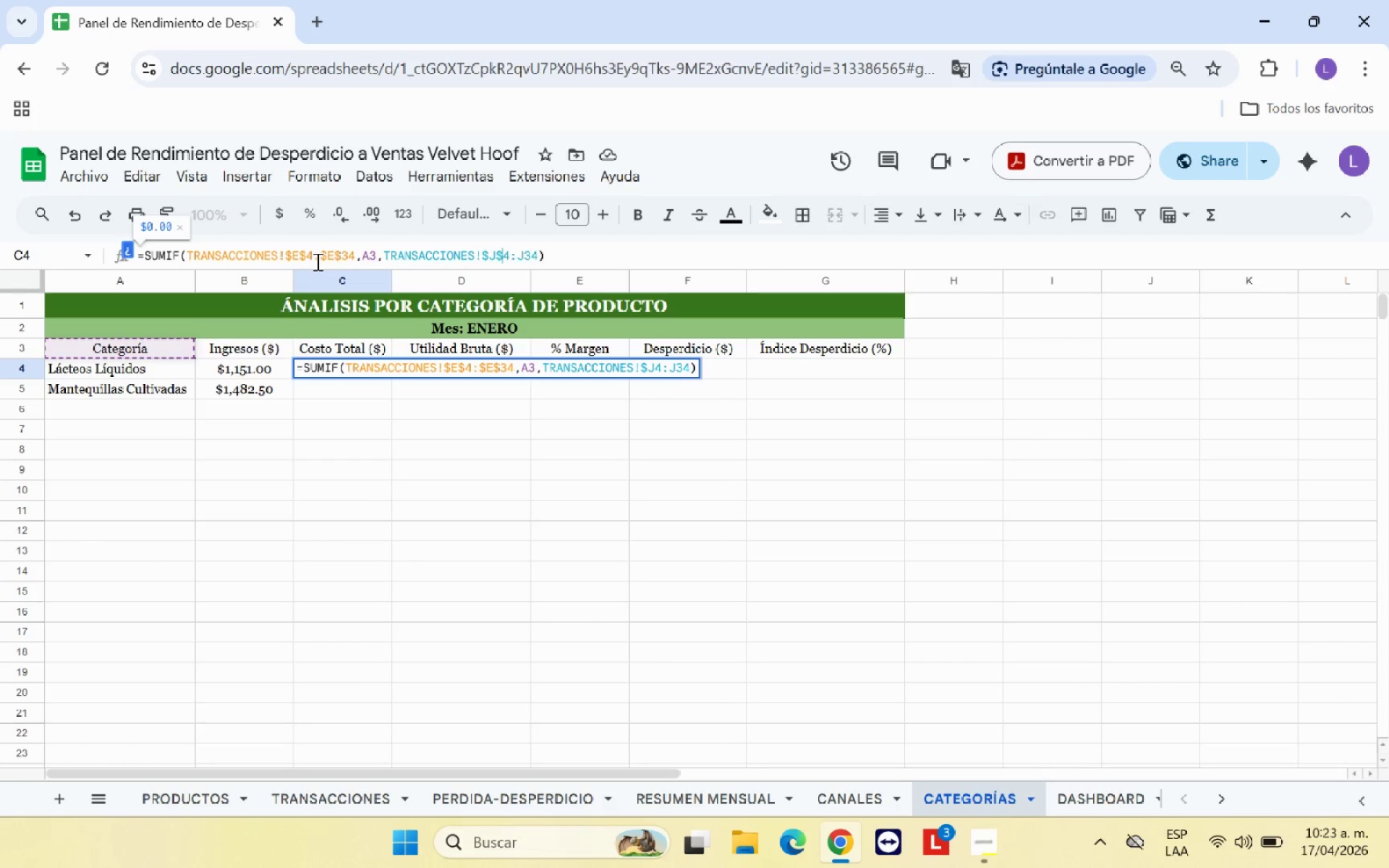 
key(Shift+4)
 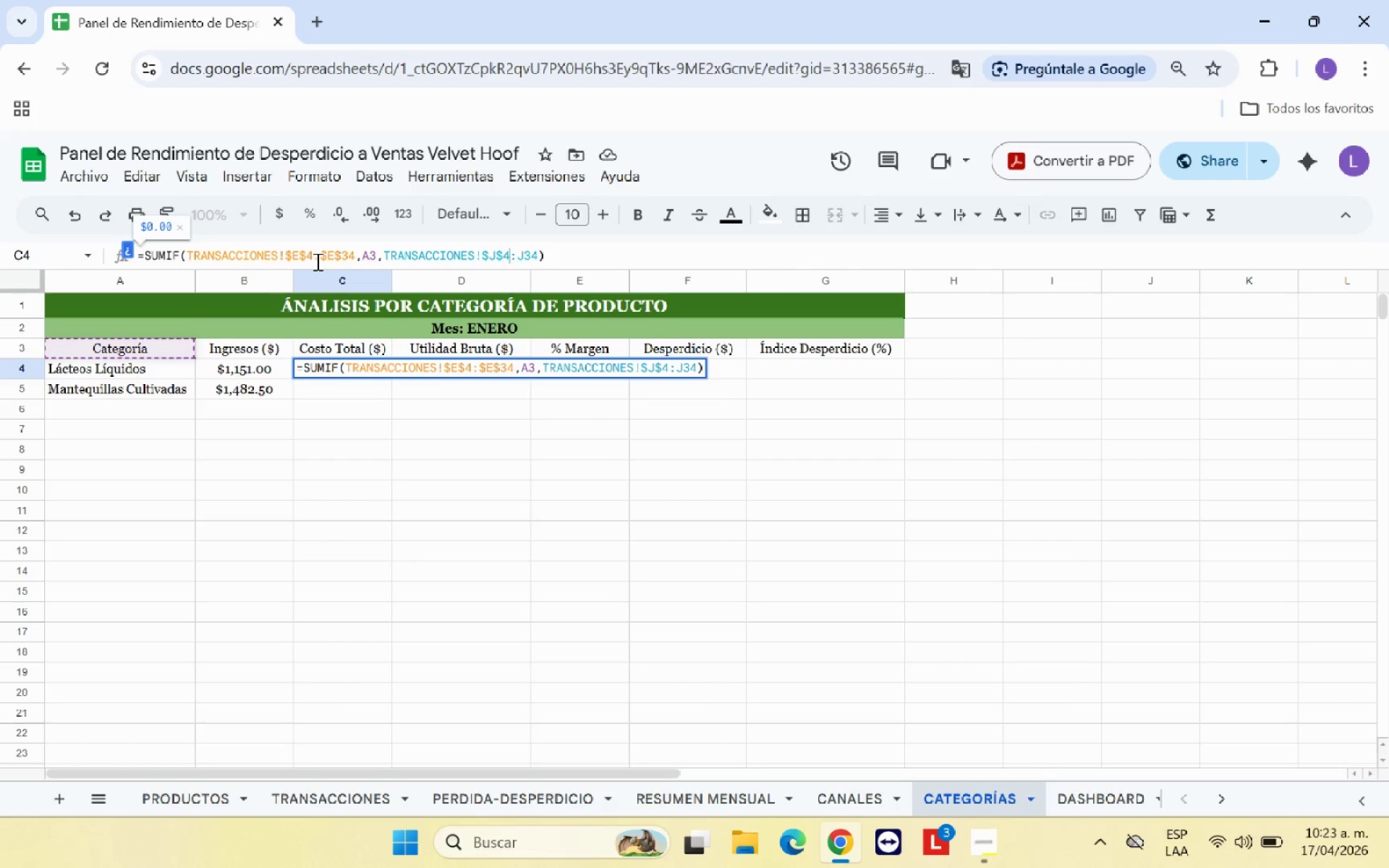 
key(ArrowRight)
 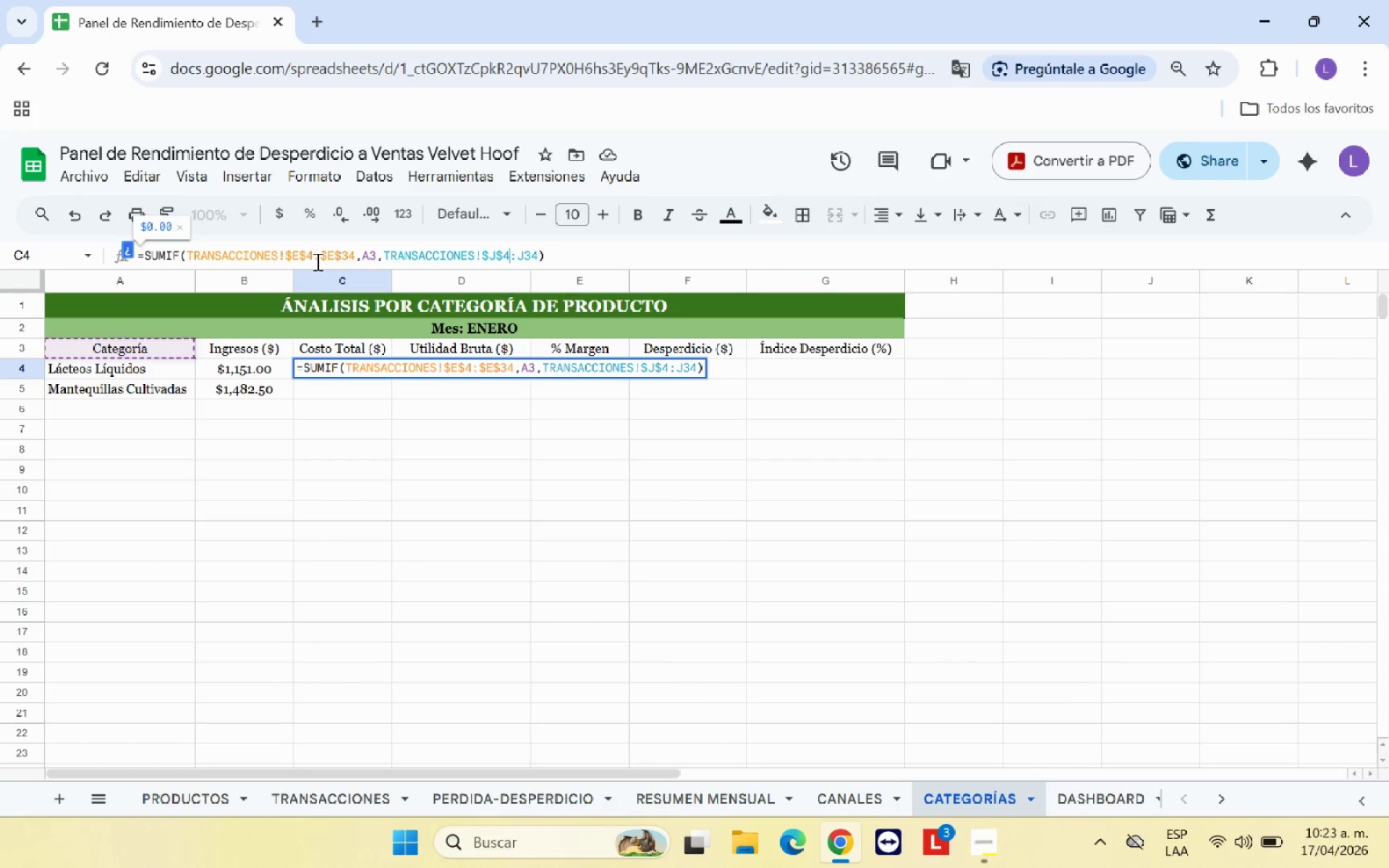 
key(ArrowRight)
 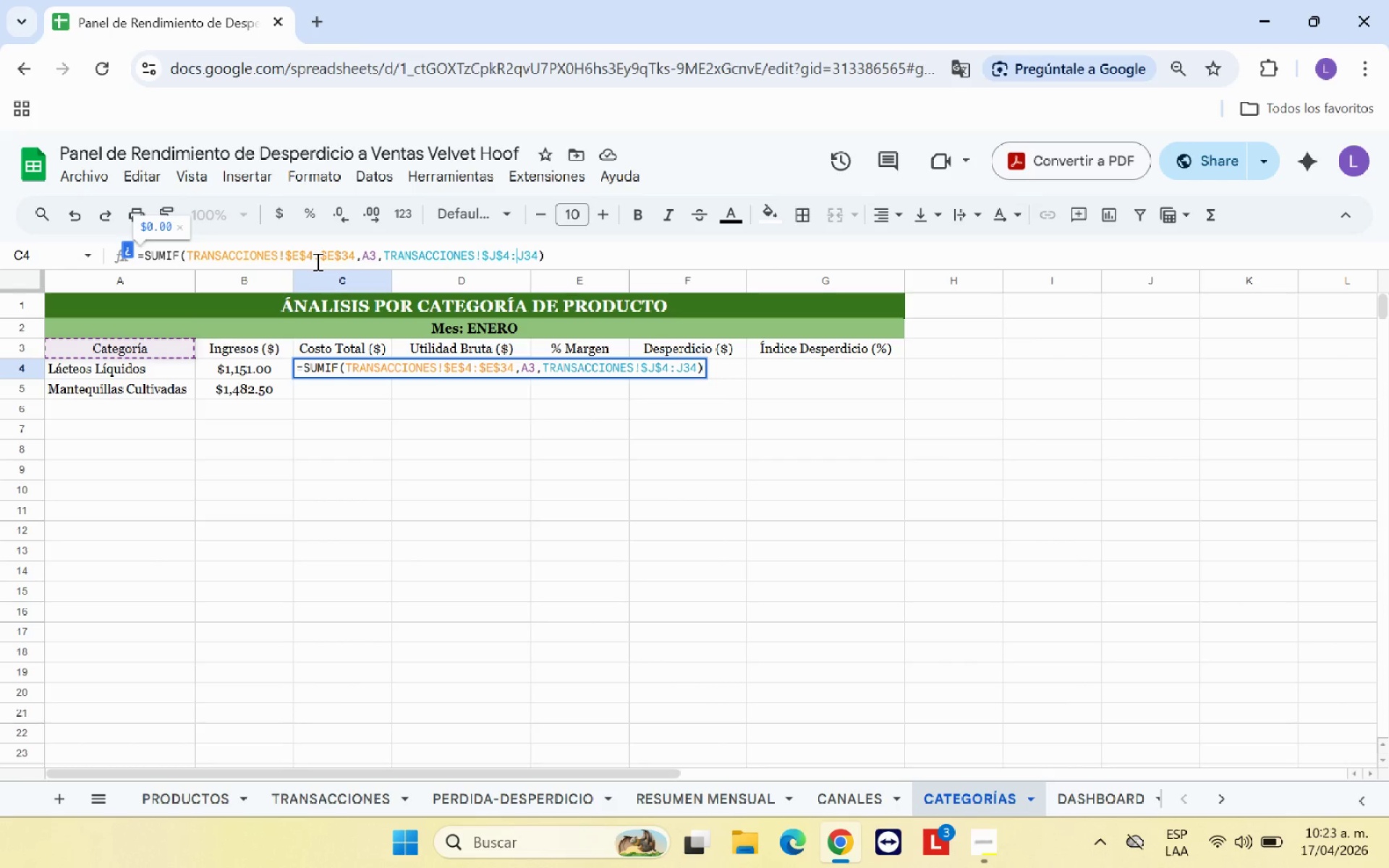 
key(Shift+ShiftRight)
 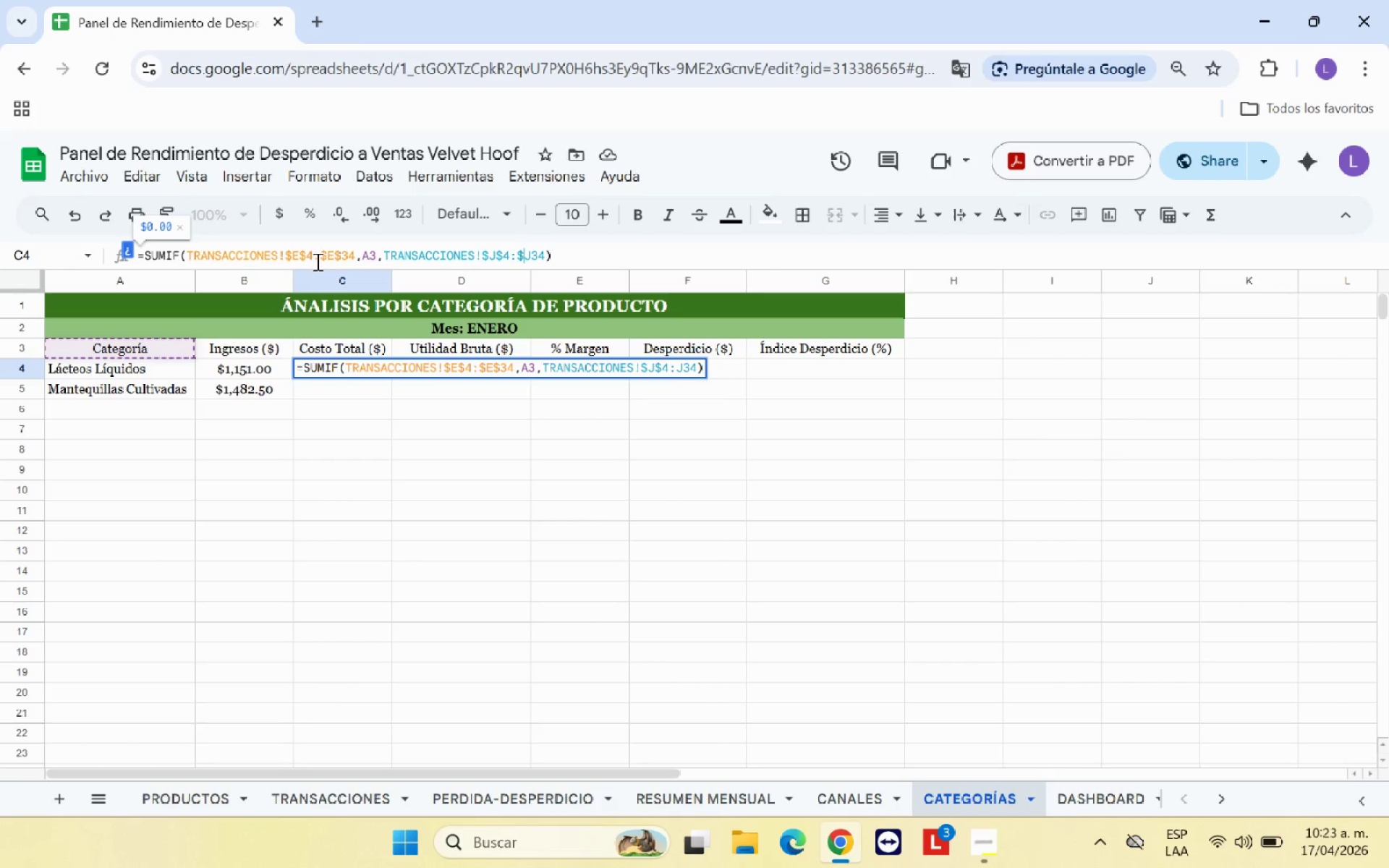 
key(Shift+4)
 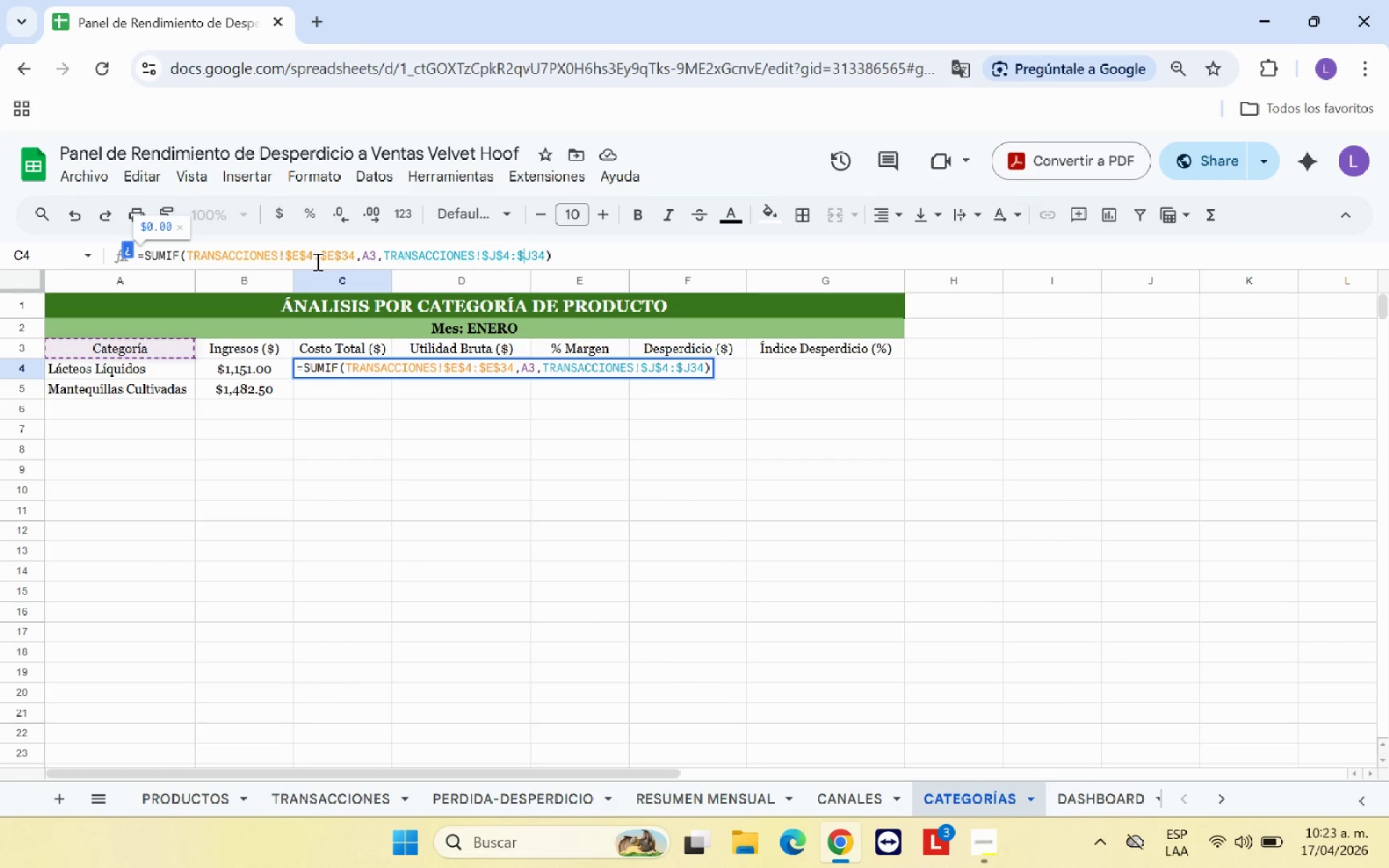 
key(ArrowRight)
 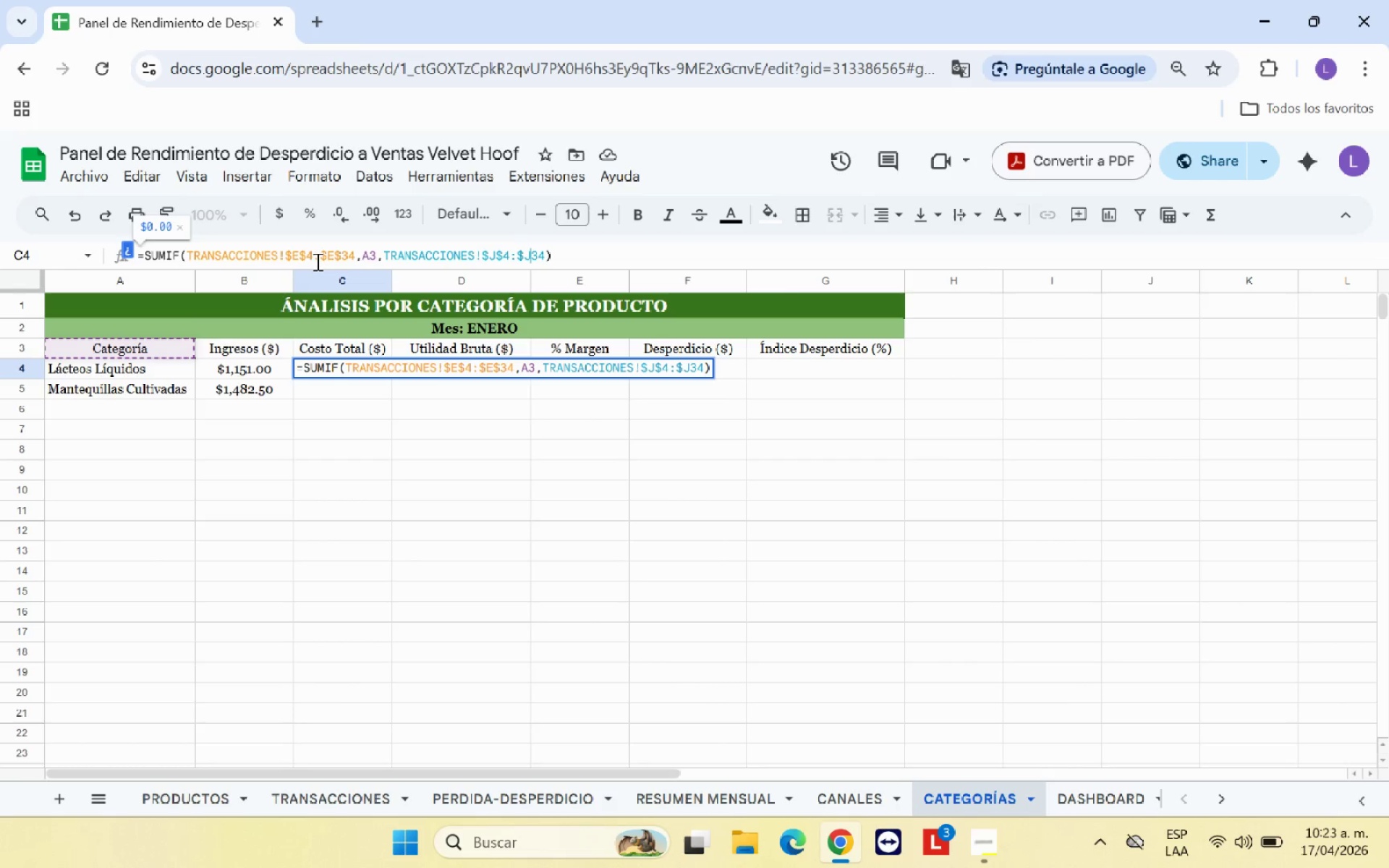 
key(Shift+ShiftRight)
 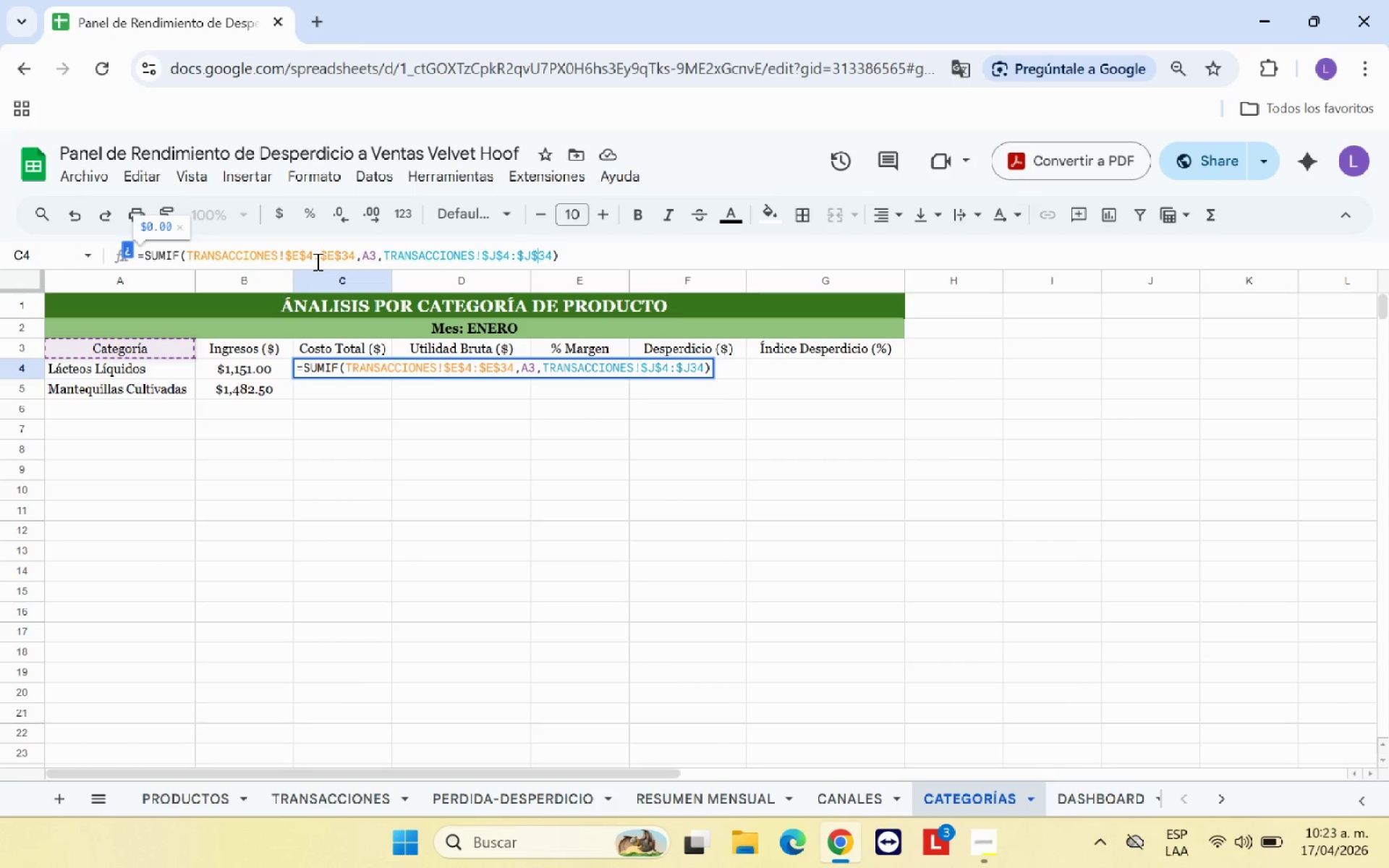 
key(Shift+4)
 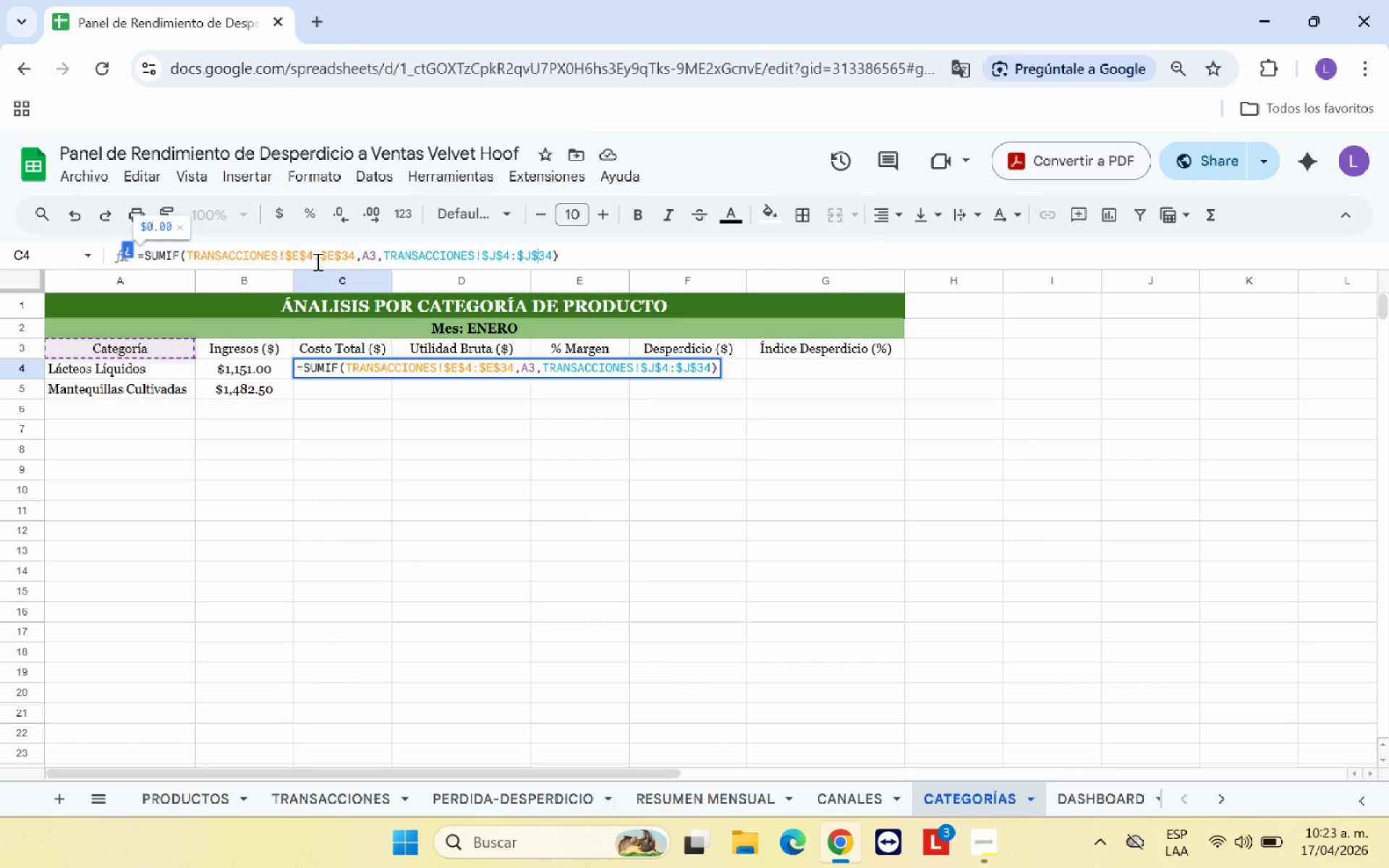 
key(Enter)
 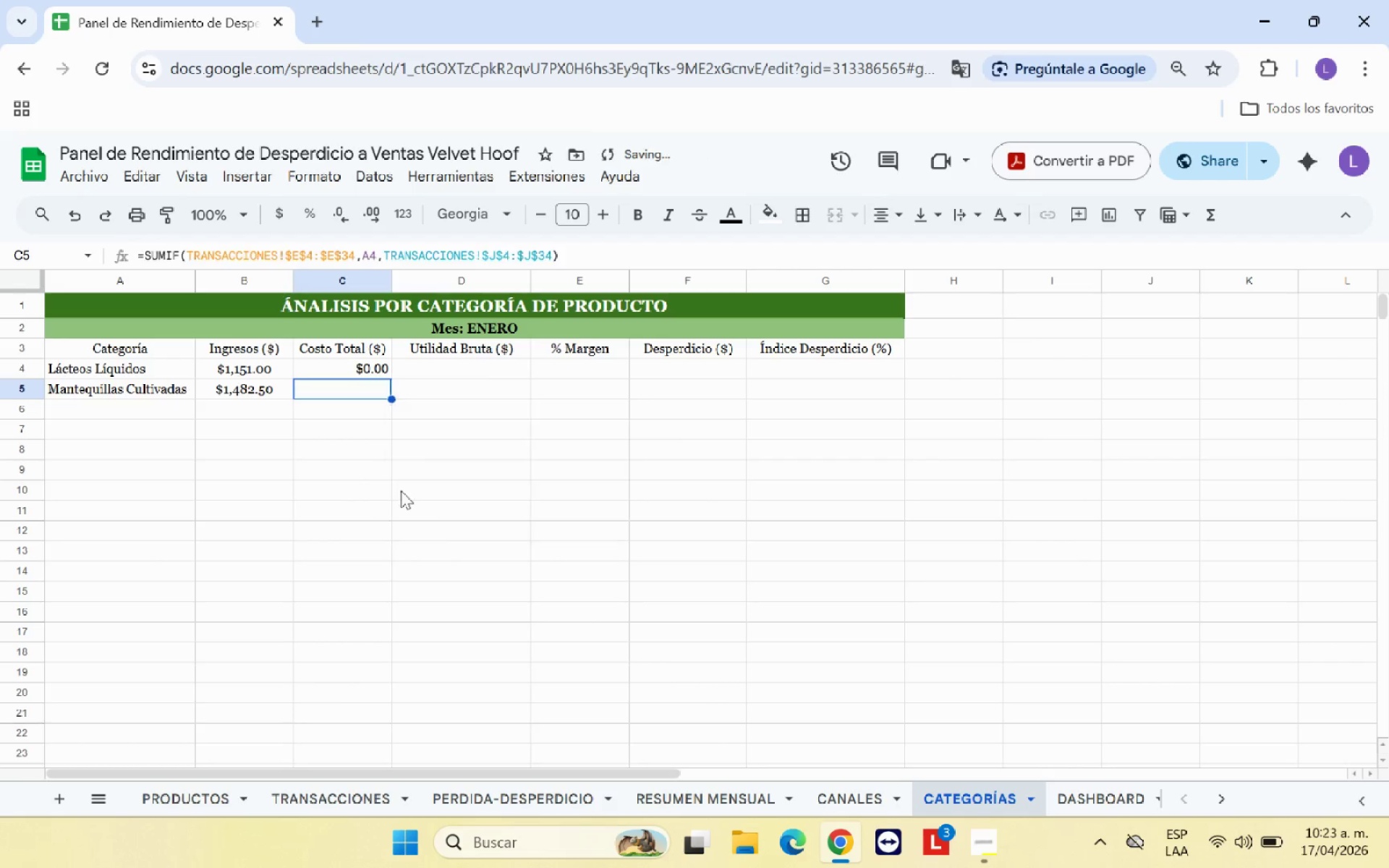 
left_click([265, 371])
 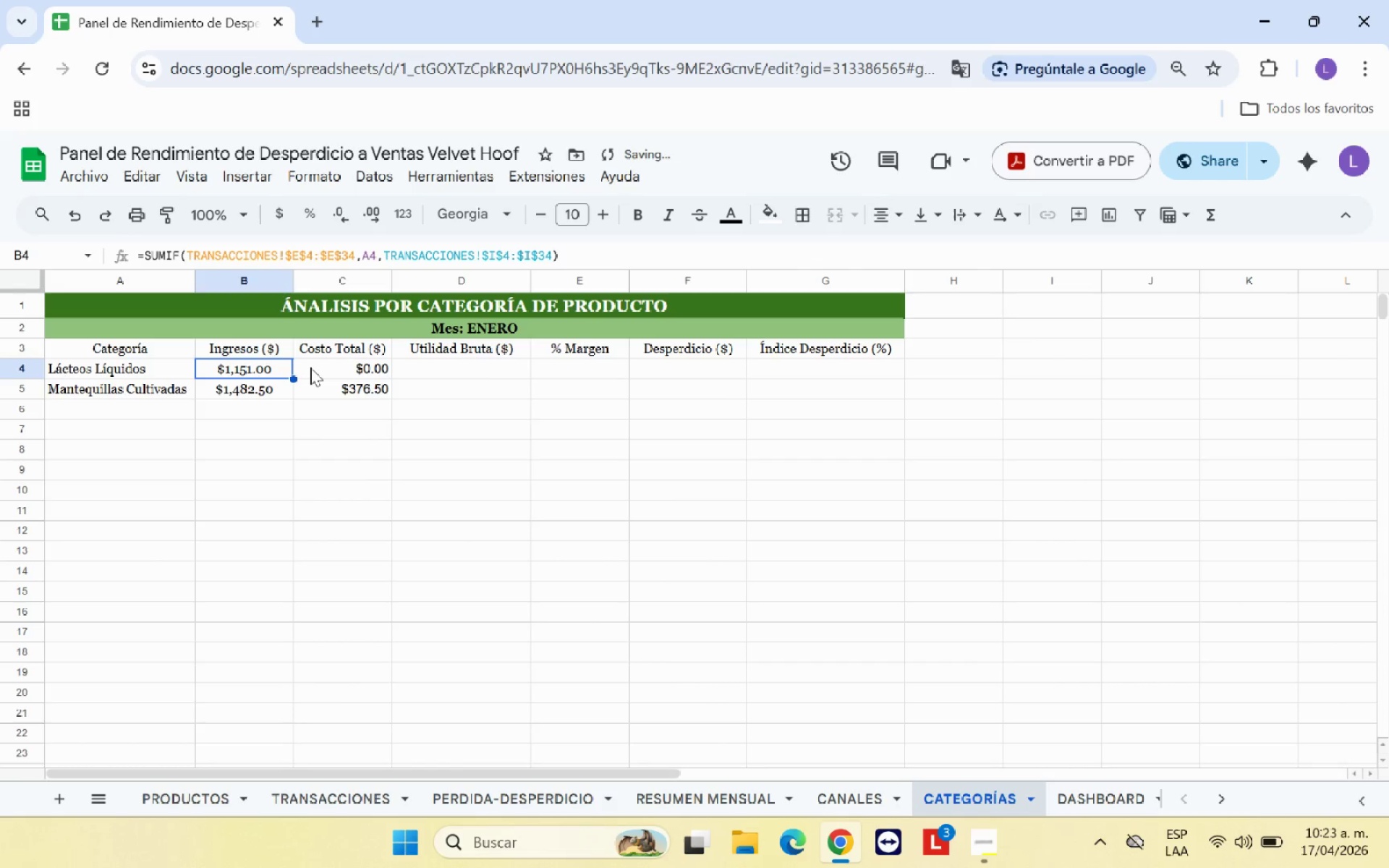 
left_click([312, 367])
 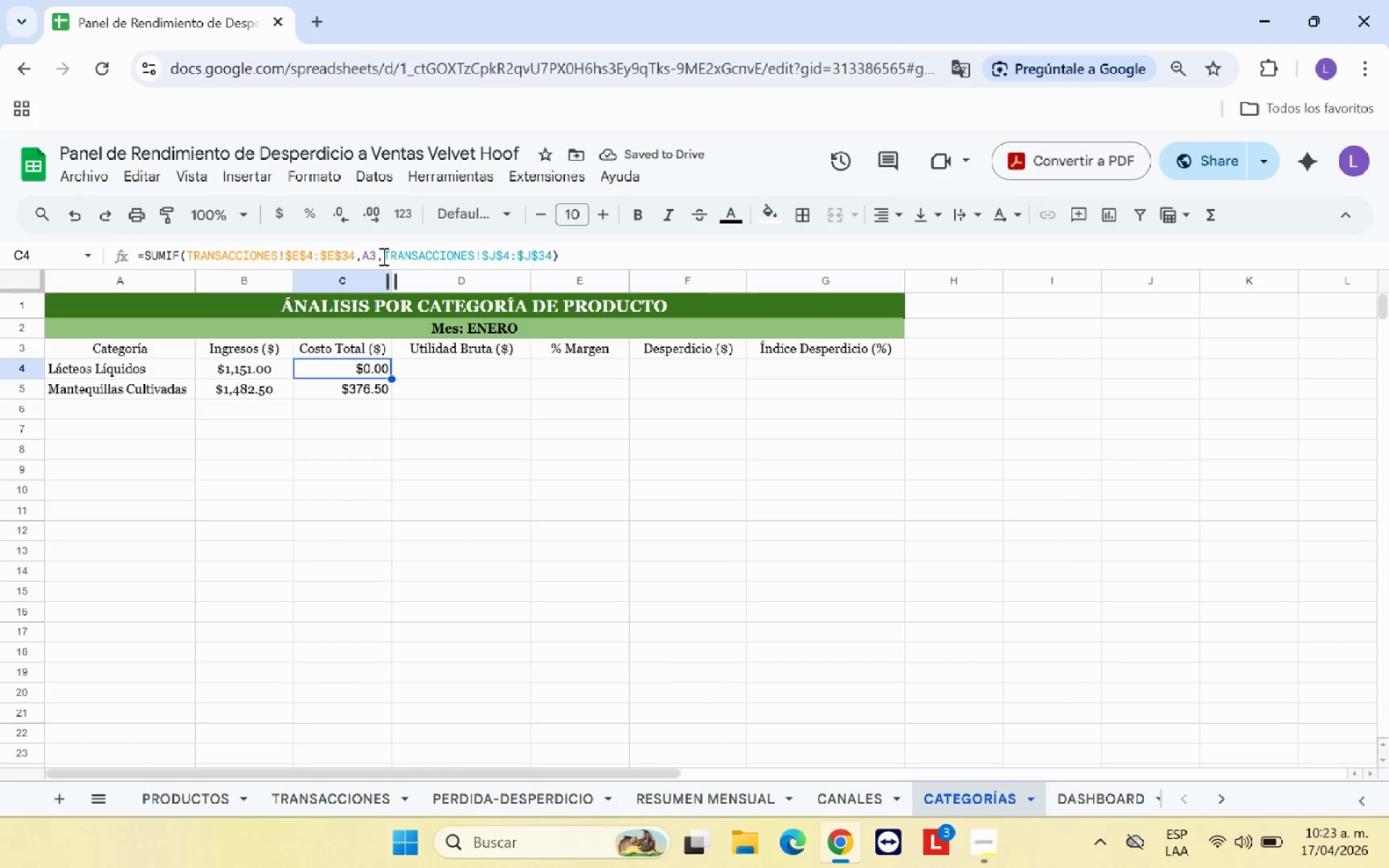 
left_click([375, 256])
 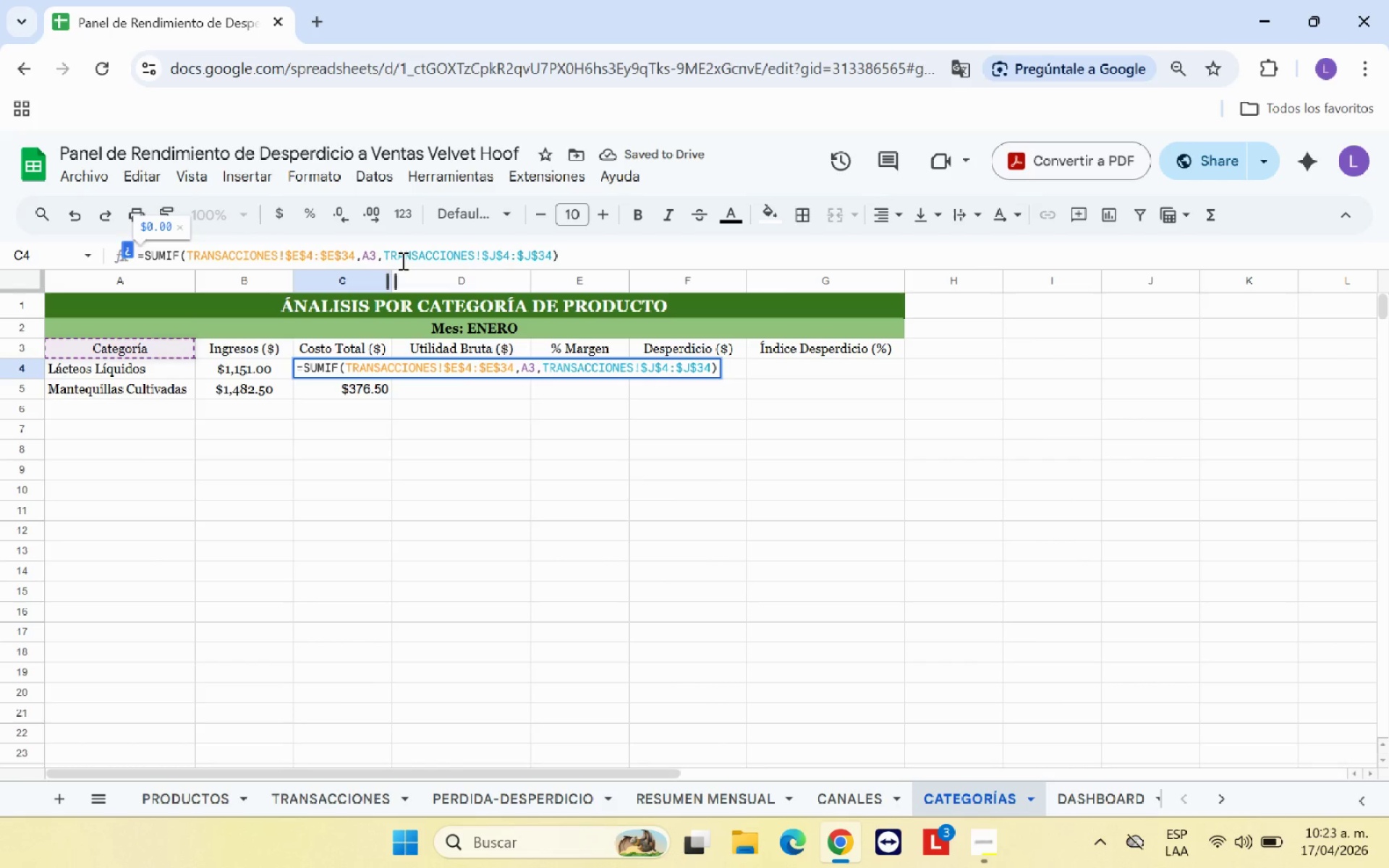 
key(Backspace)
 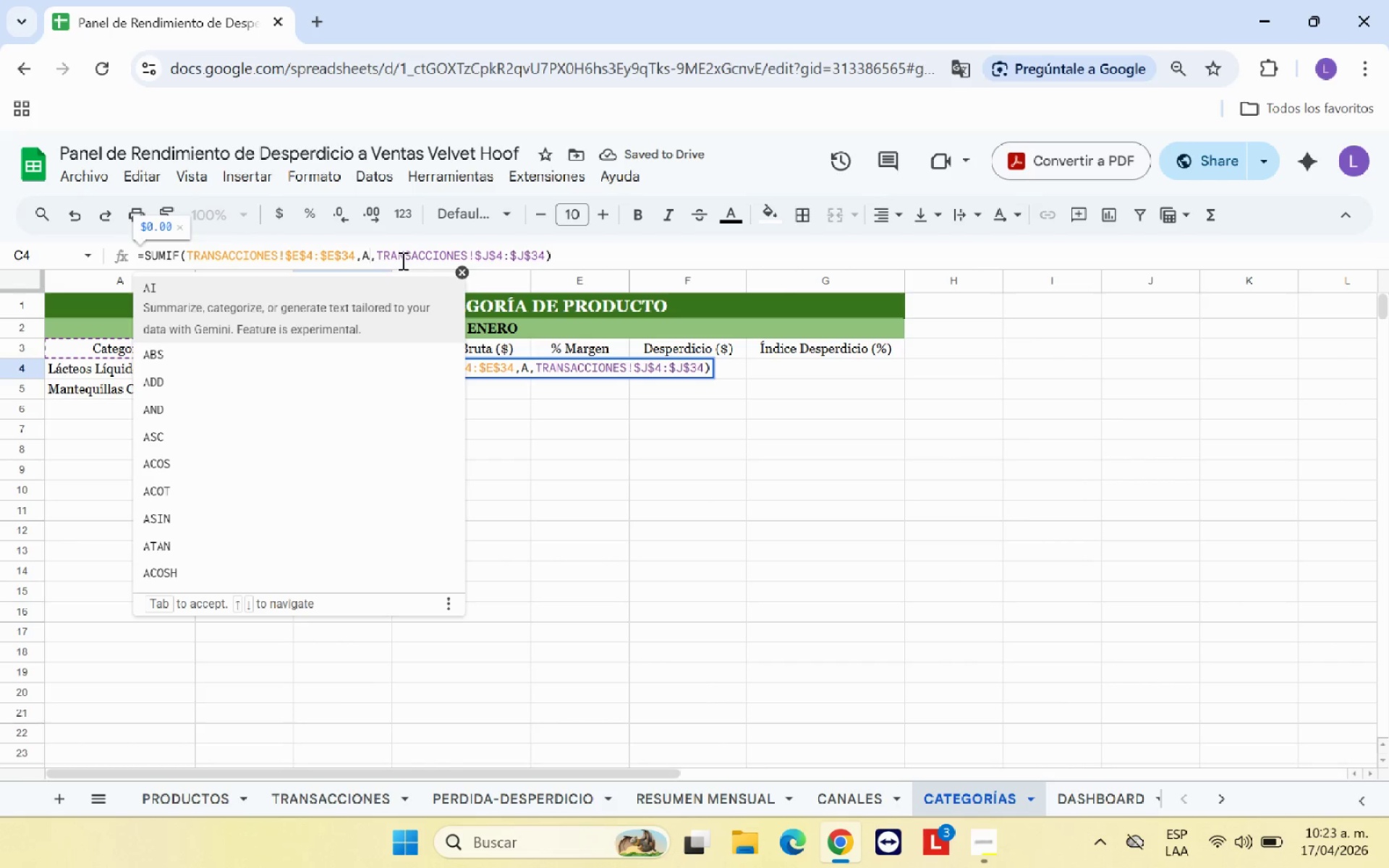 
key(4)
 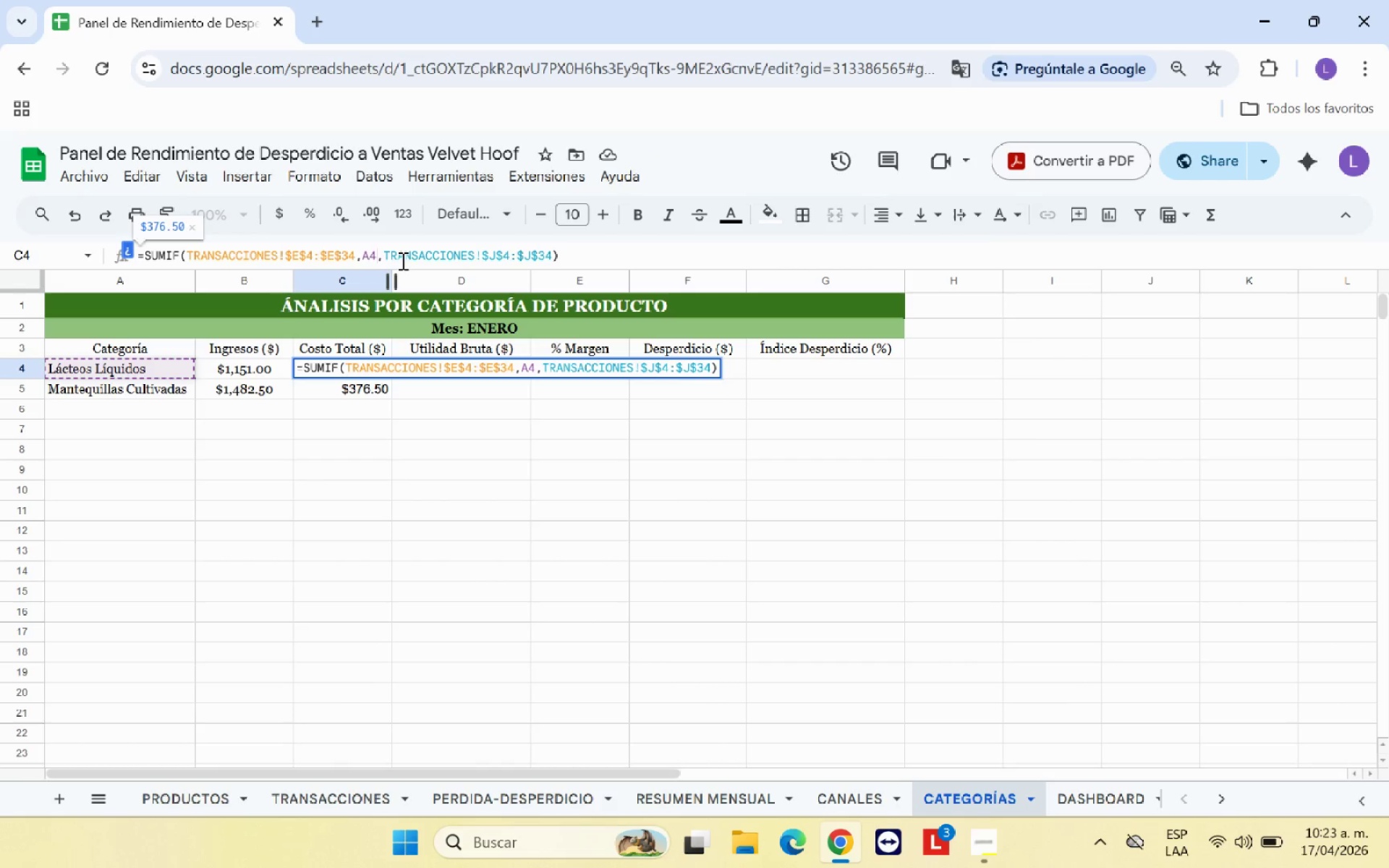 
key(Enter)
 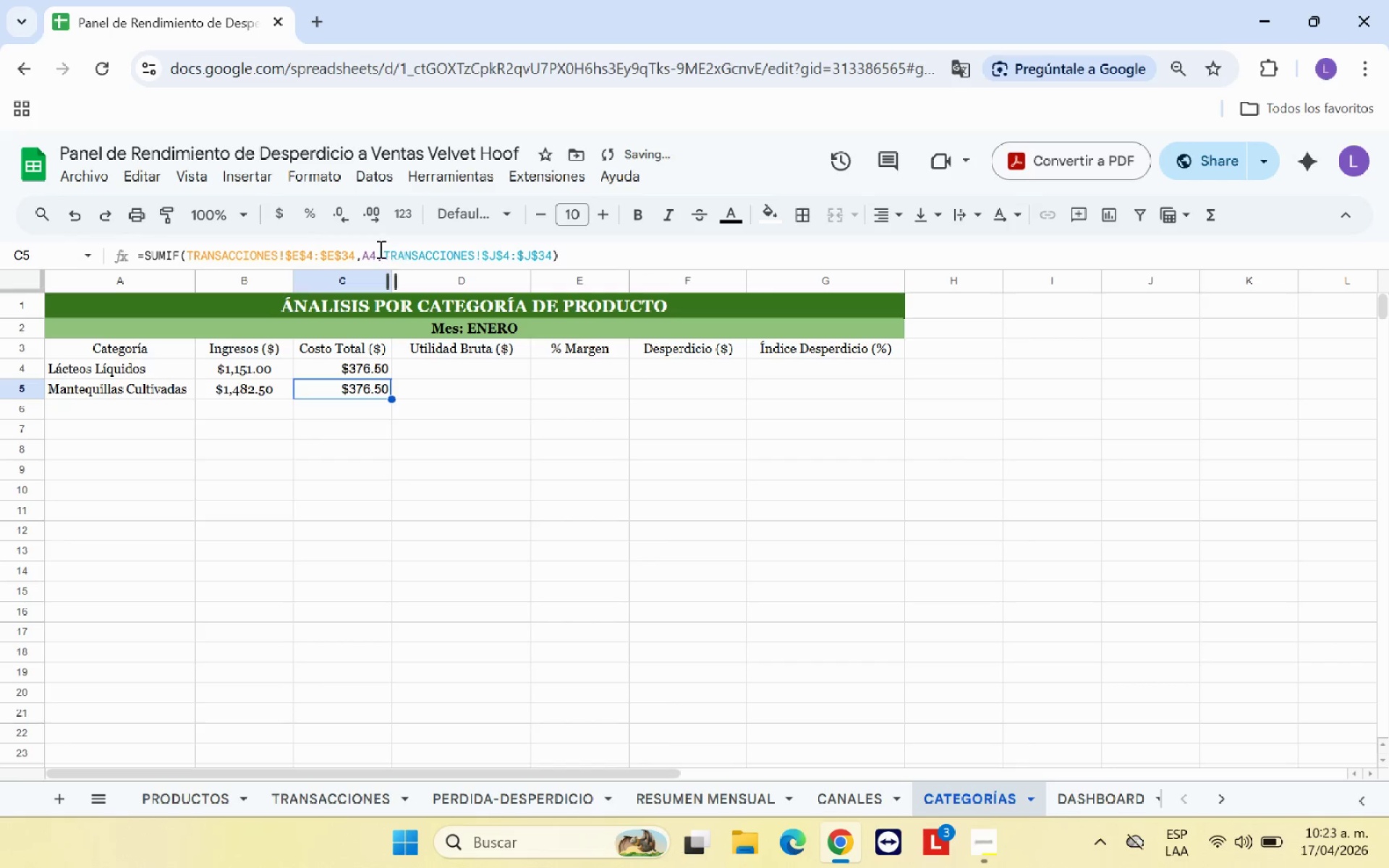 
left_click([375, 249])
 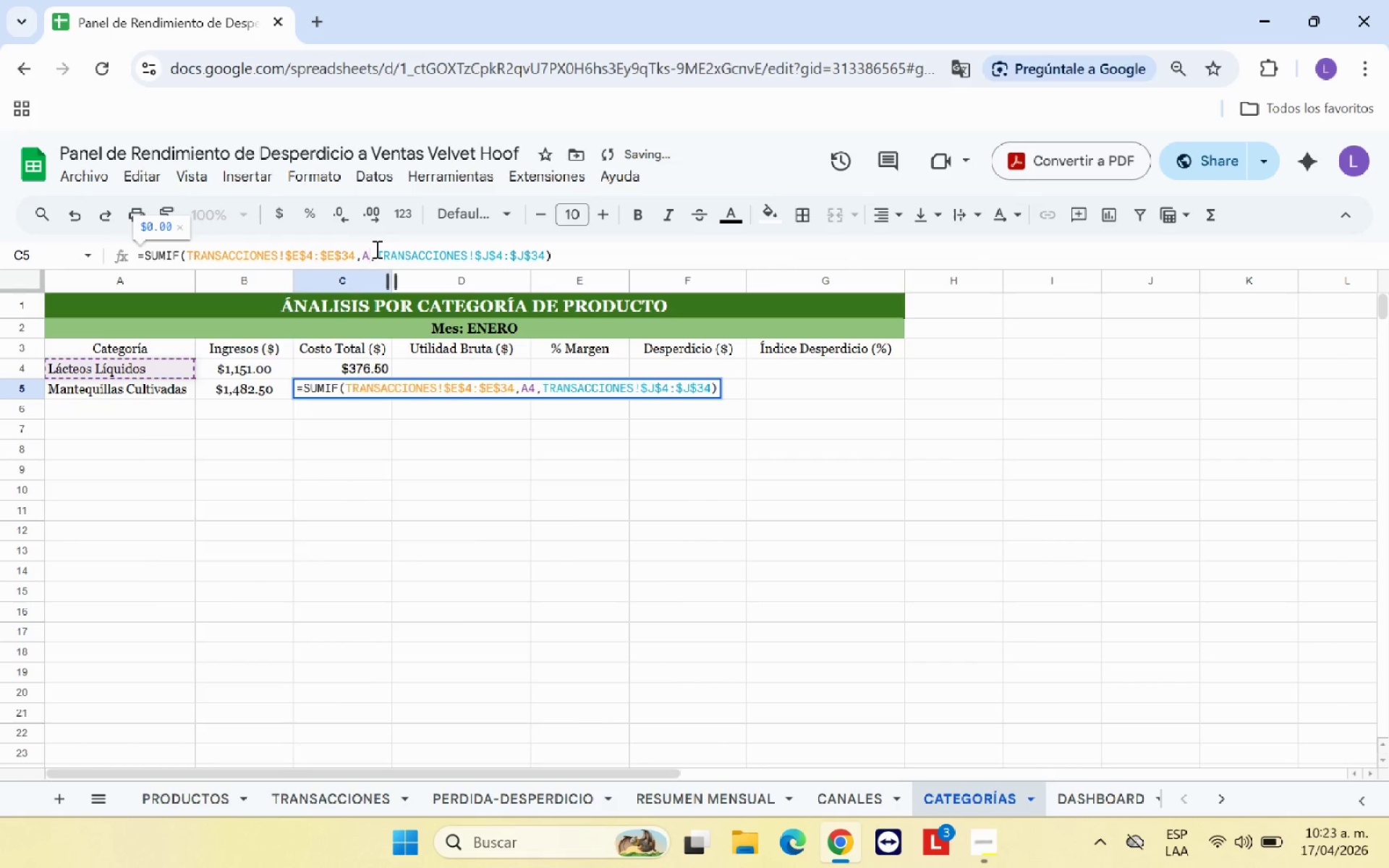 
key(Backspace)
 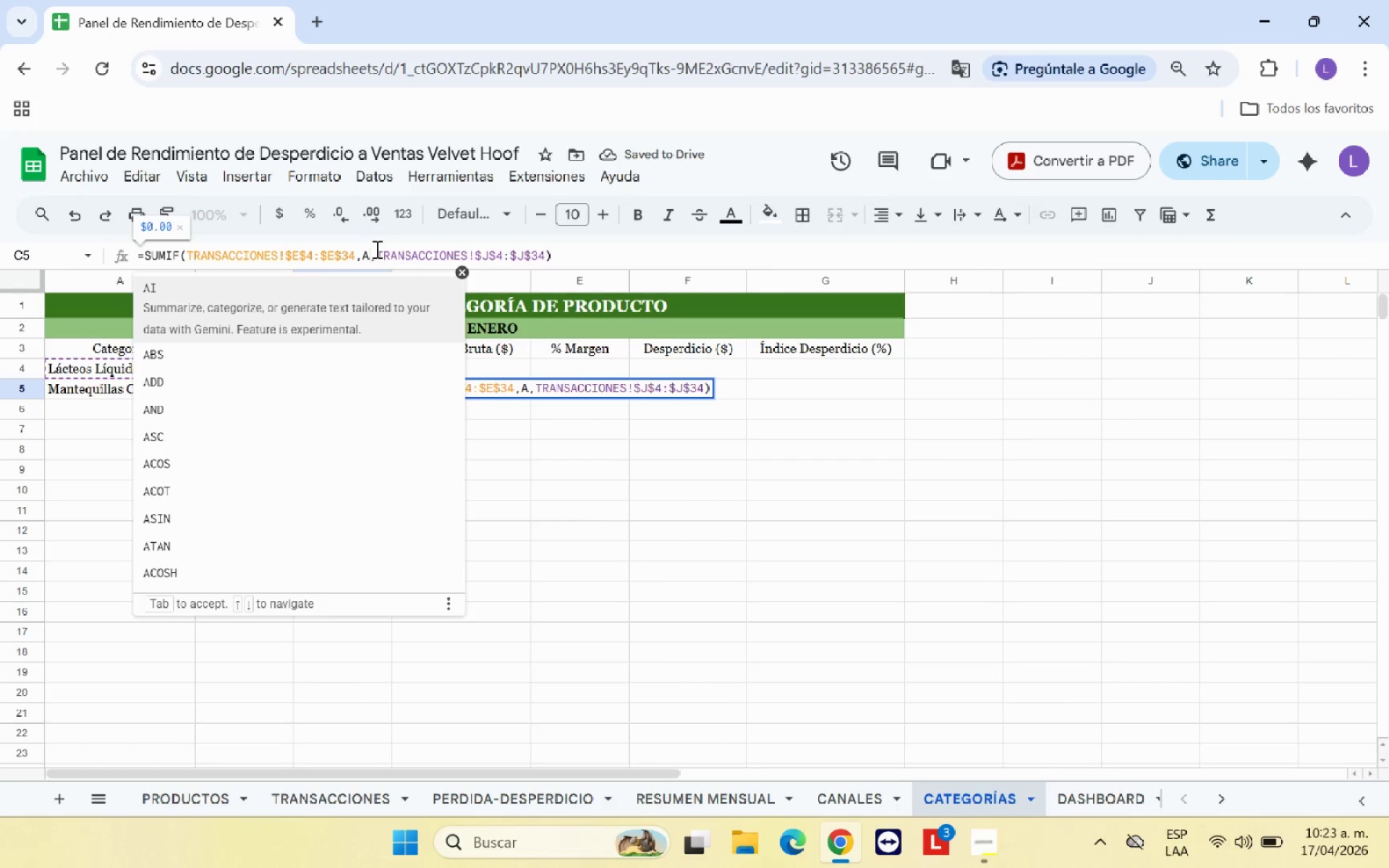 
key(5)
 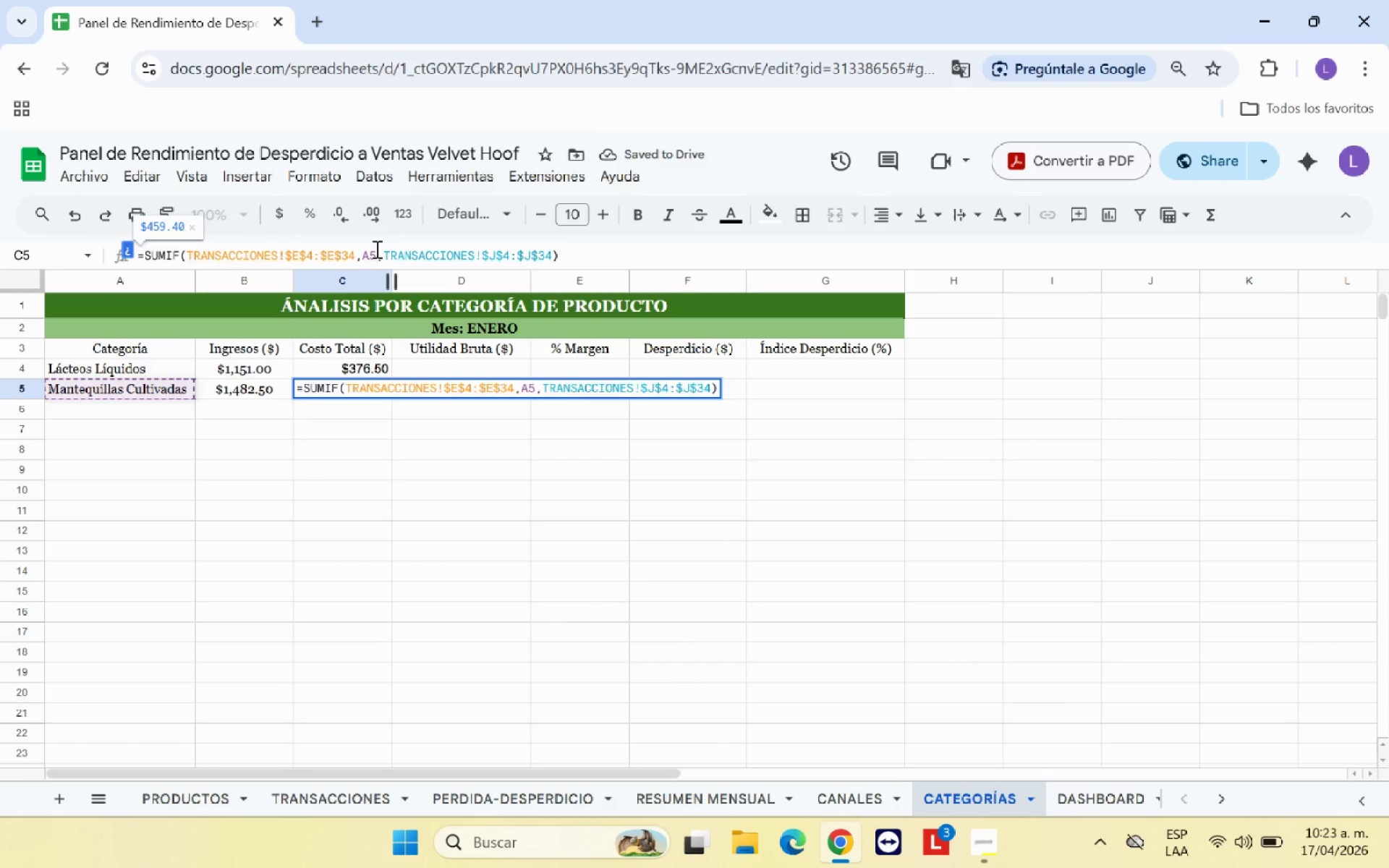 
key(Enter)
 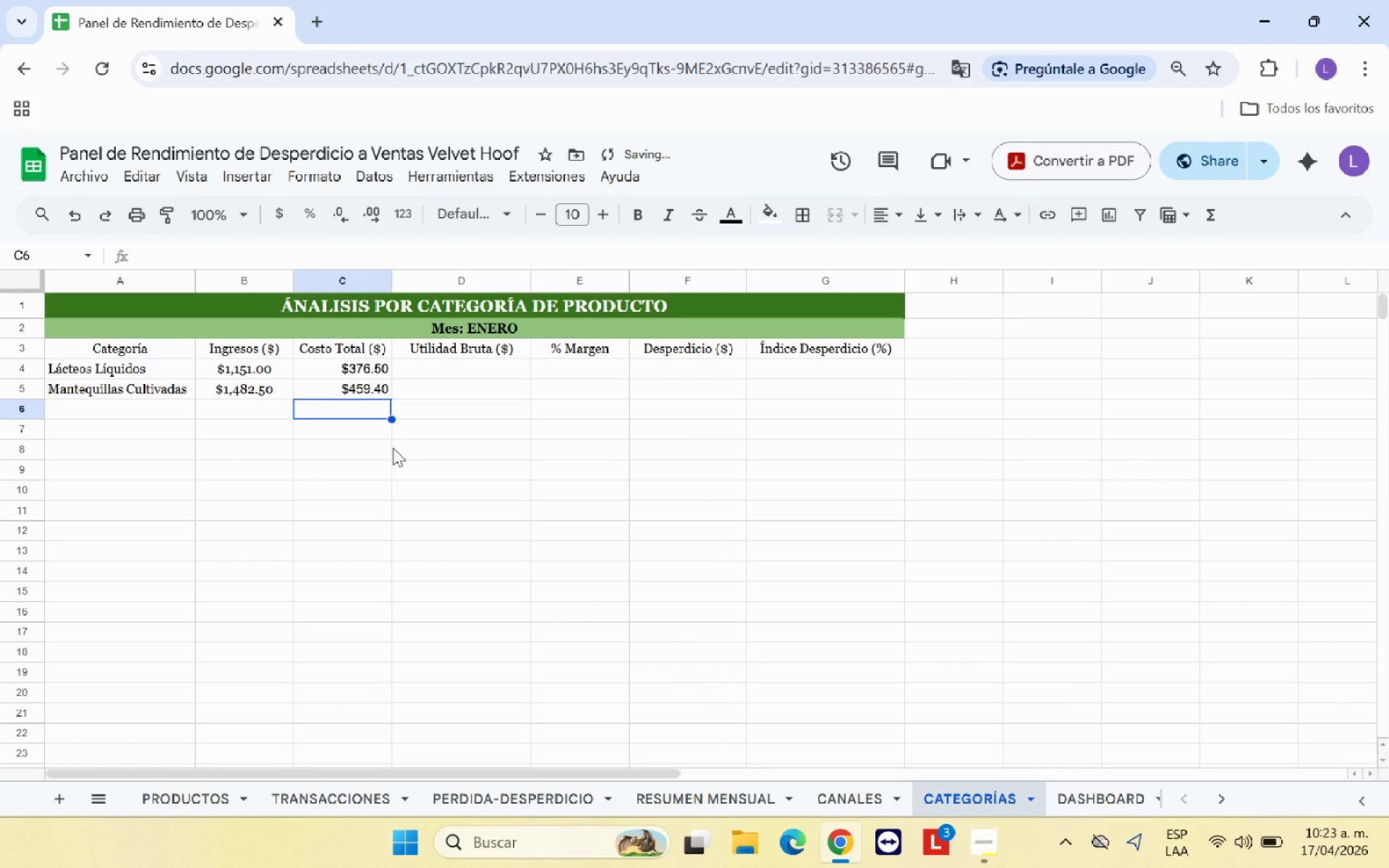 
left_click([393, 473])
 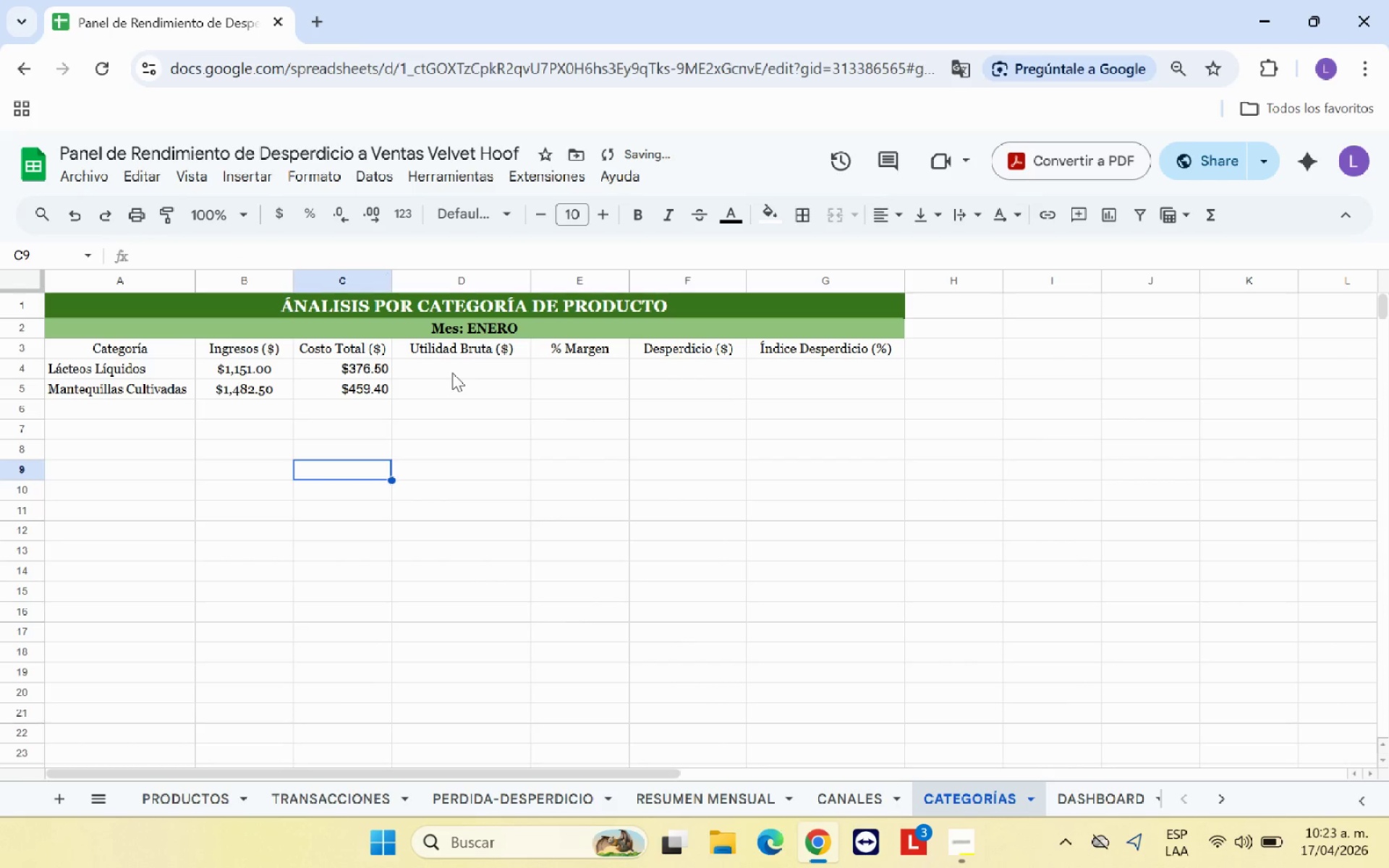 
left_click([452, 373])
 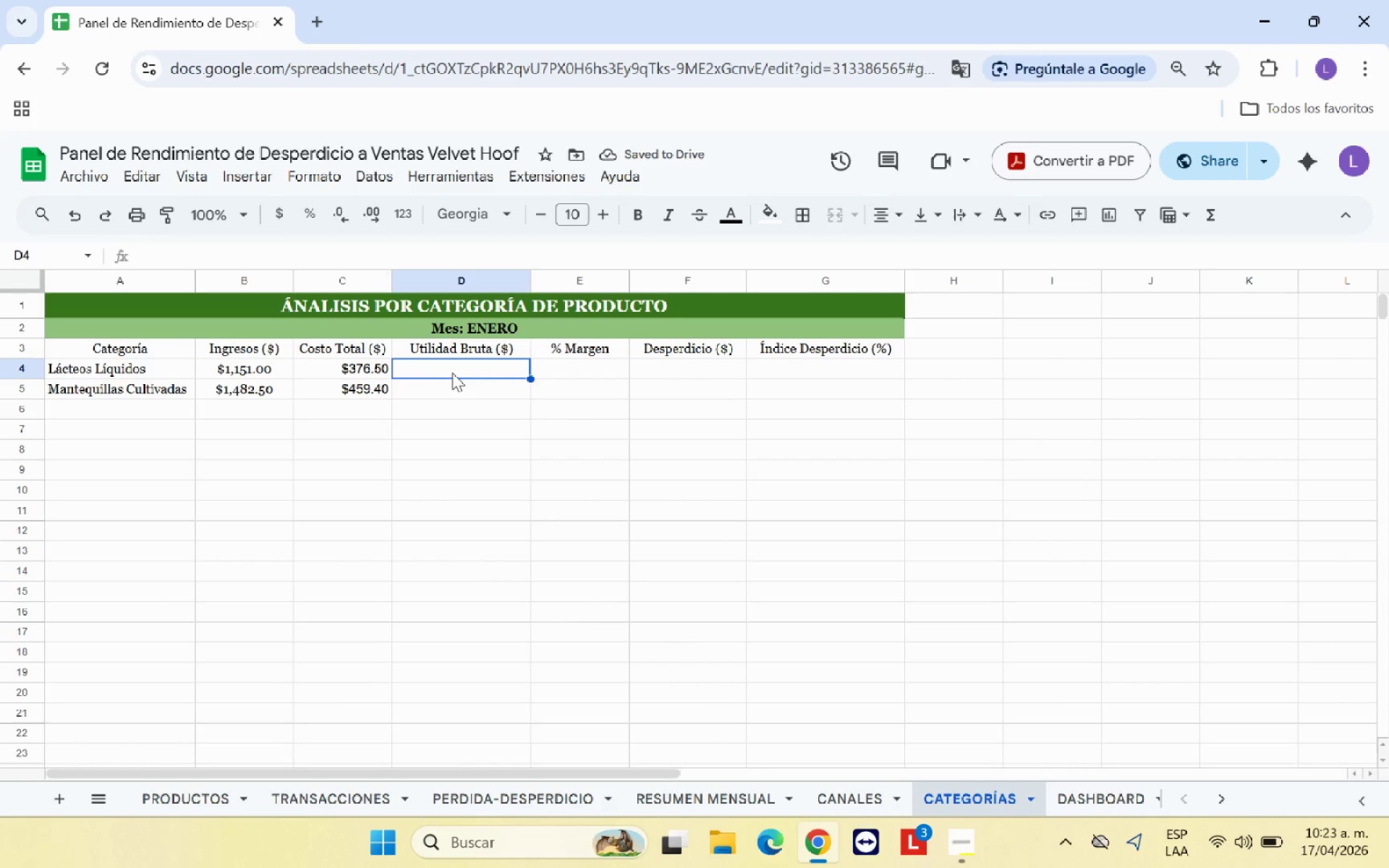 
key(Shift+0)
 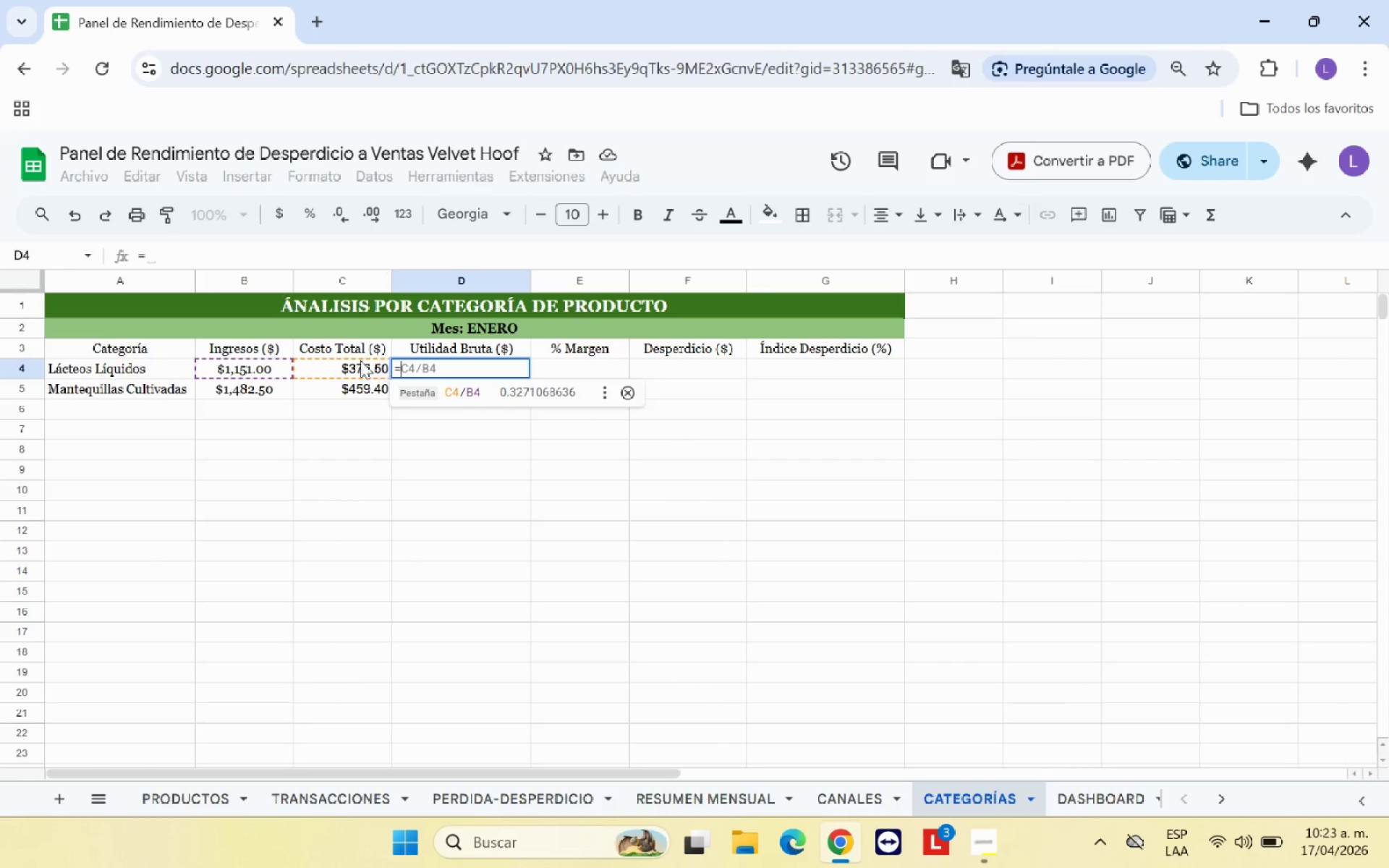 
left_click([273, 369])
 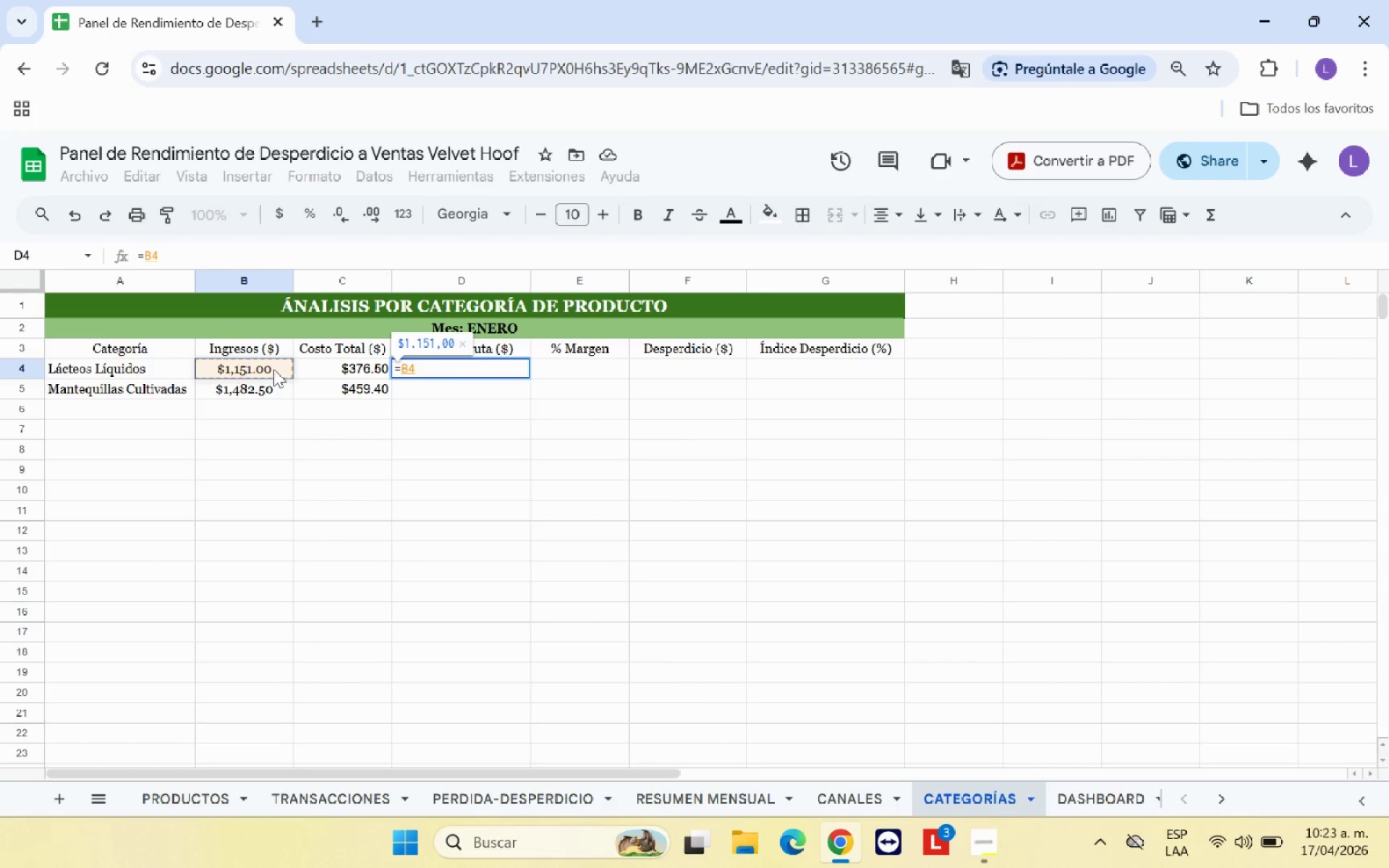 
key(Minus)
 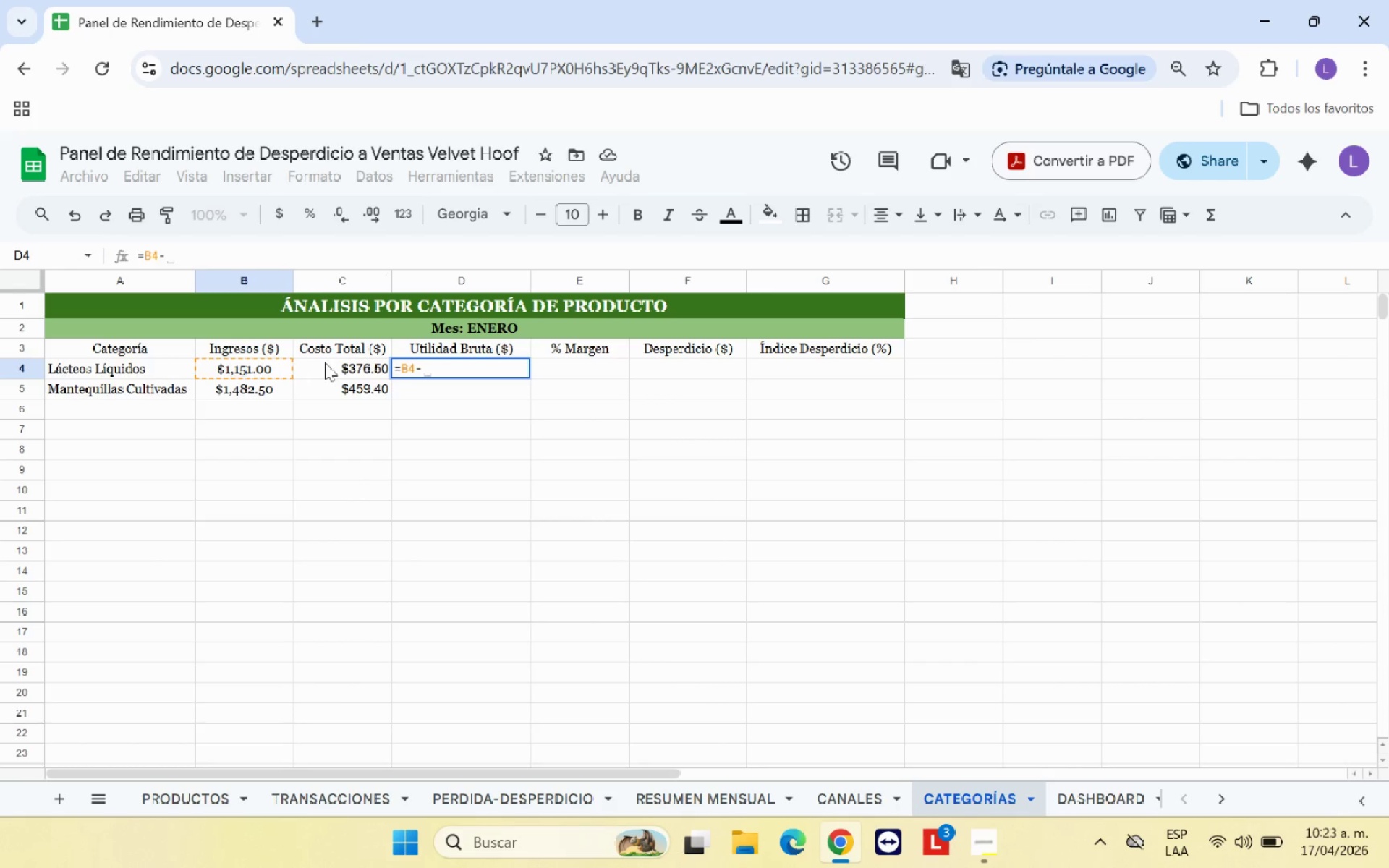 
left_click([333, 361])
 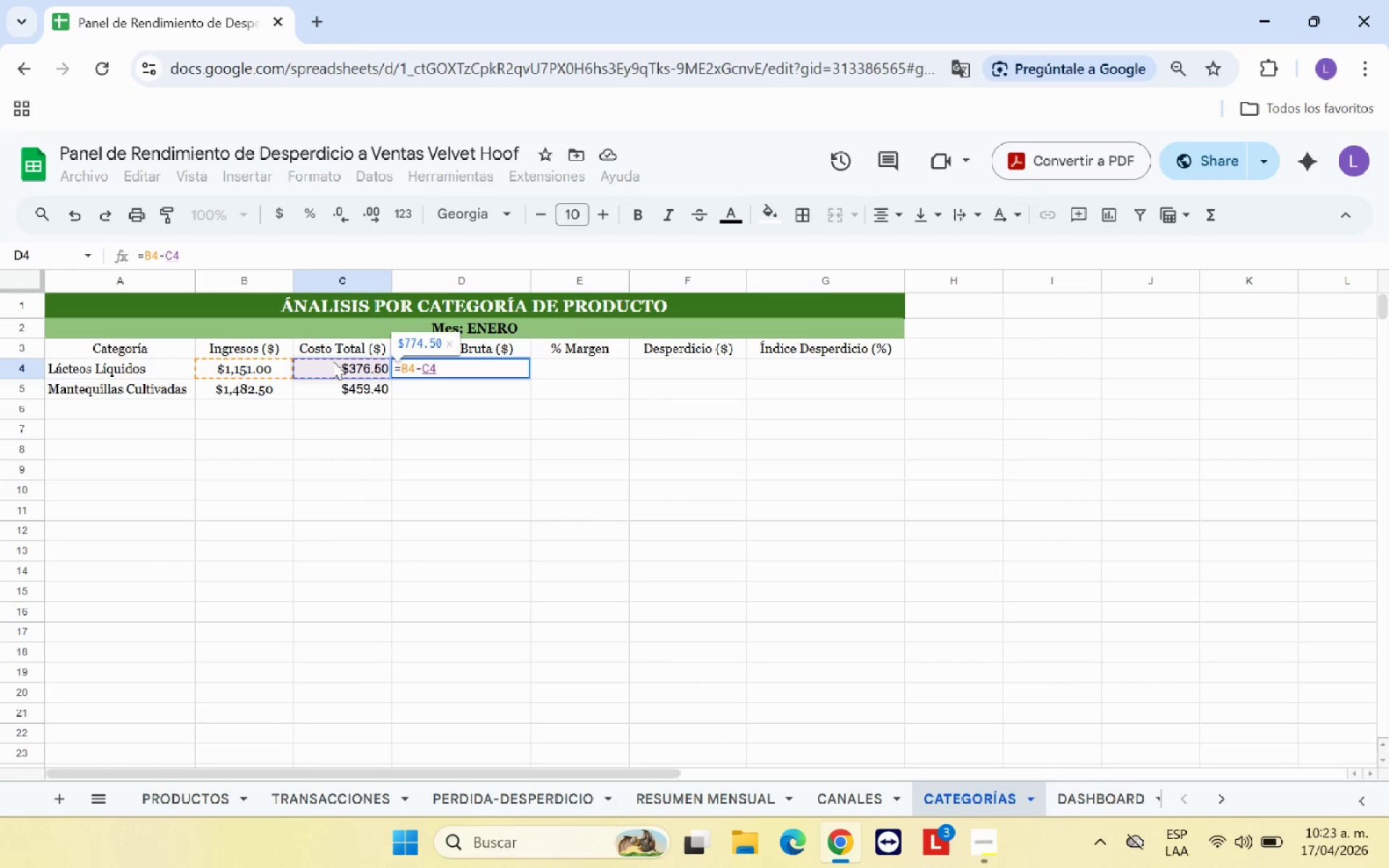 
key(Enter)
 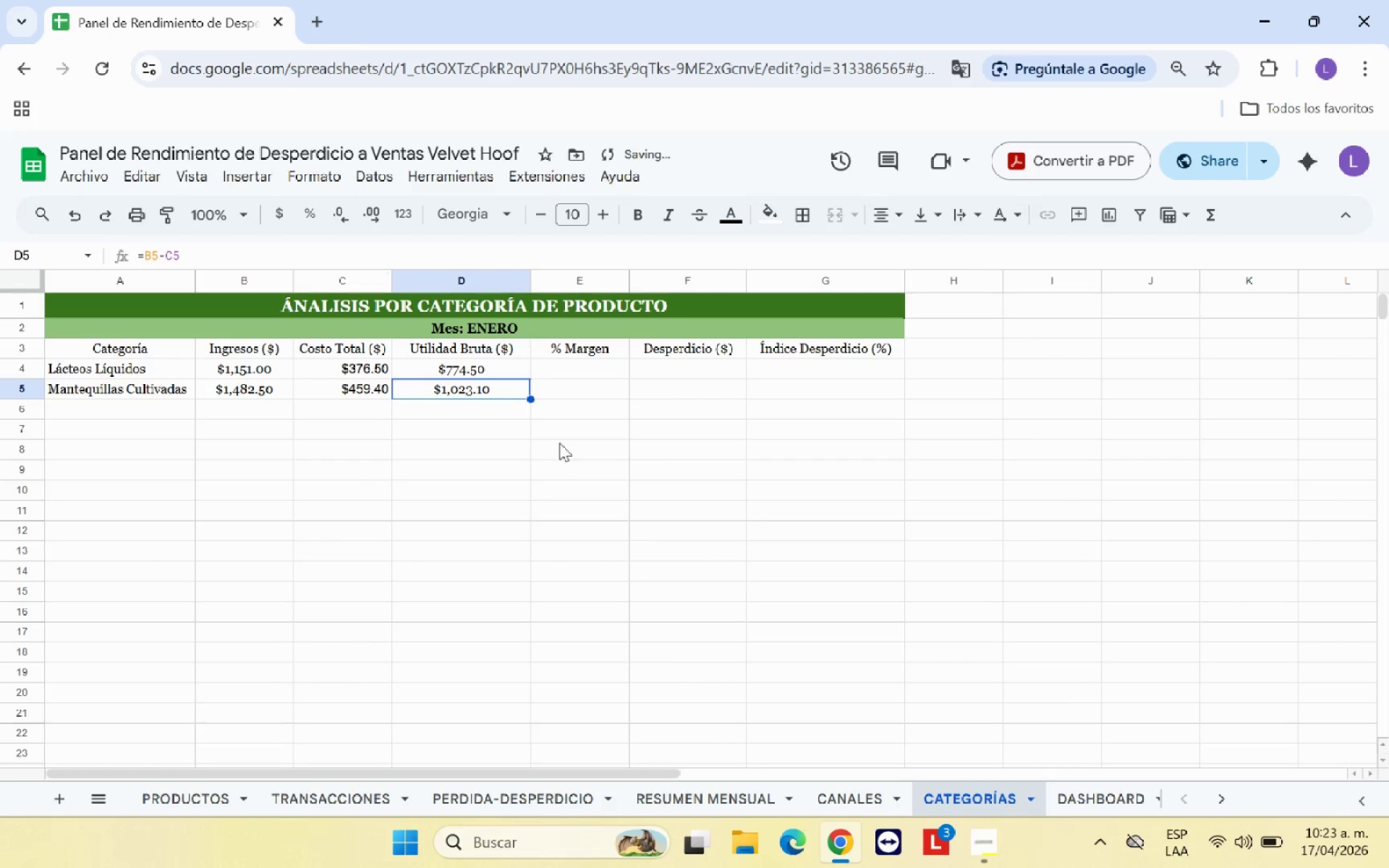 
left_click([566, 371])
 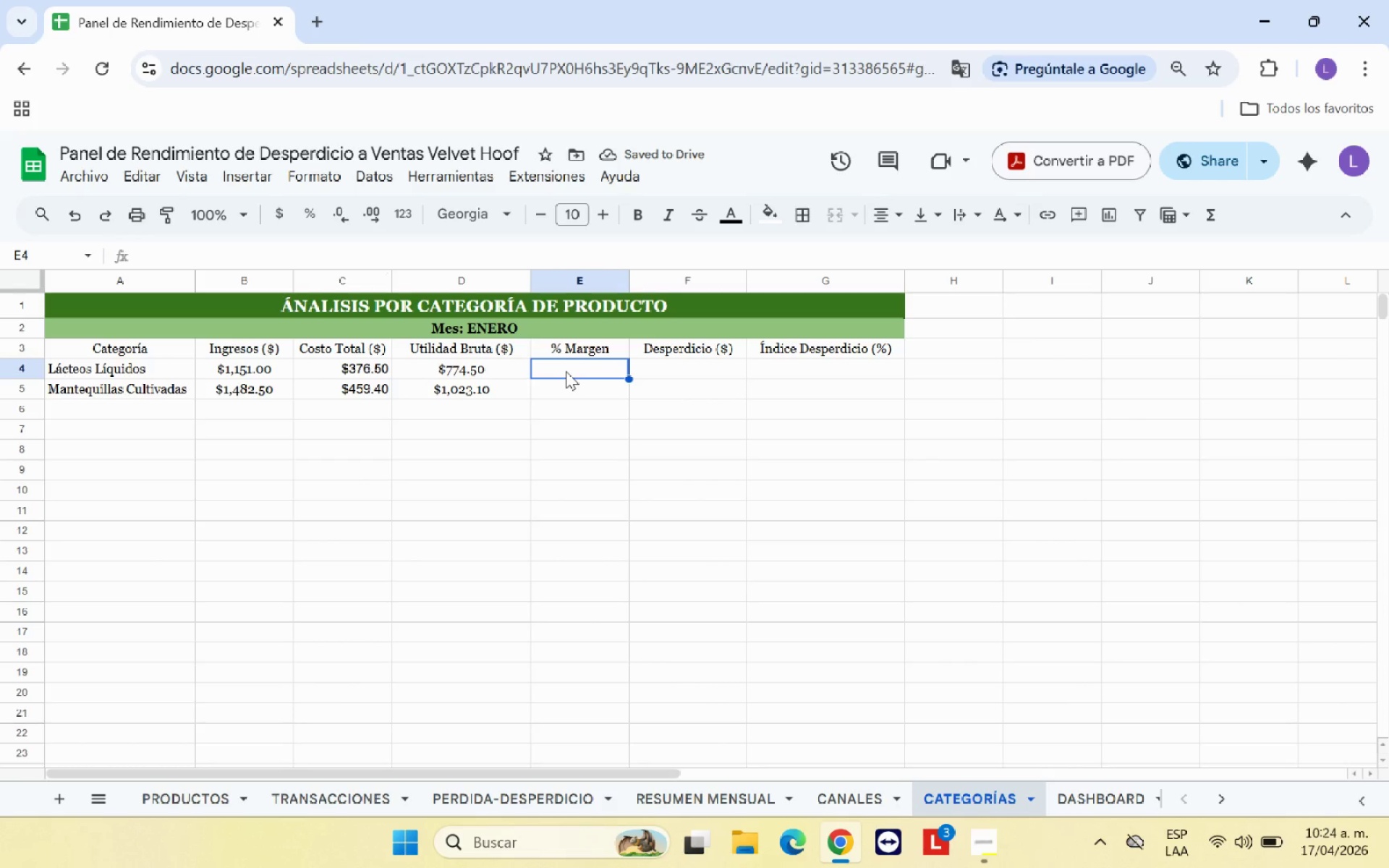 
type()SI*)
 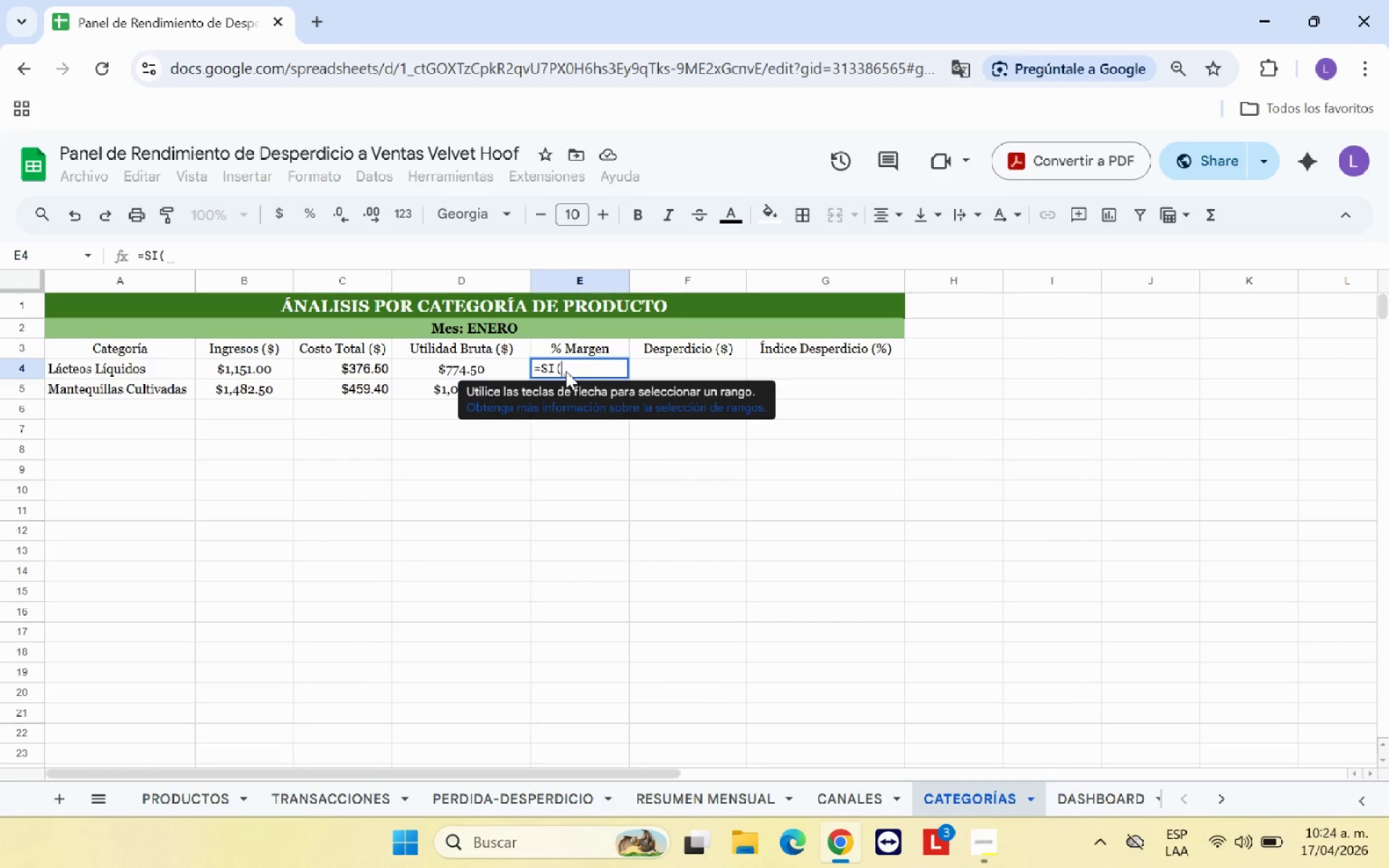 
left_click([274, 365])
 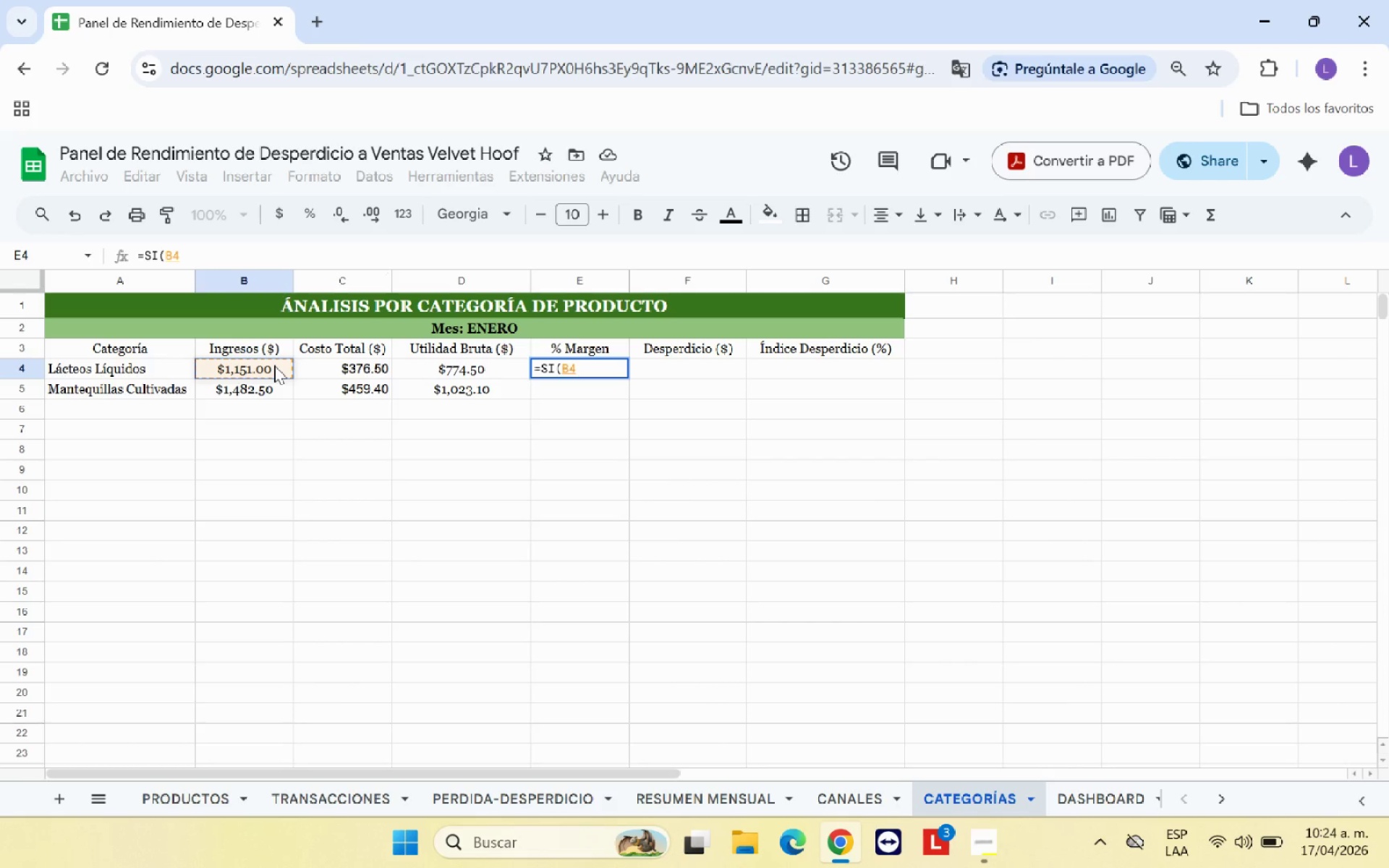 
hold_key(key=ShiftRight, duration=0.64)
 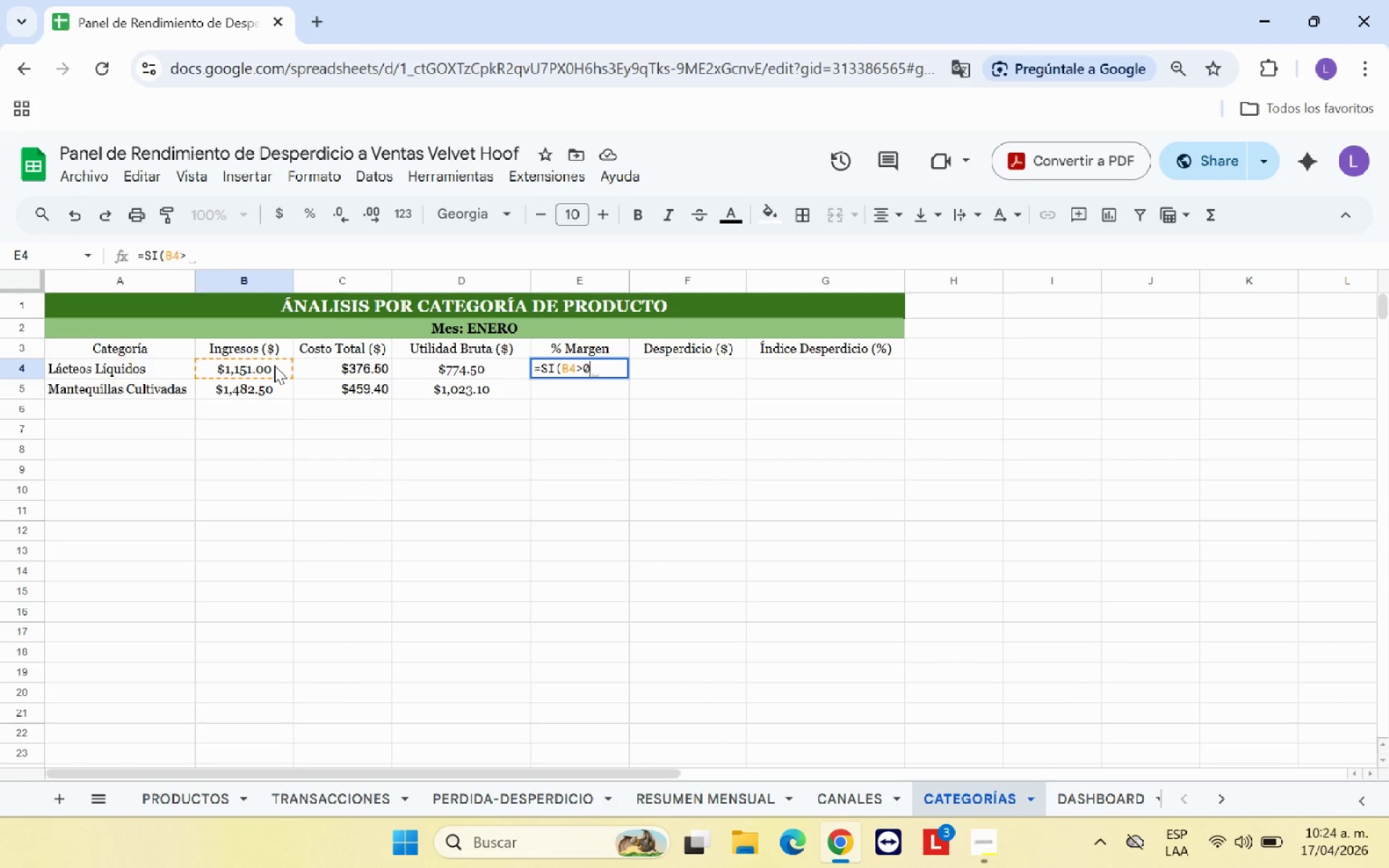 
hold_key(key=Break, duration=0.36)
 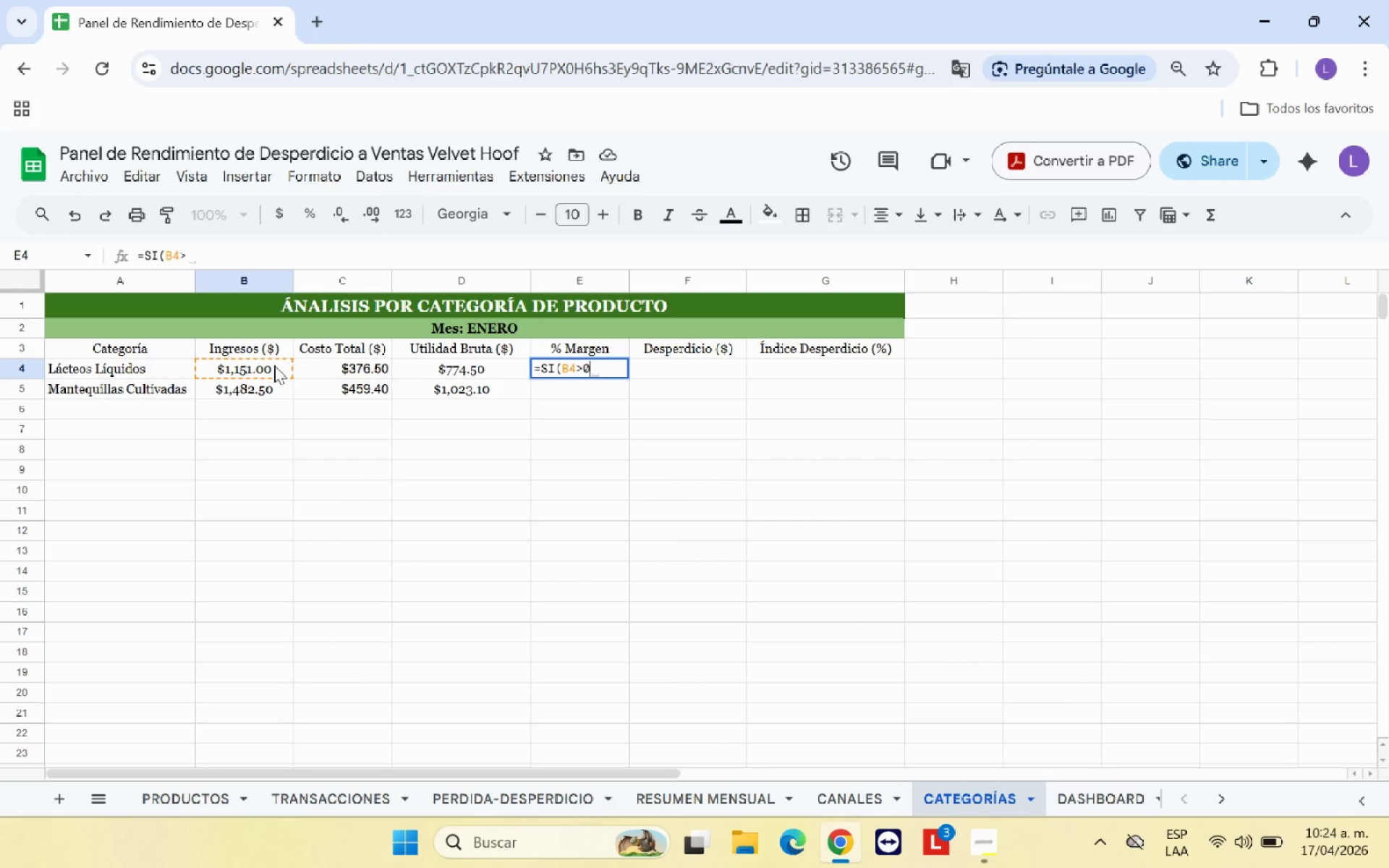 
key(0)
 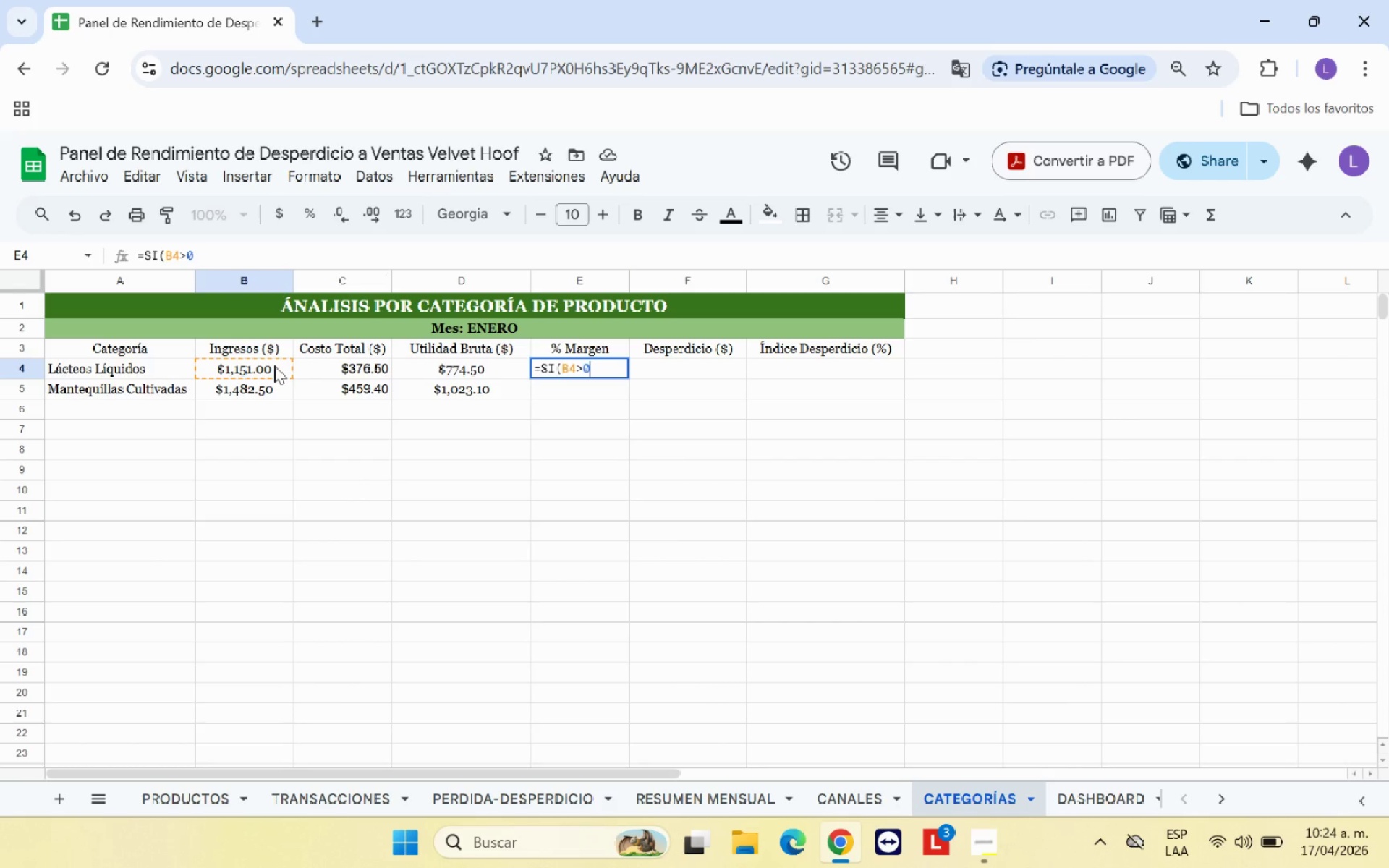 
key(Comma)
 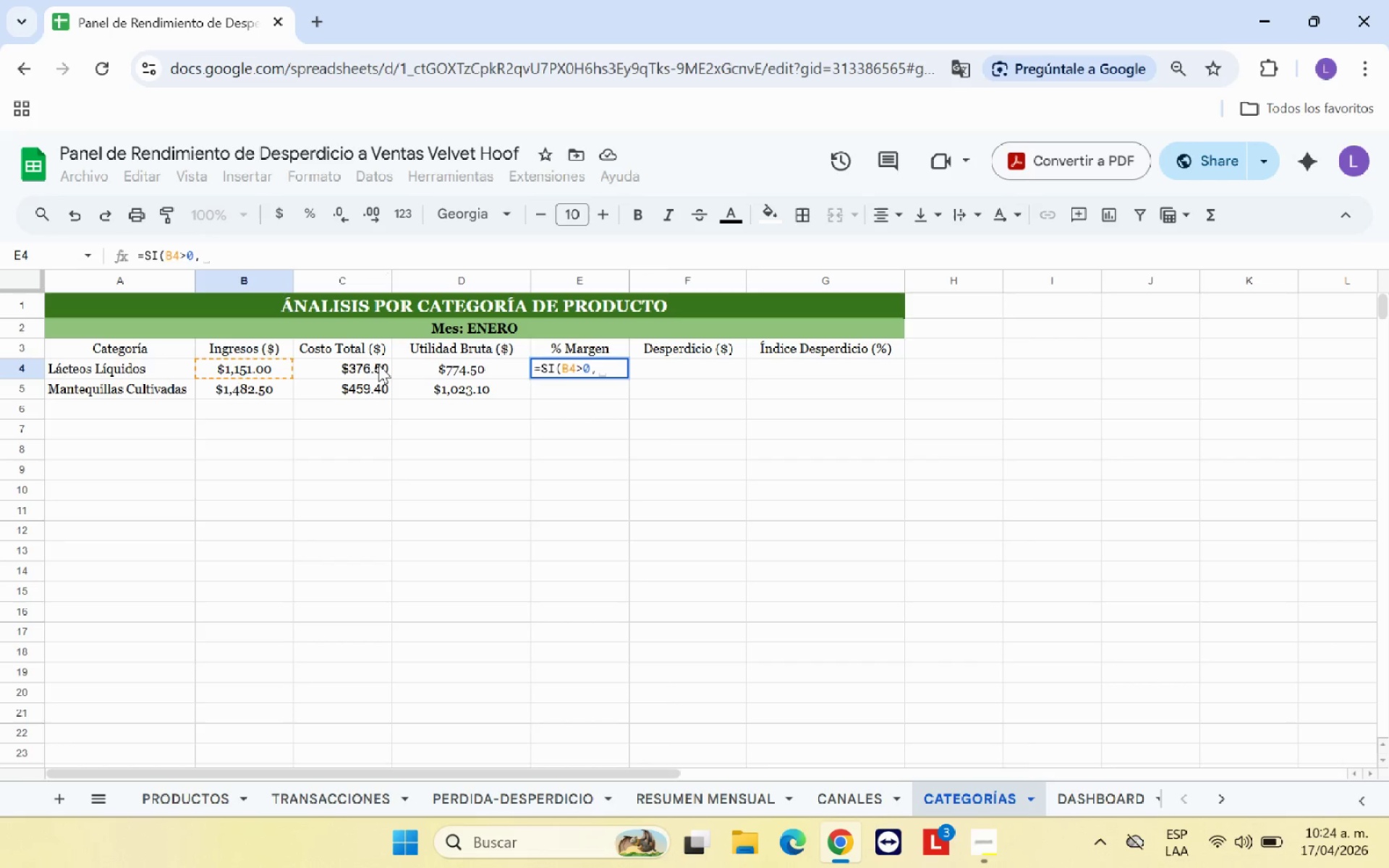 
left_click([421, 370])
 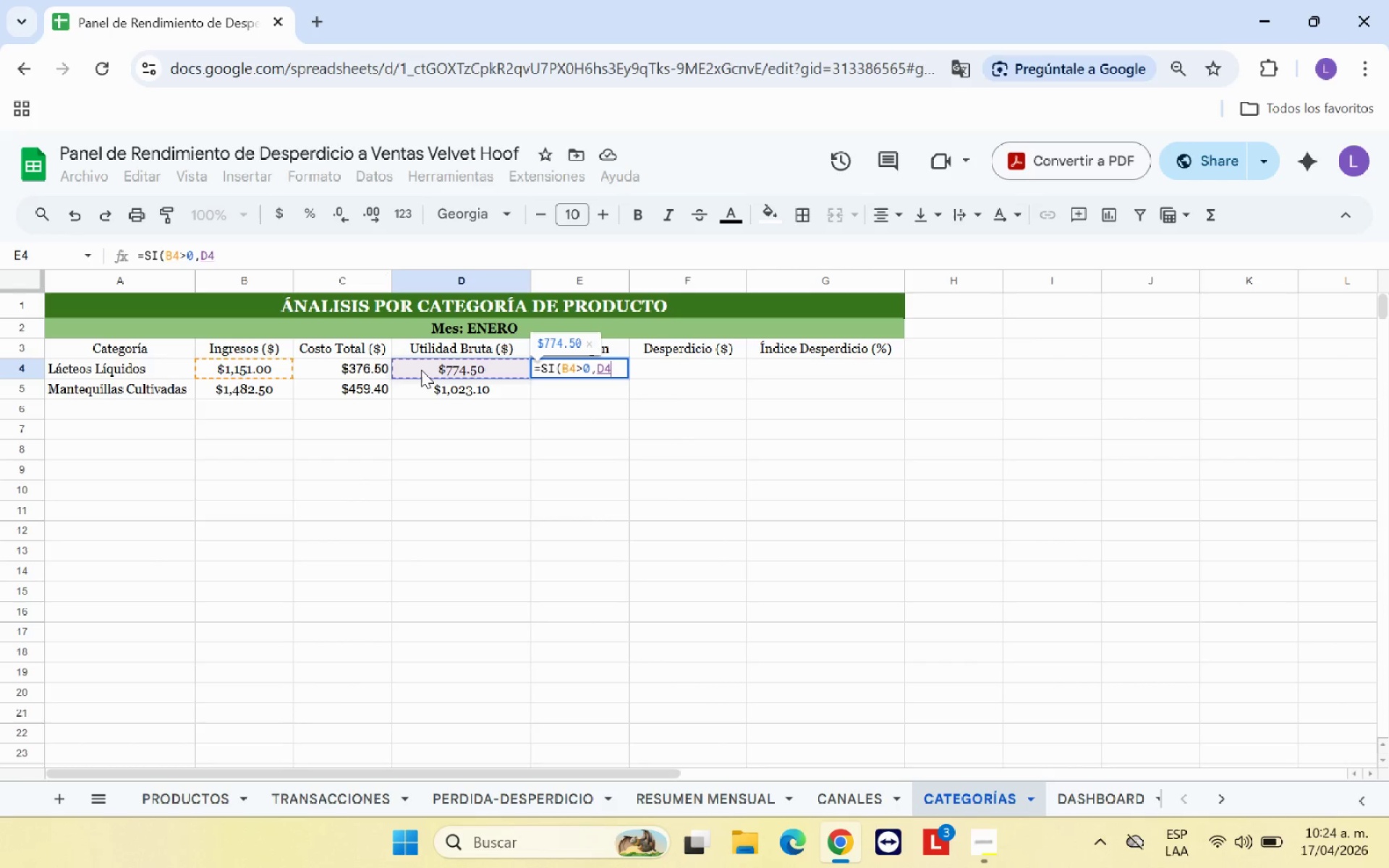 
key(Shift+7)
 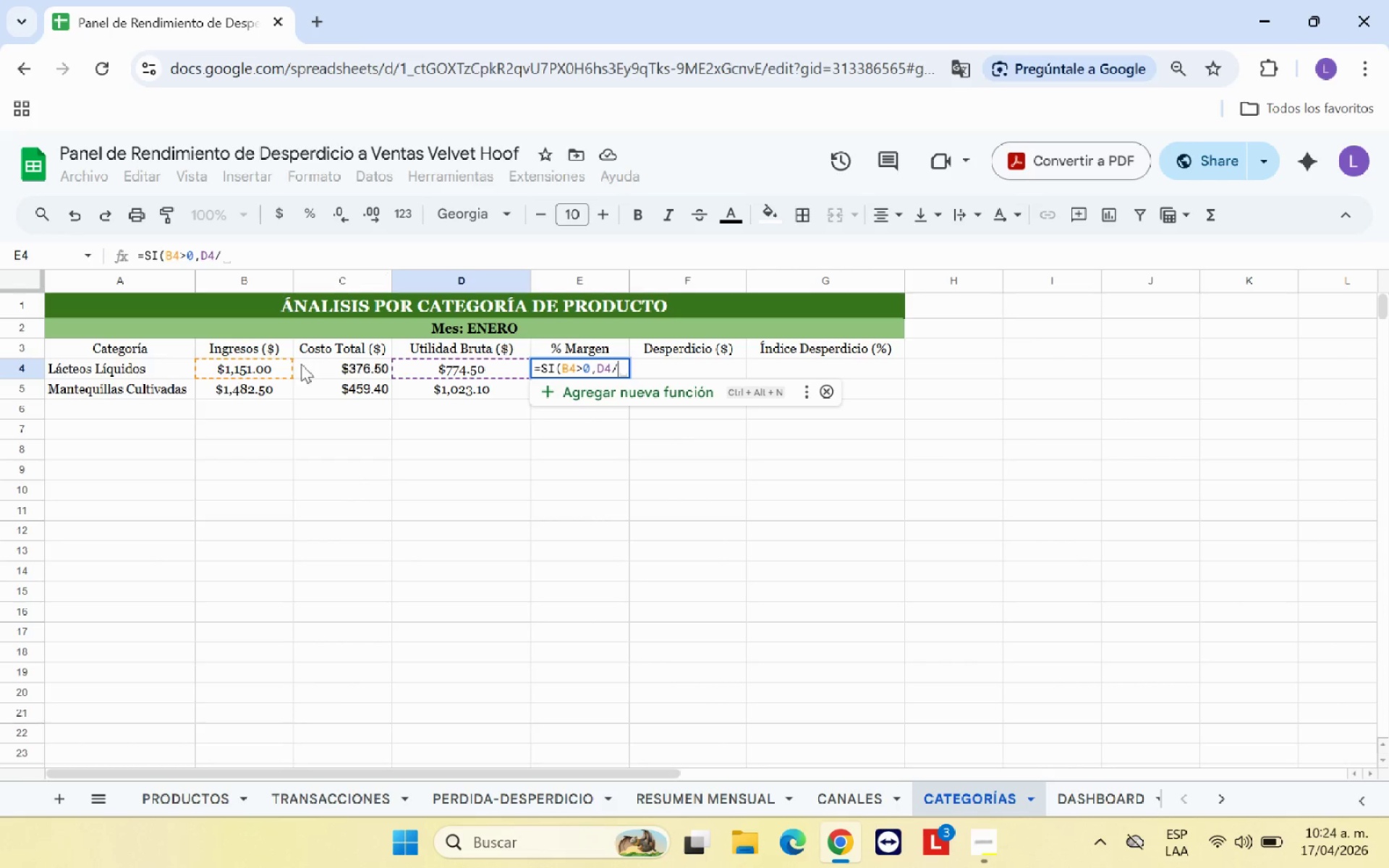 
left_click([260, 368])
 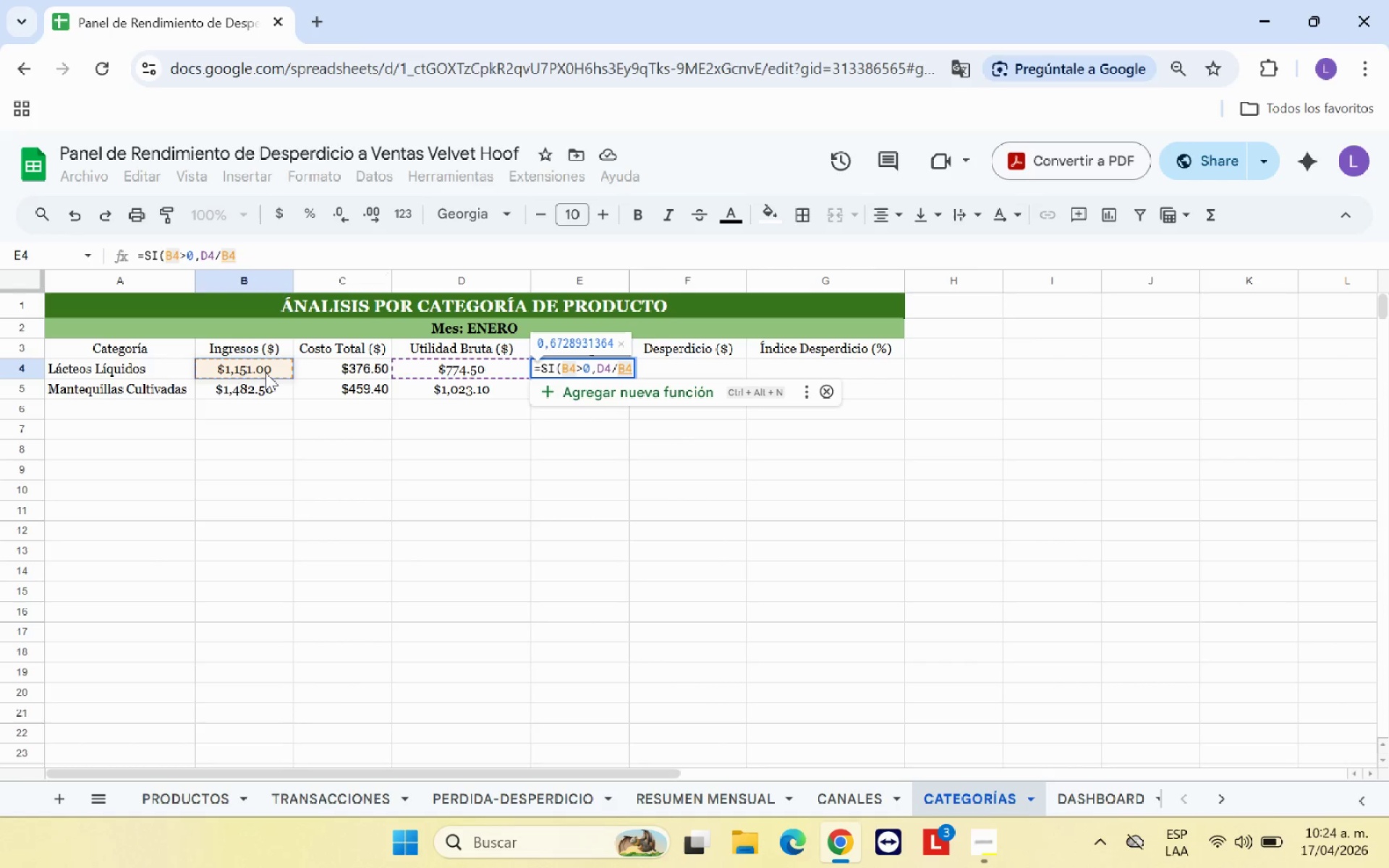 
type(,0()
 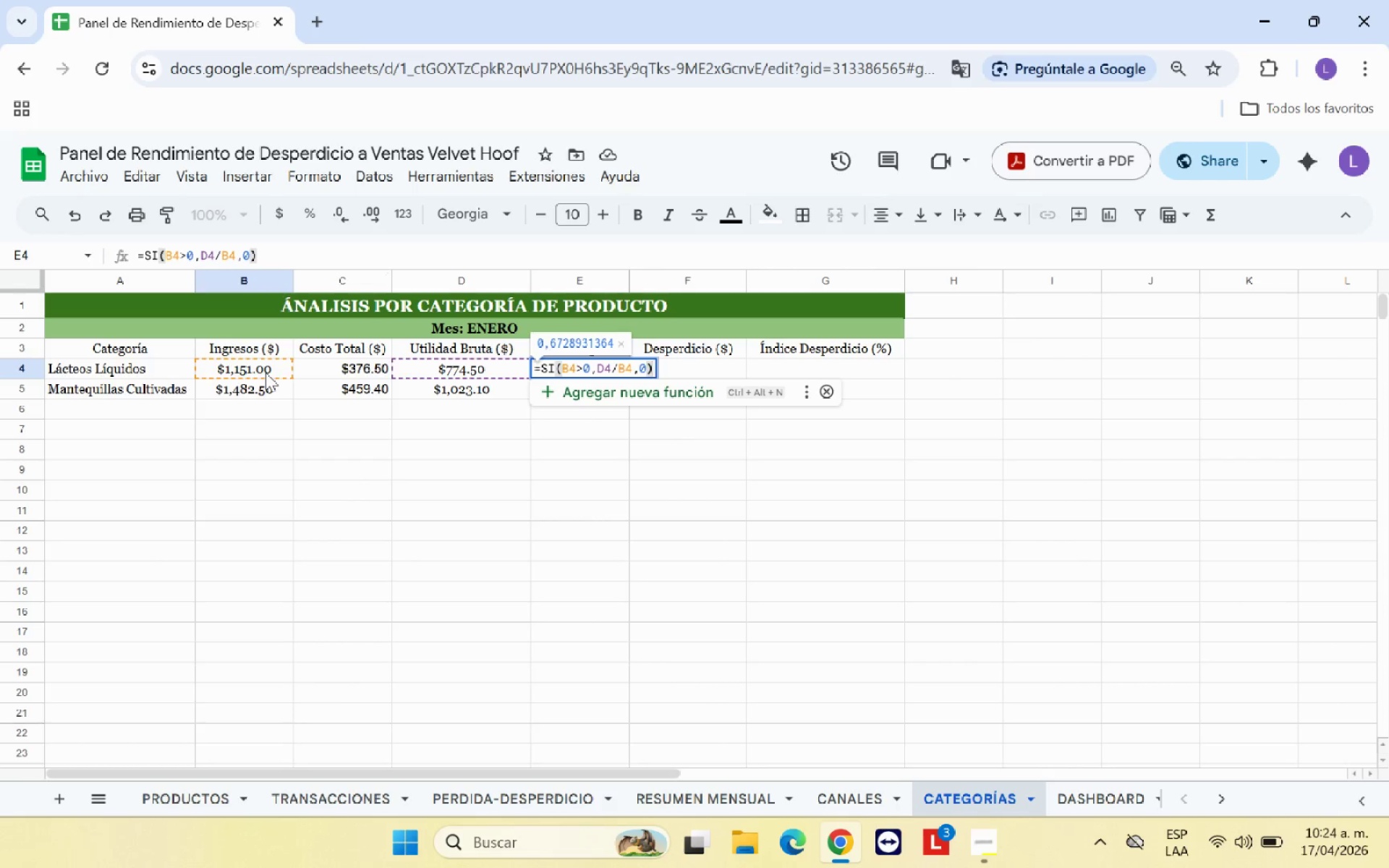 
key(Enter)
 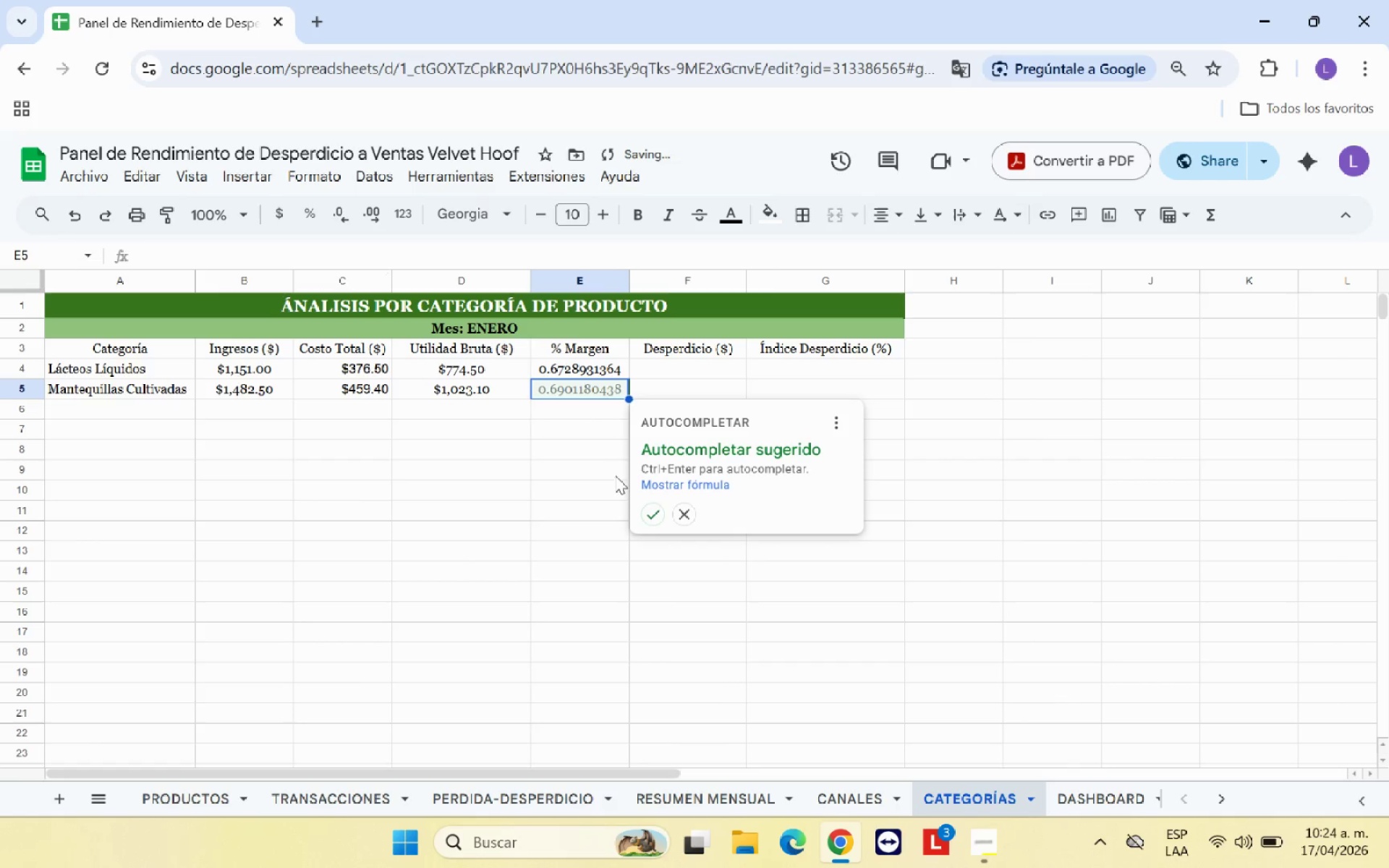 
left_click([651, 523])
 